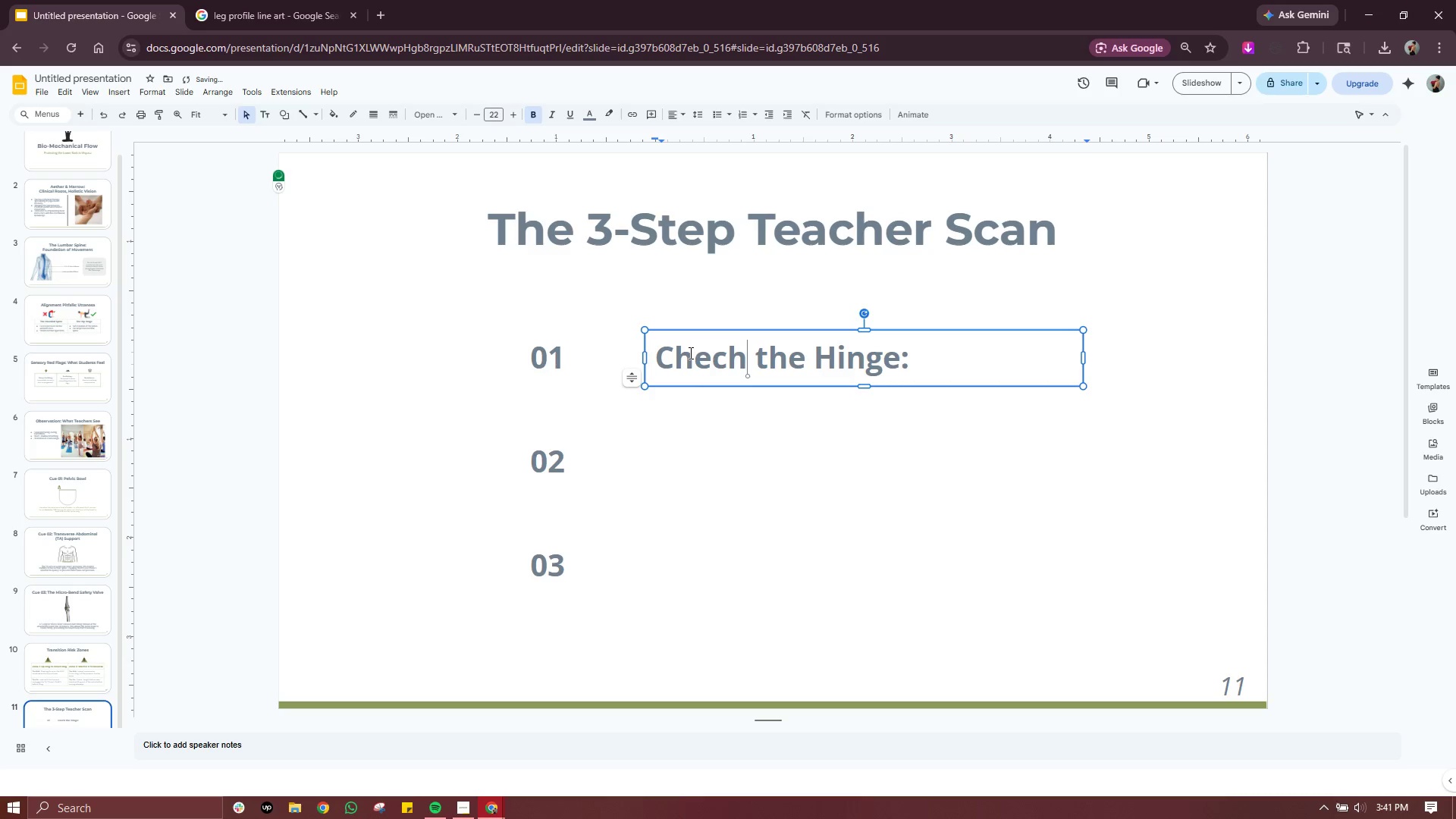 
key(Backspace)
 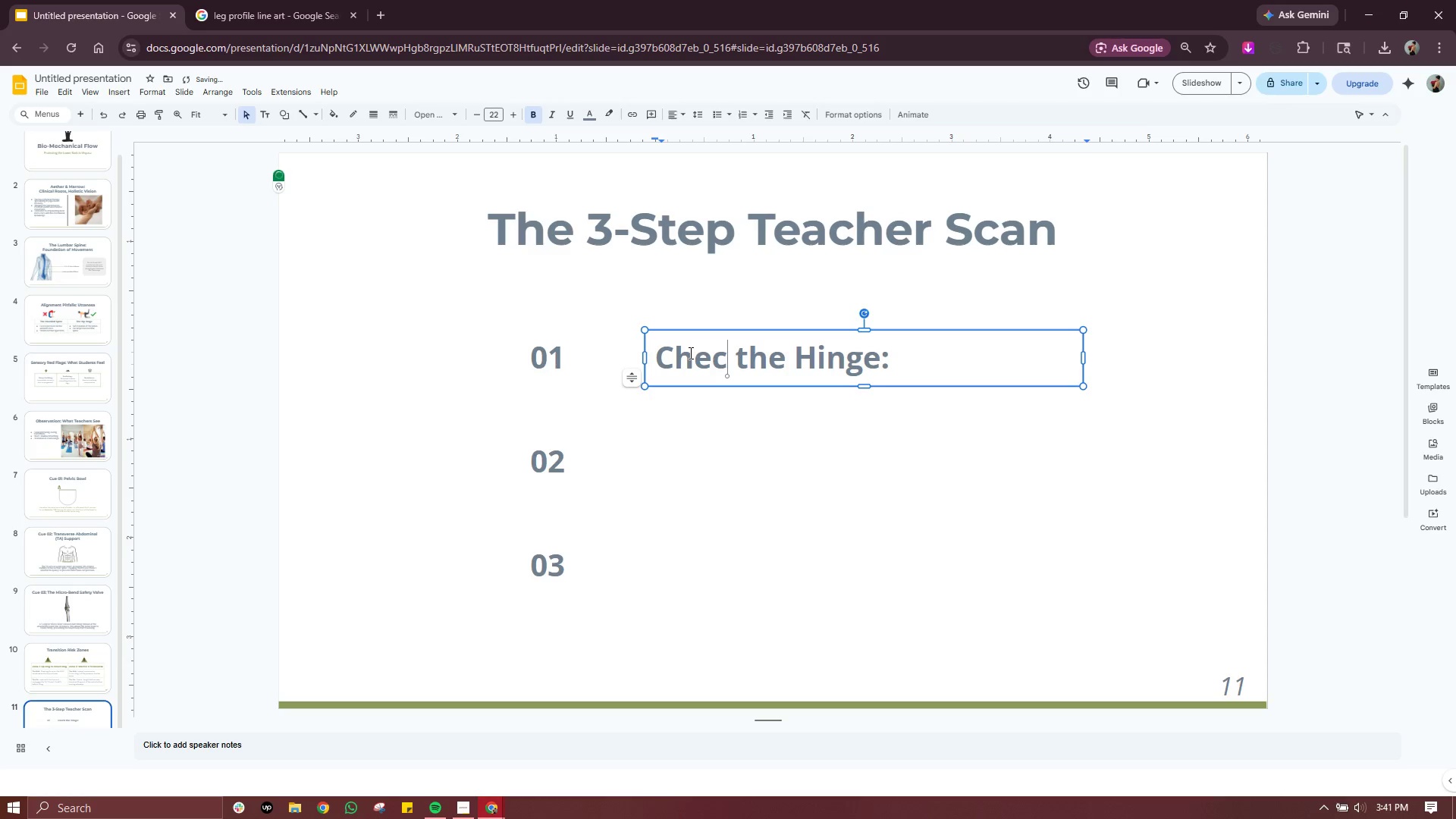 
key(K)
 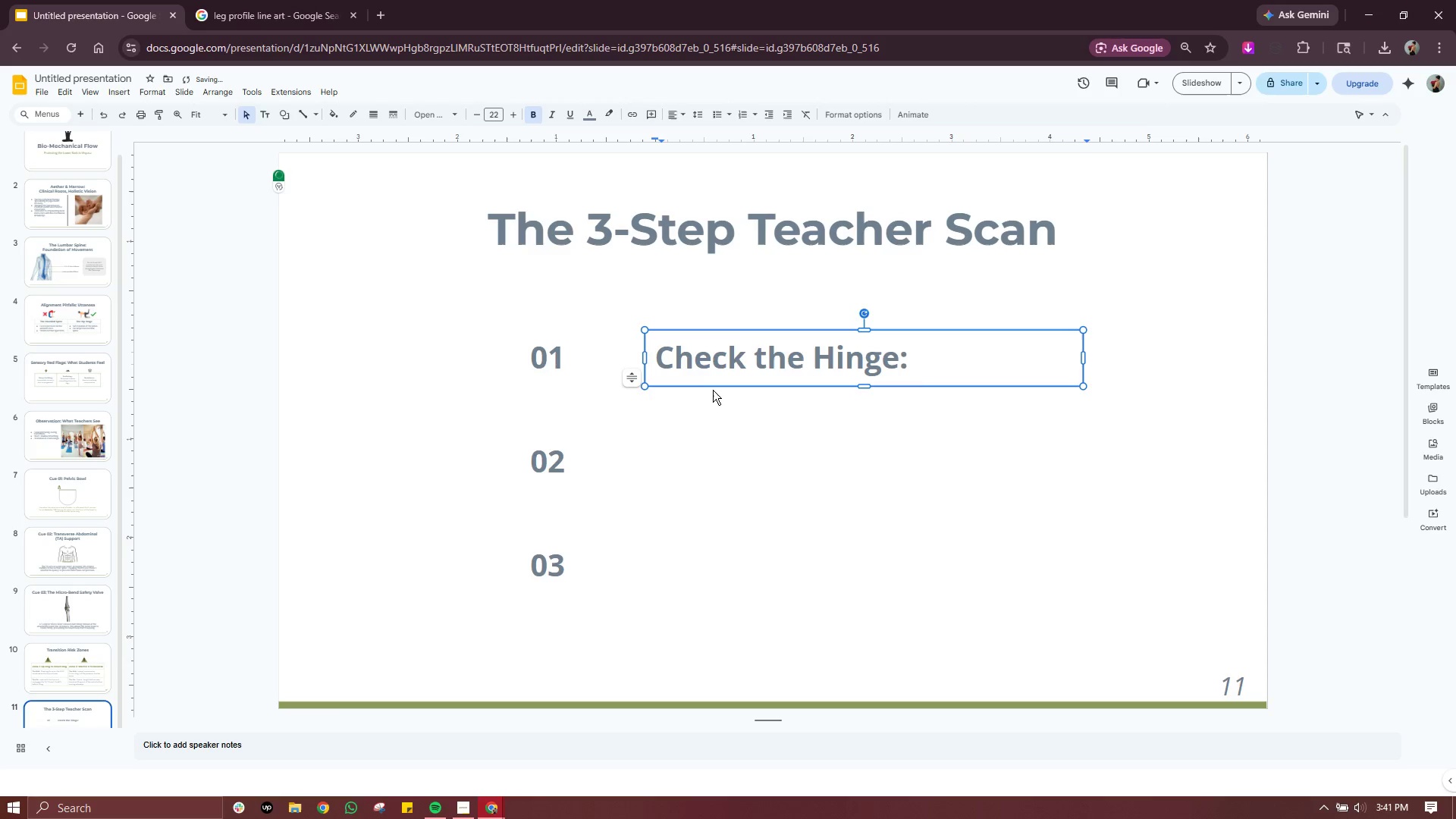 
left_click([1009, 354])
 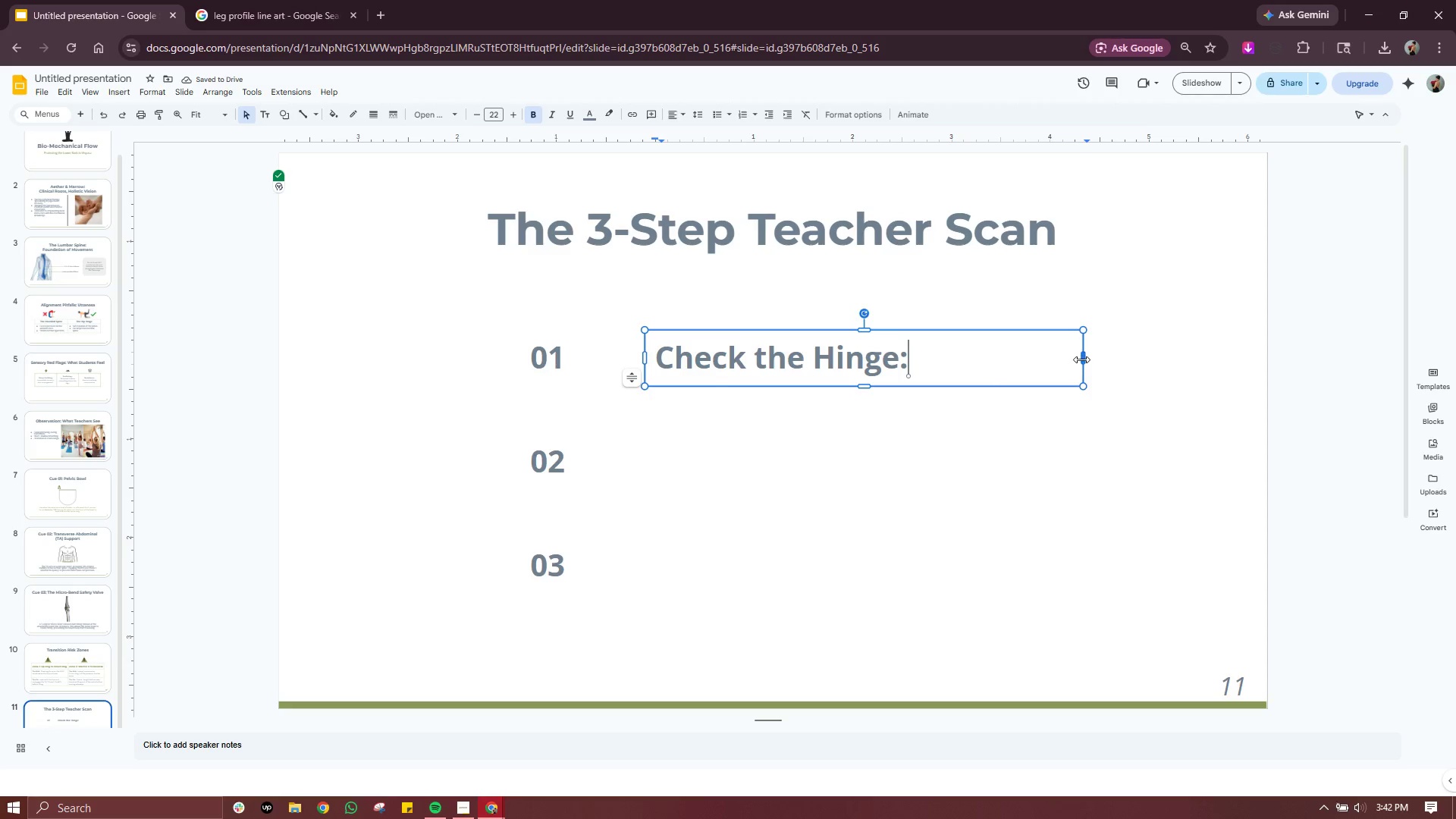 
left_click_drag(start_coordinate=[1081, 359], to_coordinate=[1218, 363])
 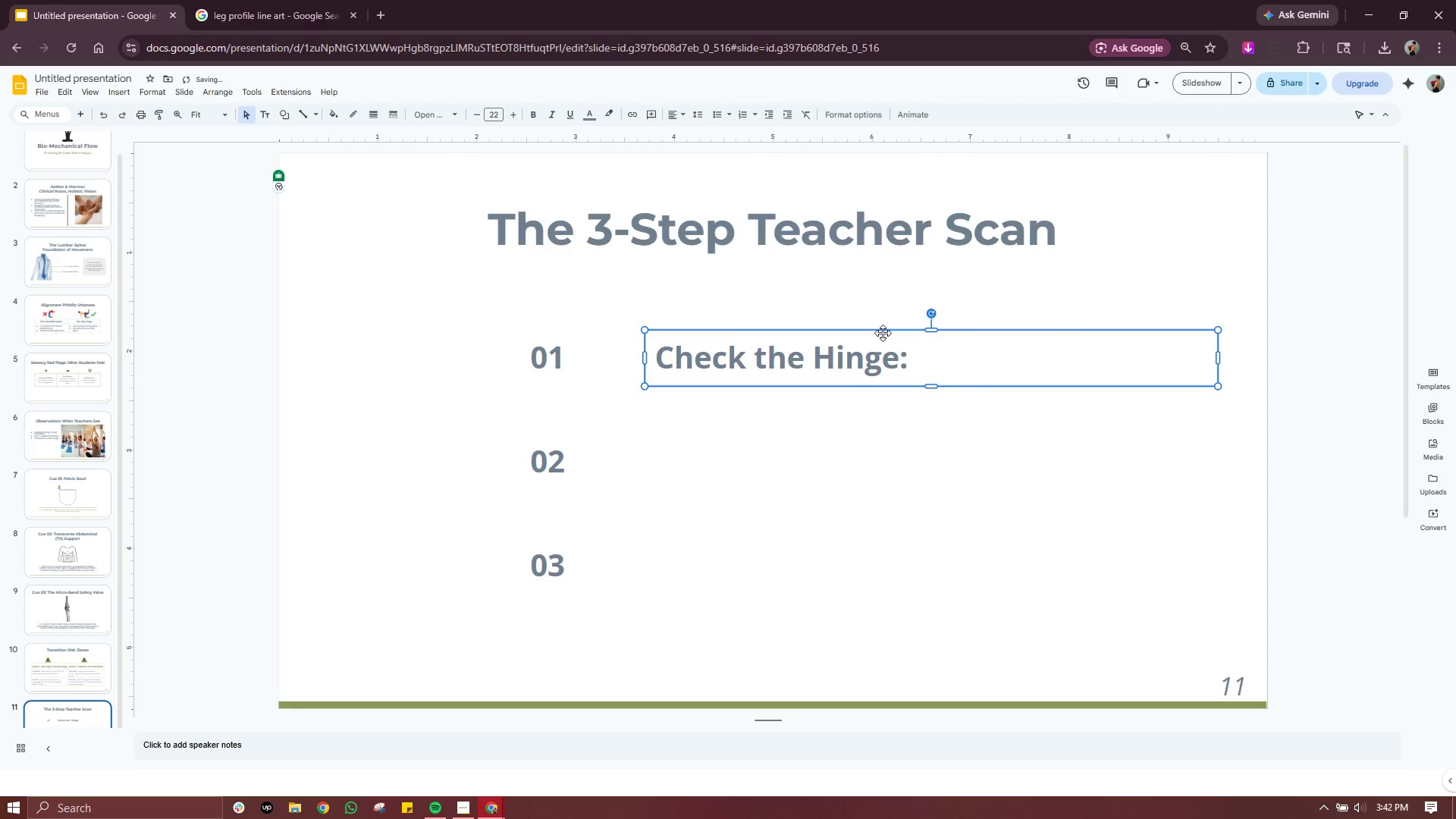 
left_click_drag(start_coordinate=[883, 333], to_coordinate=[849, 332])
 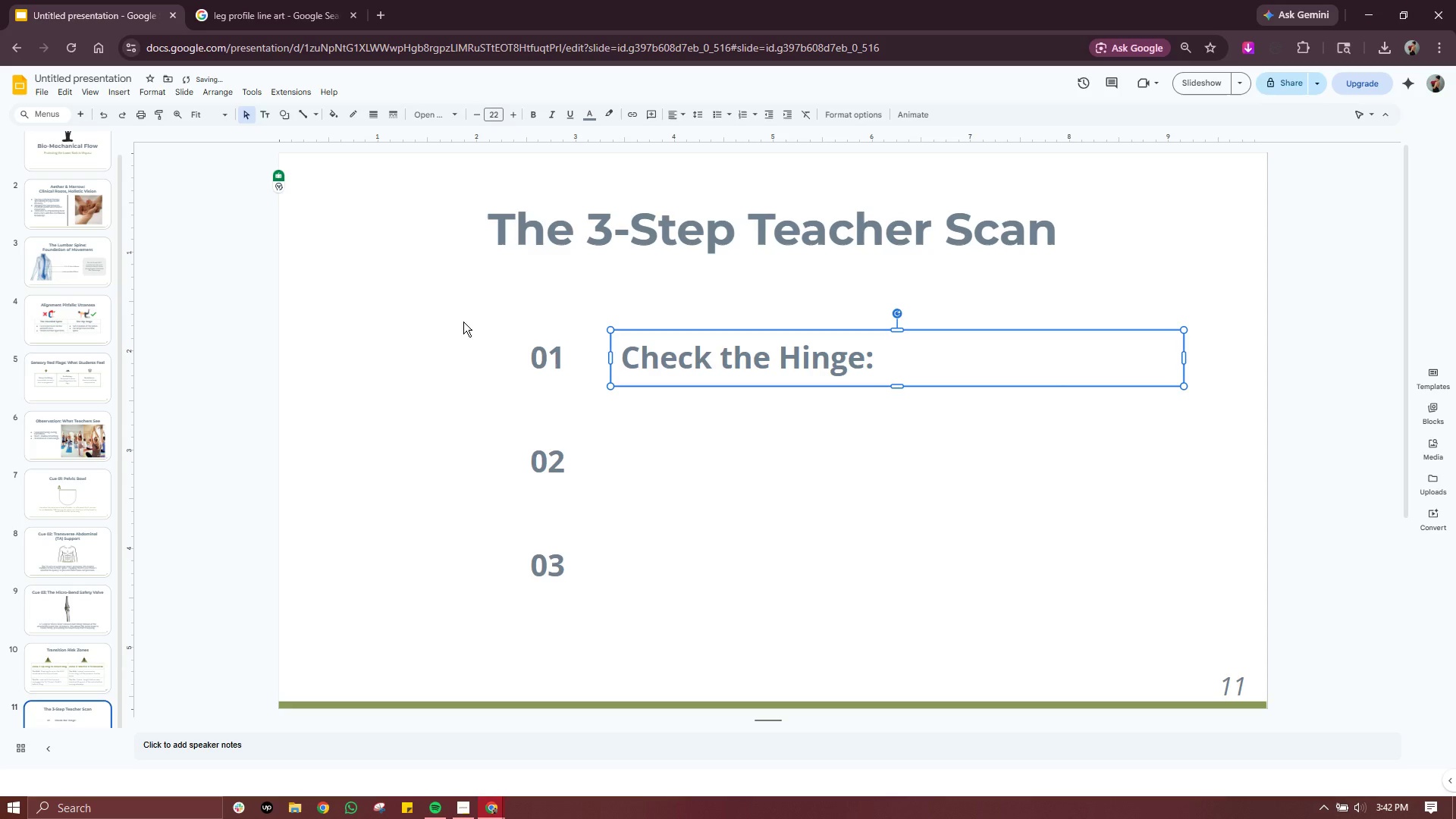 
left_click_drag(start_coordinate=[464, 322], to_coordinate=[597, 591])
 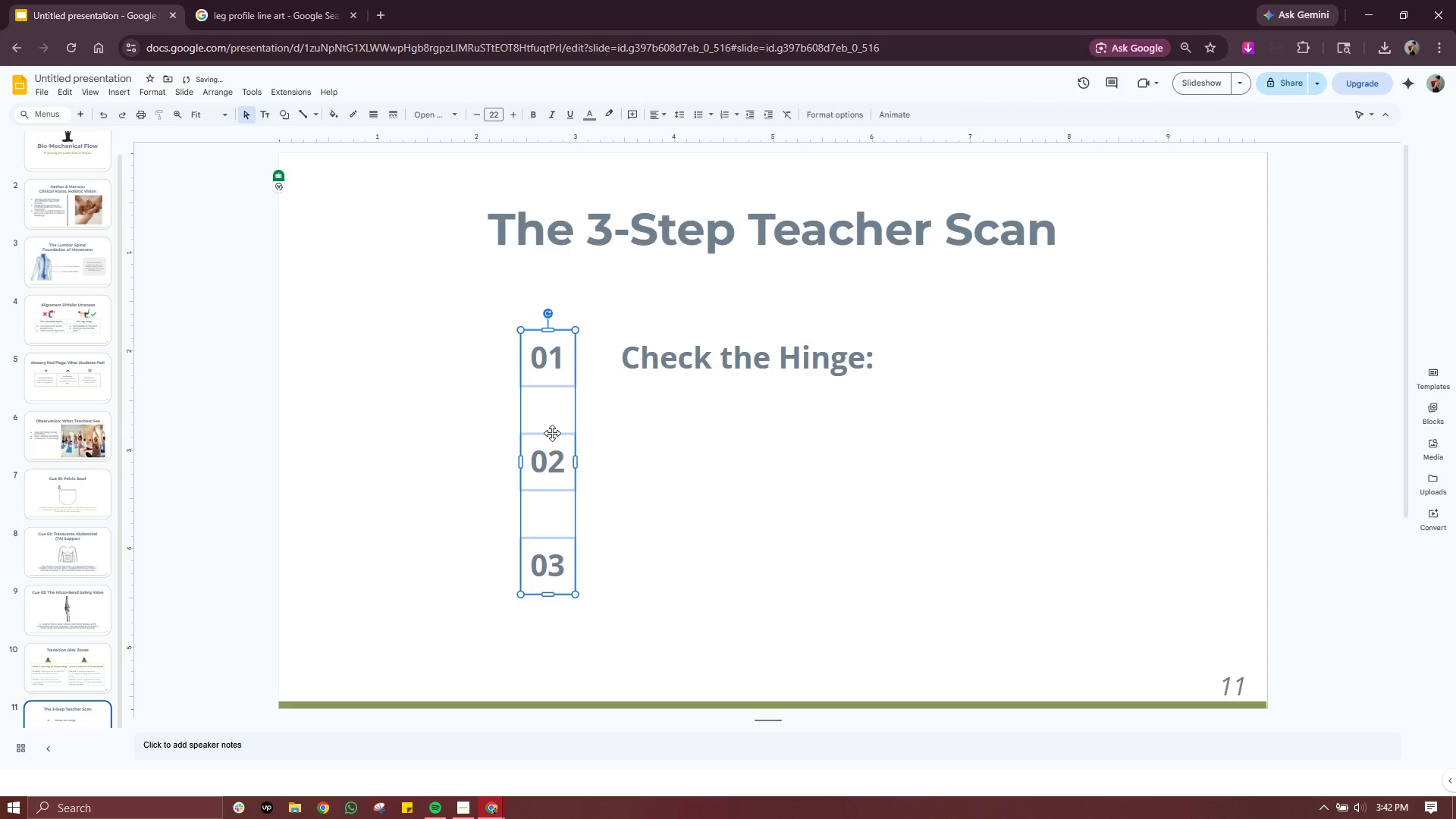 
left_click_drag(start_coordinate=[552, 432], to_coordinate=[480, 431])
 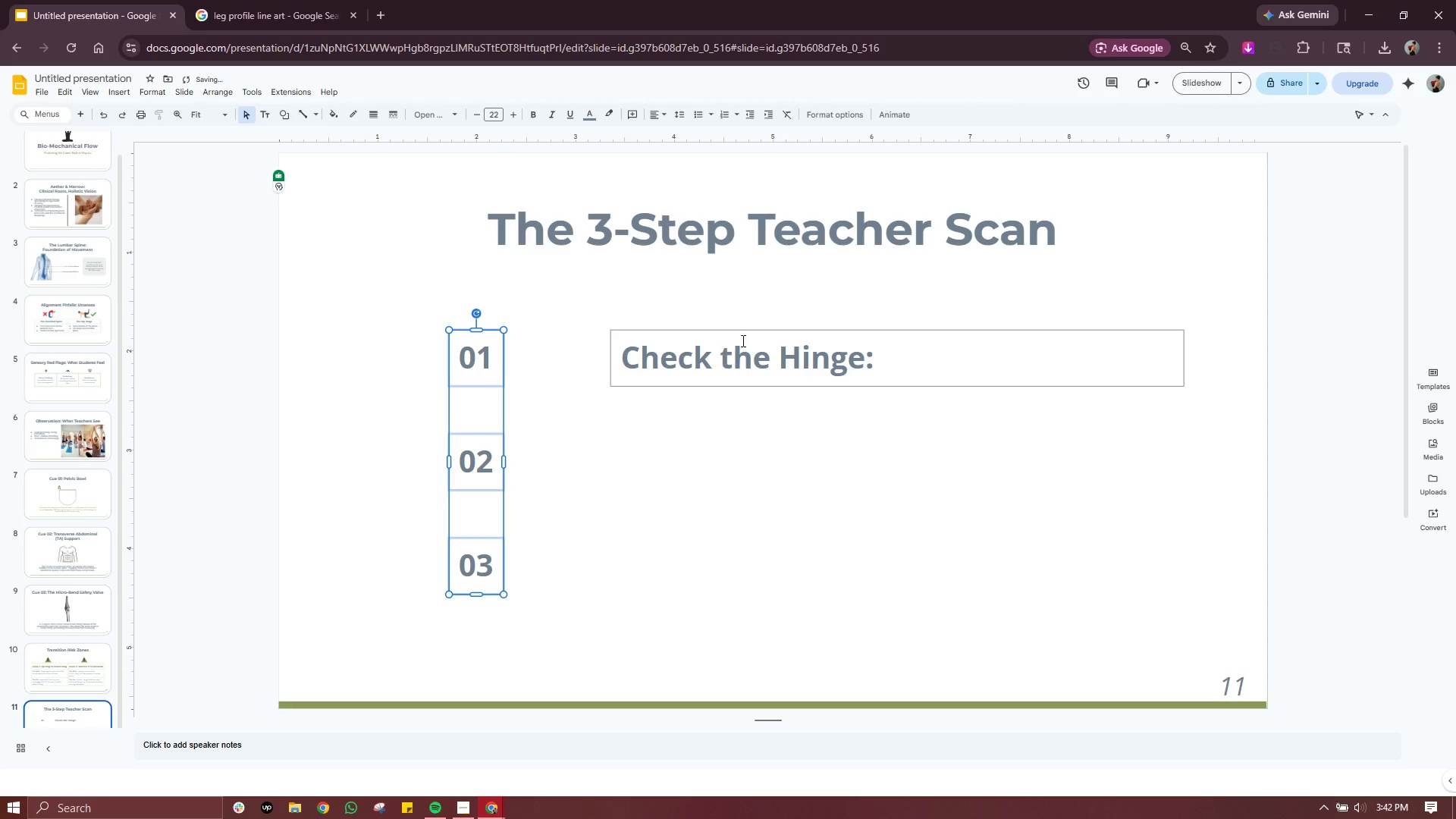 
left_click([746, 336])
 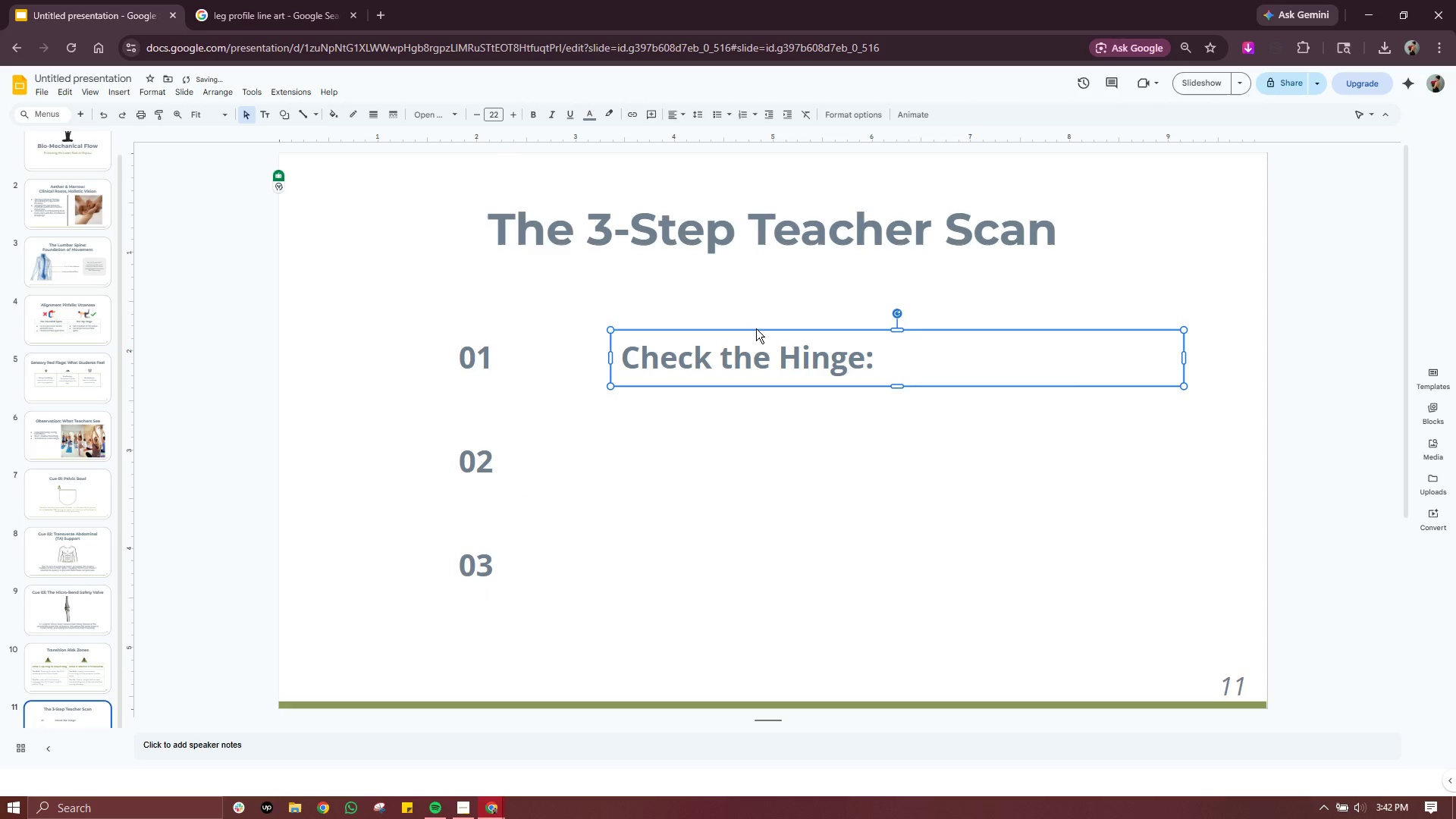 
left_click_drag(start_coordinate=[756, 328], to_coordinate=[720, 328])
 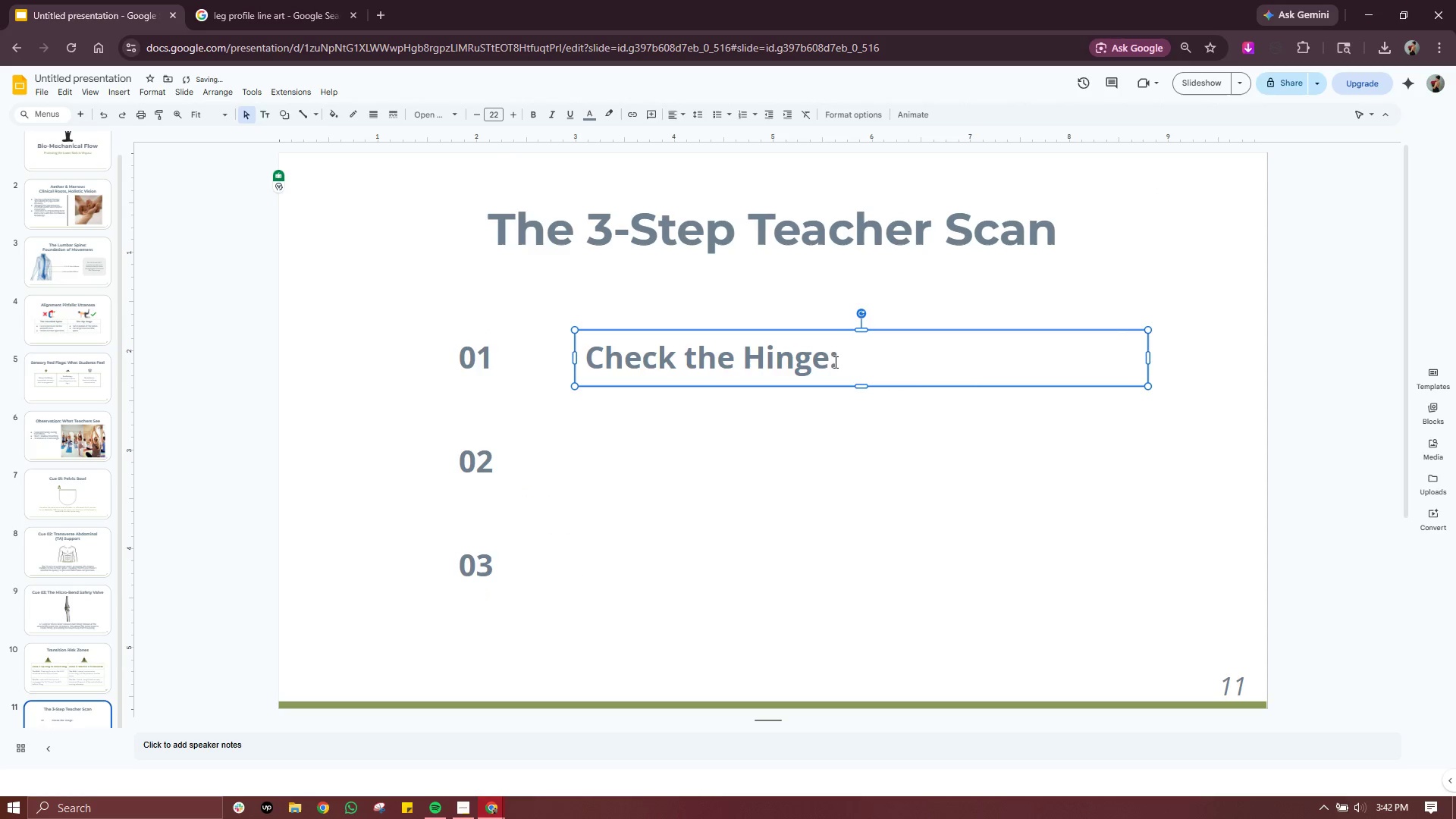 
left_click([840, 362])
 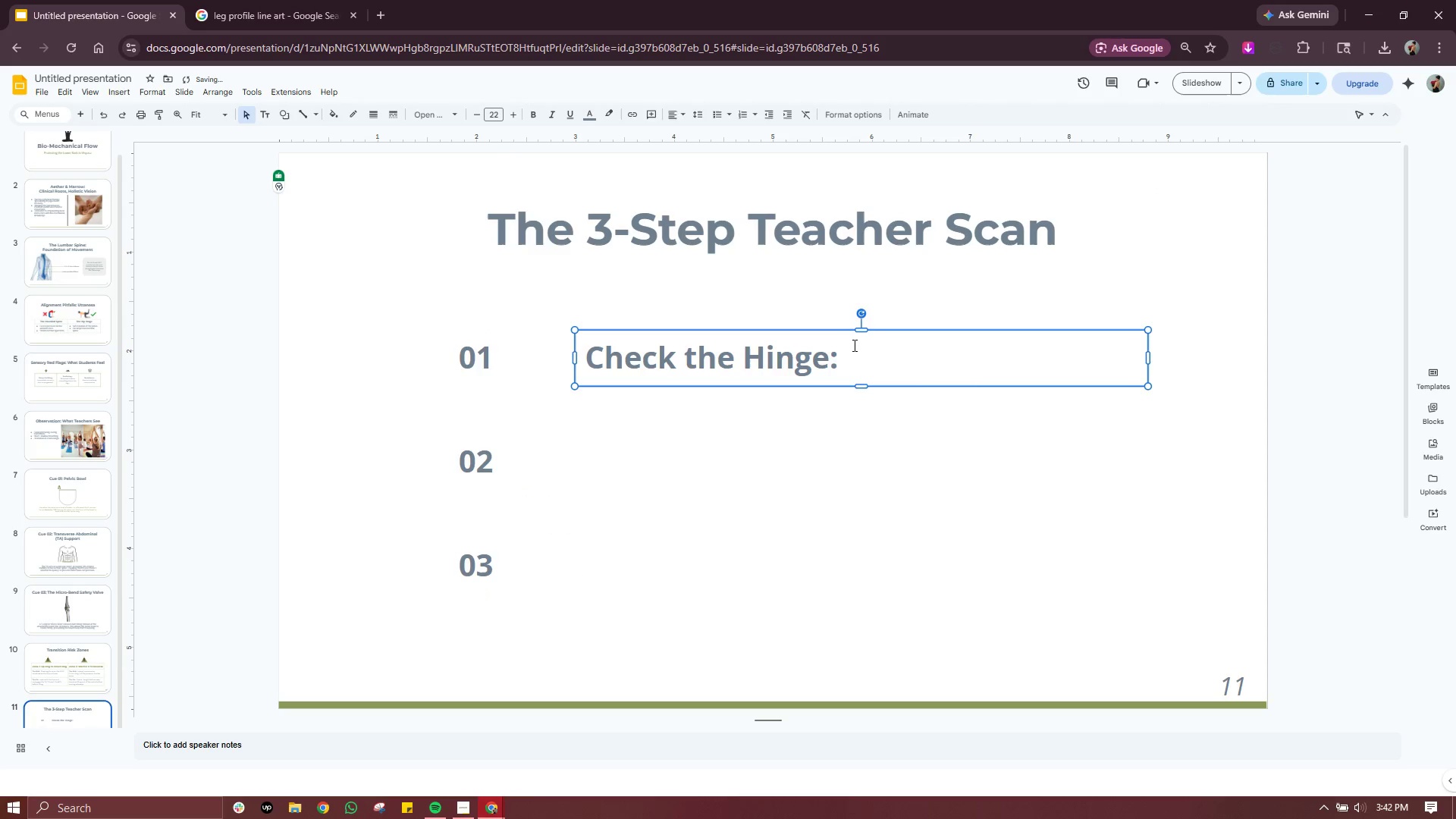 
left_click([872, 347])
 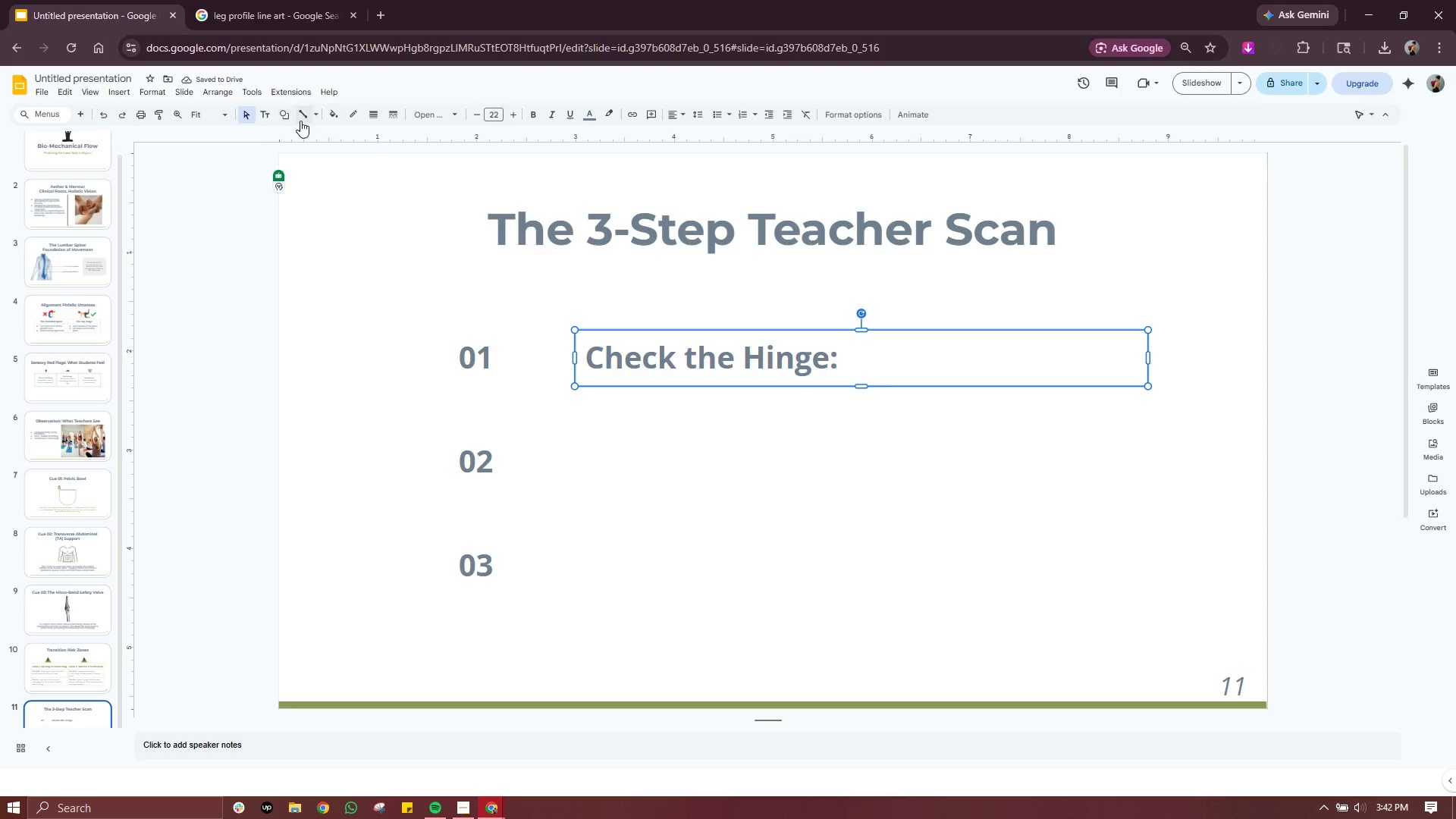 
left_click([308, 117])
 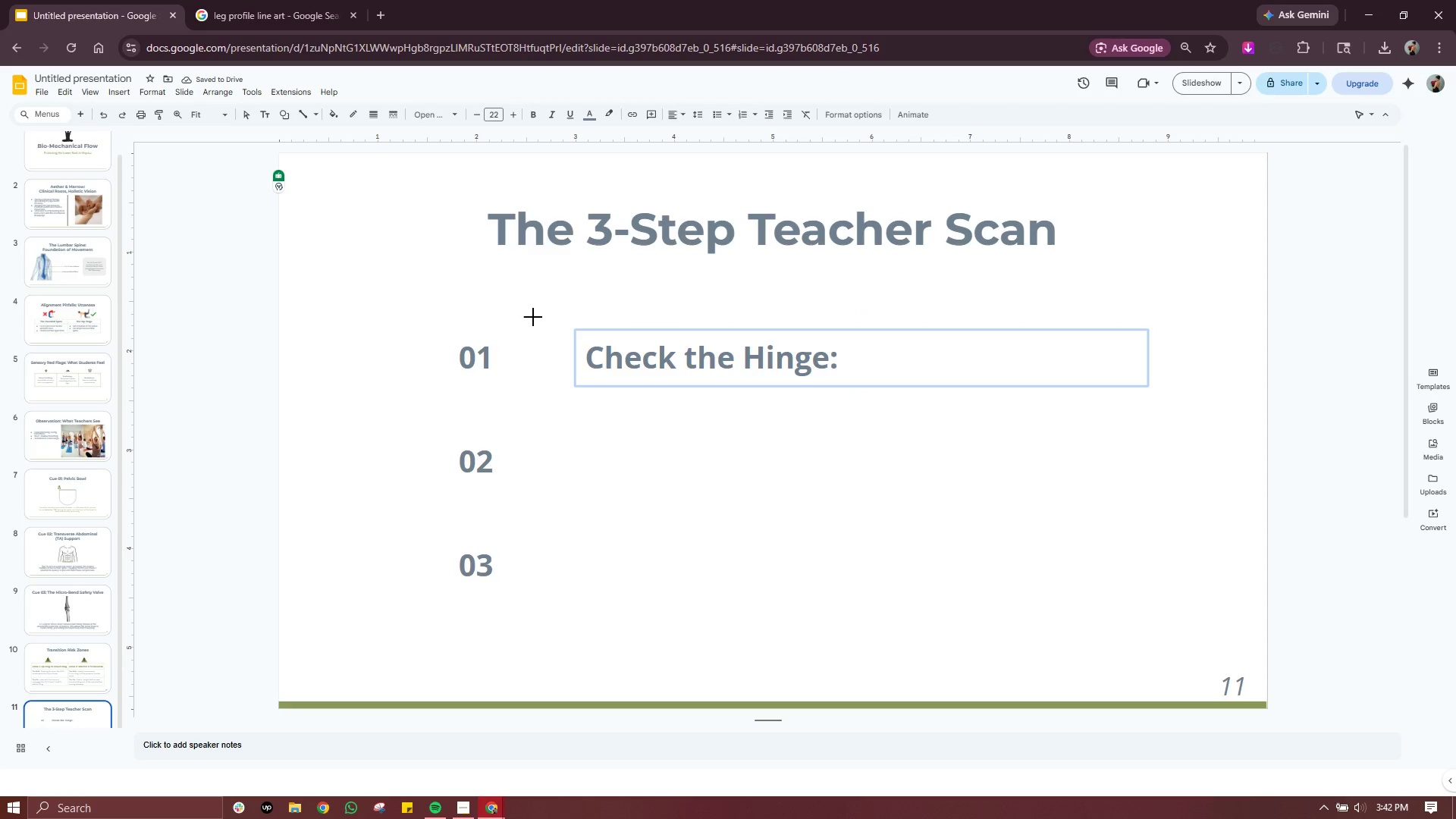 
left_click_drag(start_coordinate=[533, 303], to_coordinate=[535, 621])
 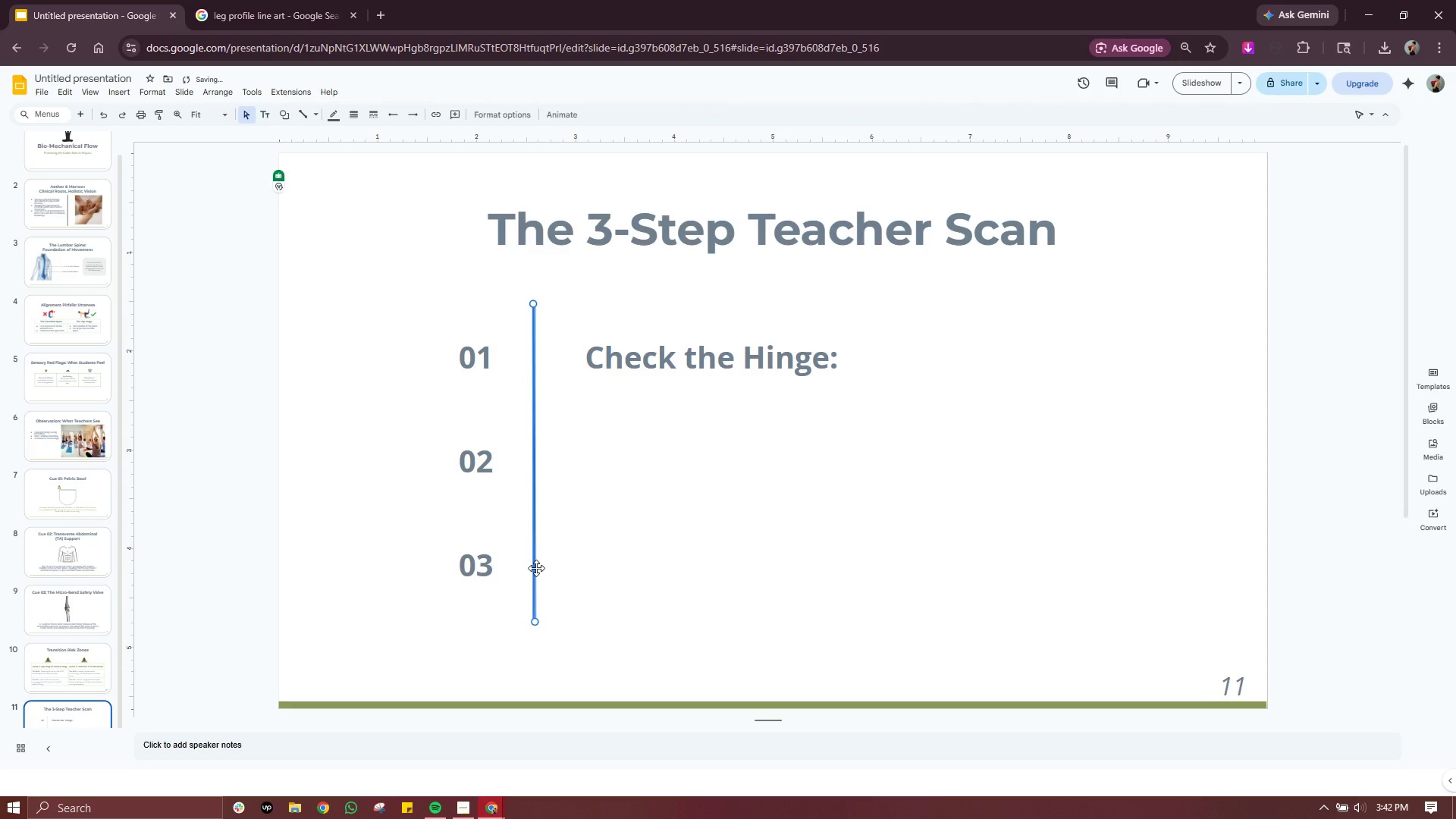 
left_click_drag(start_coordinate=[536, 568], to_coordinate=[529, 568])
 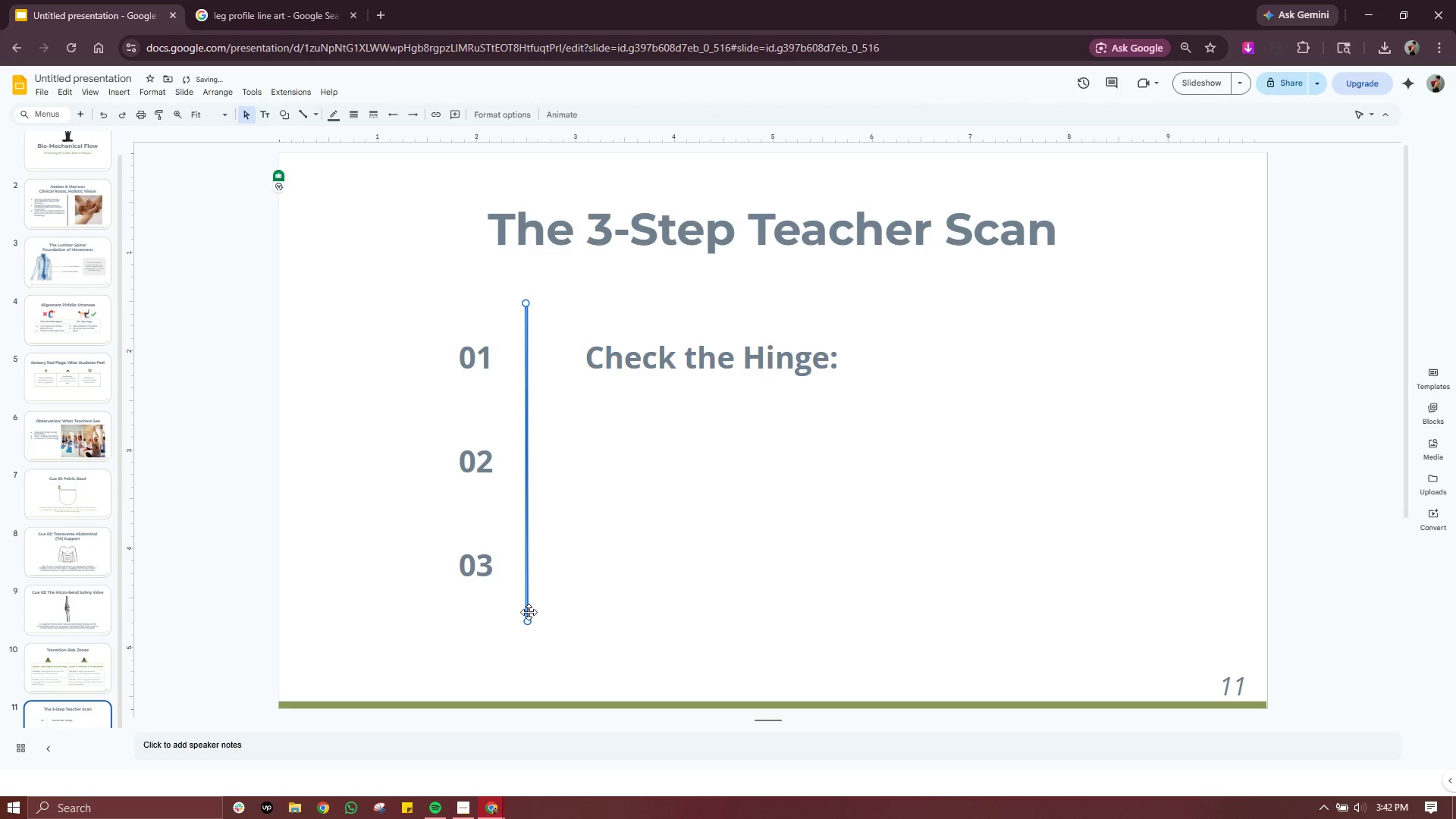 
left_click_drag(start_coordinate=[528, 621], to_coordinate=[528, 648])
 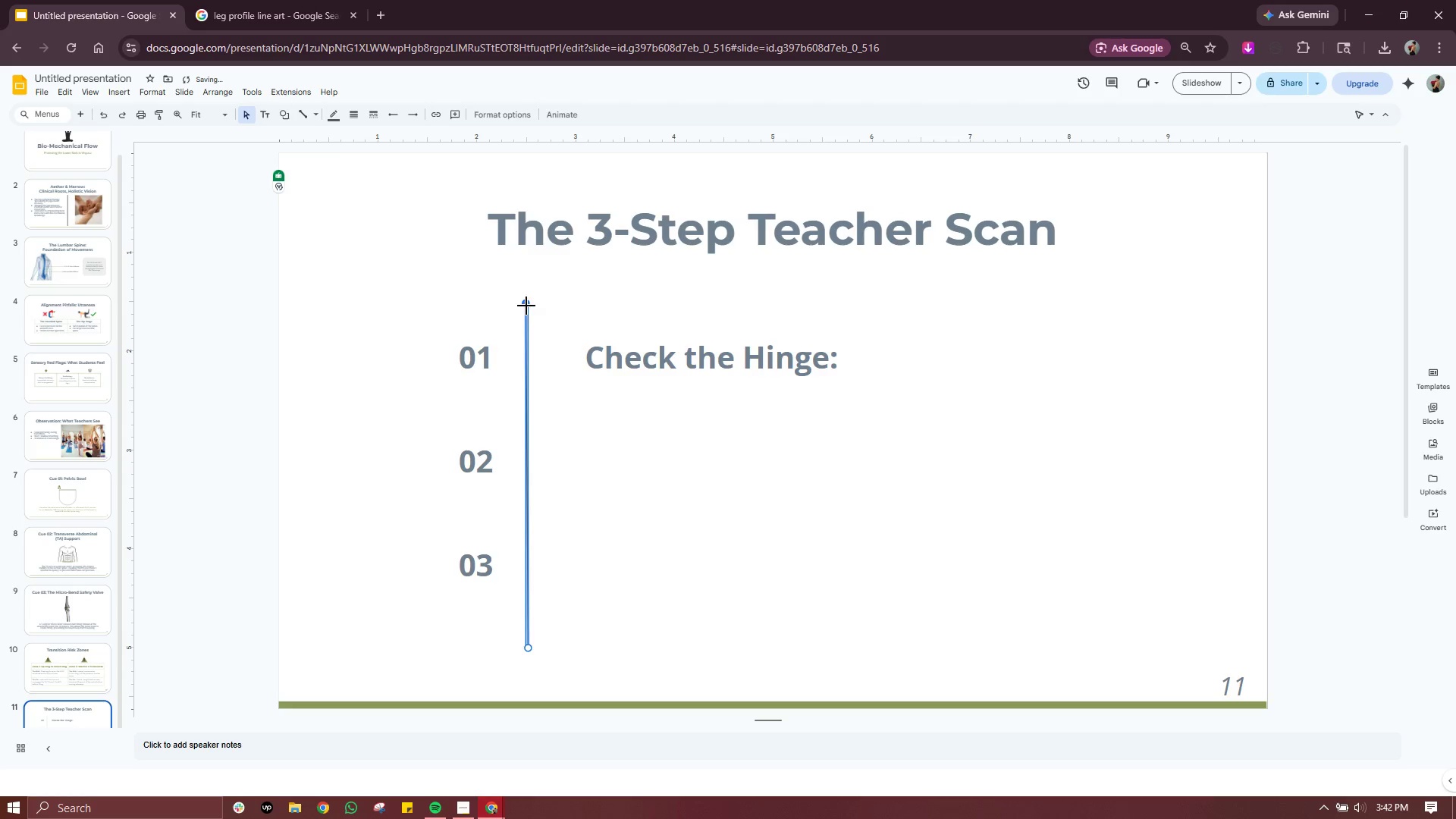 
left_click_drag(start_coordinate=[526, 306], to_coordinate=[526, 300])
 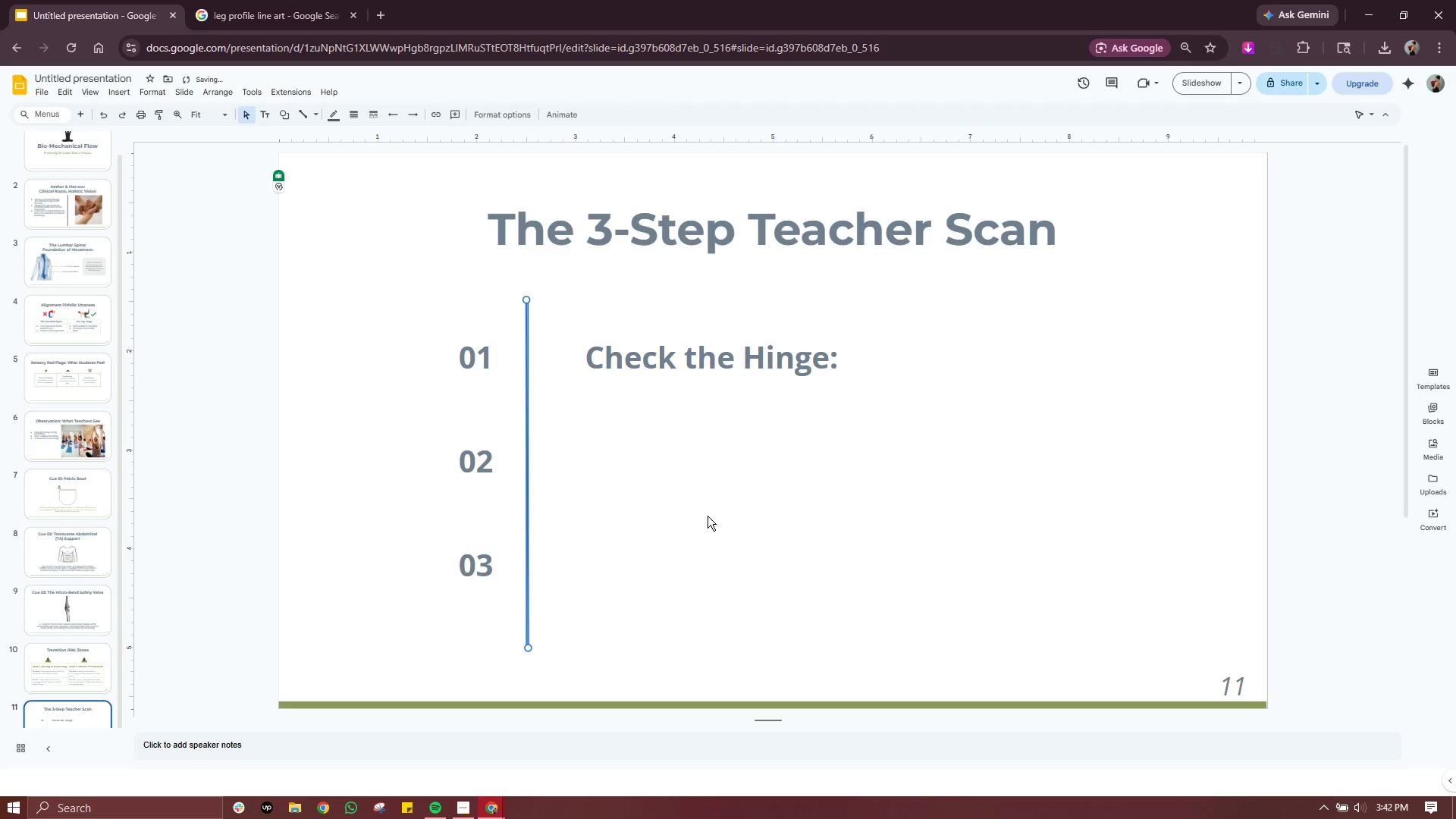 
left_click([708, 516])
 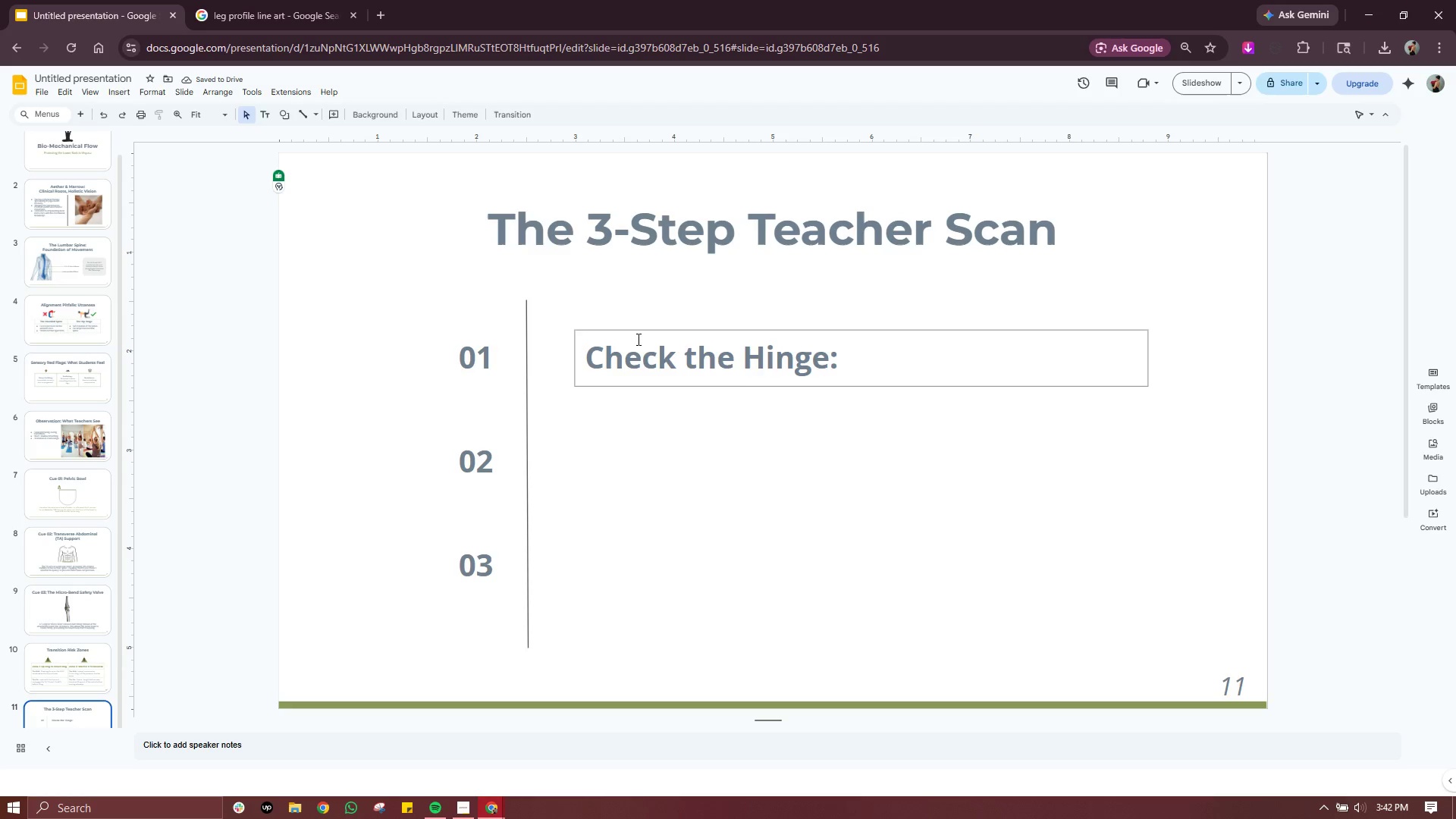 
left_click([526, 335])
 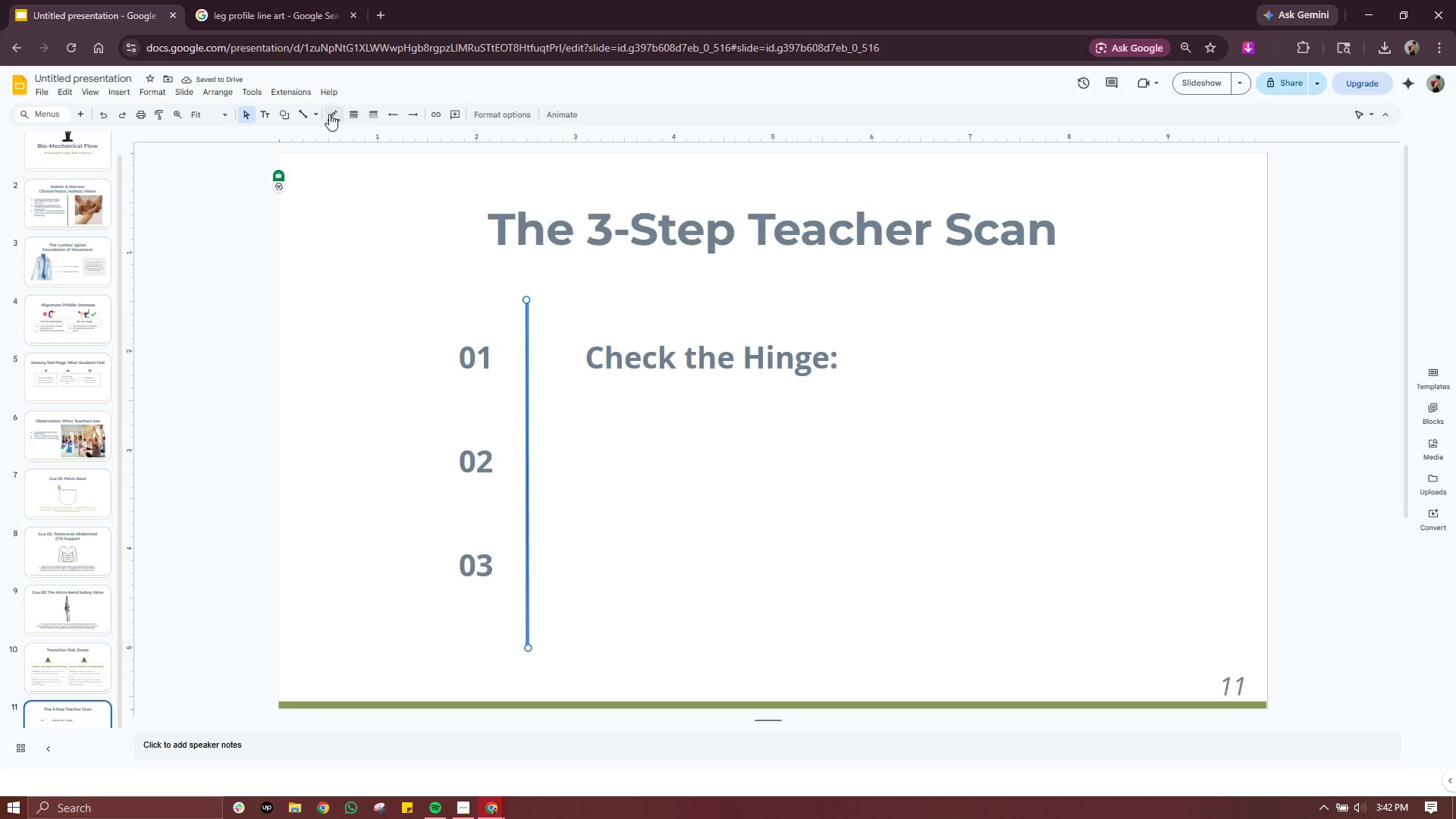 
left_click([329, 114])
 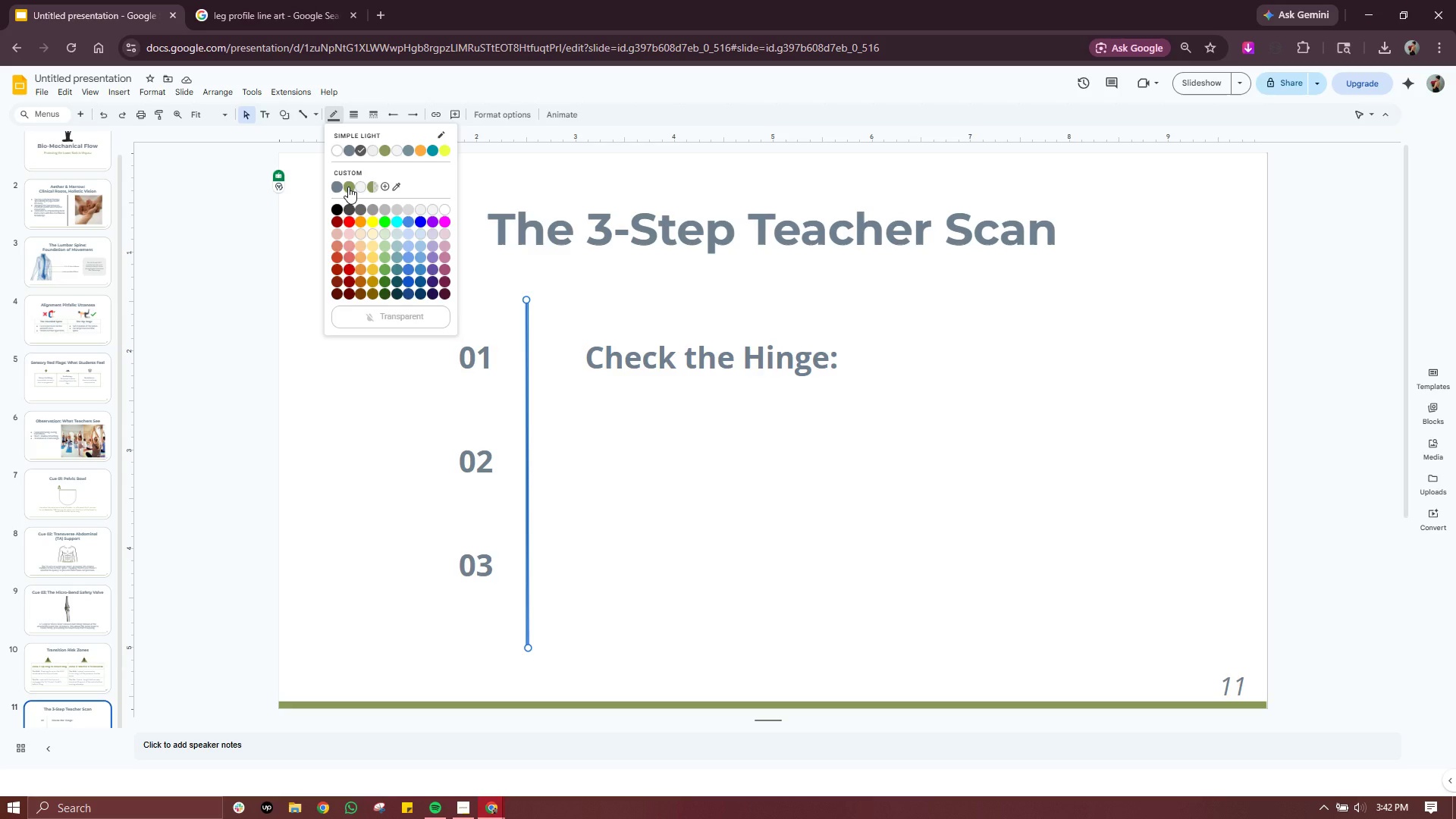 
left_click([348, 187])
 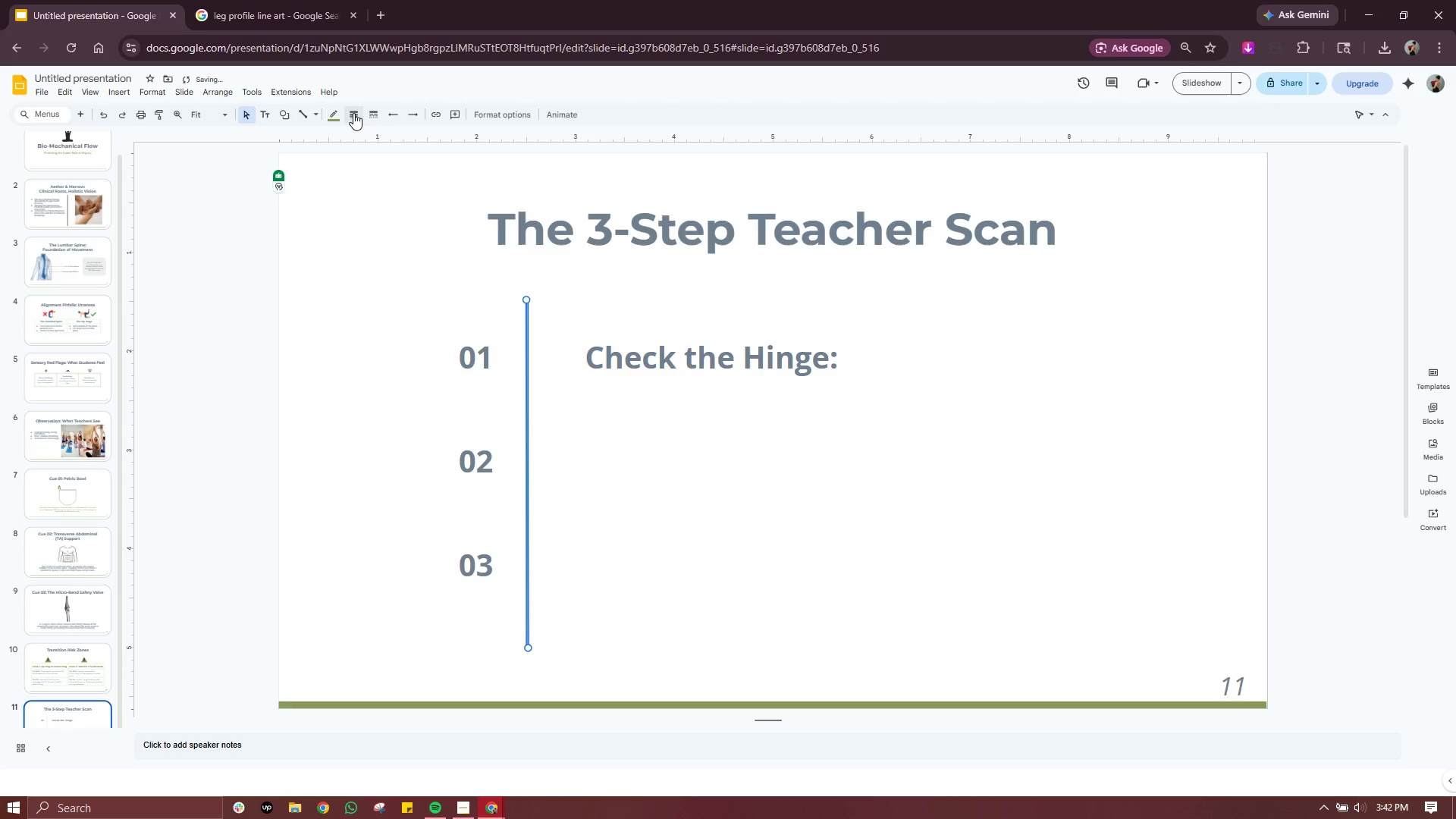 
left_click([354, 113])
 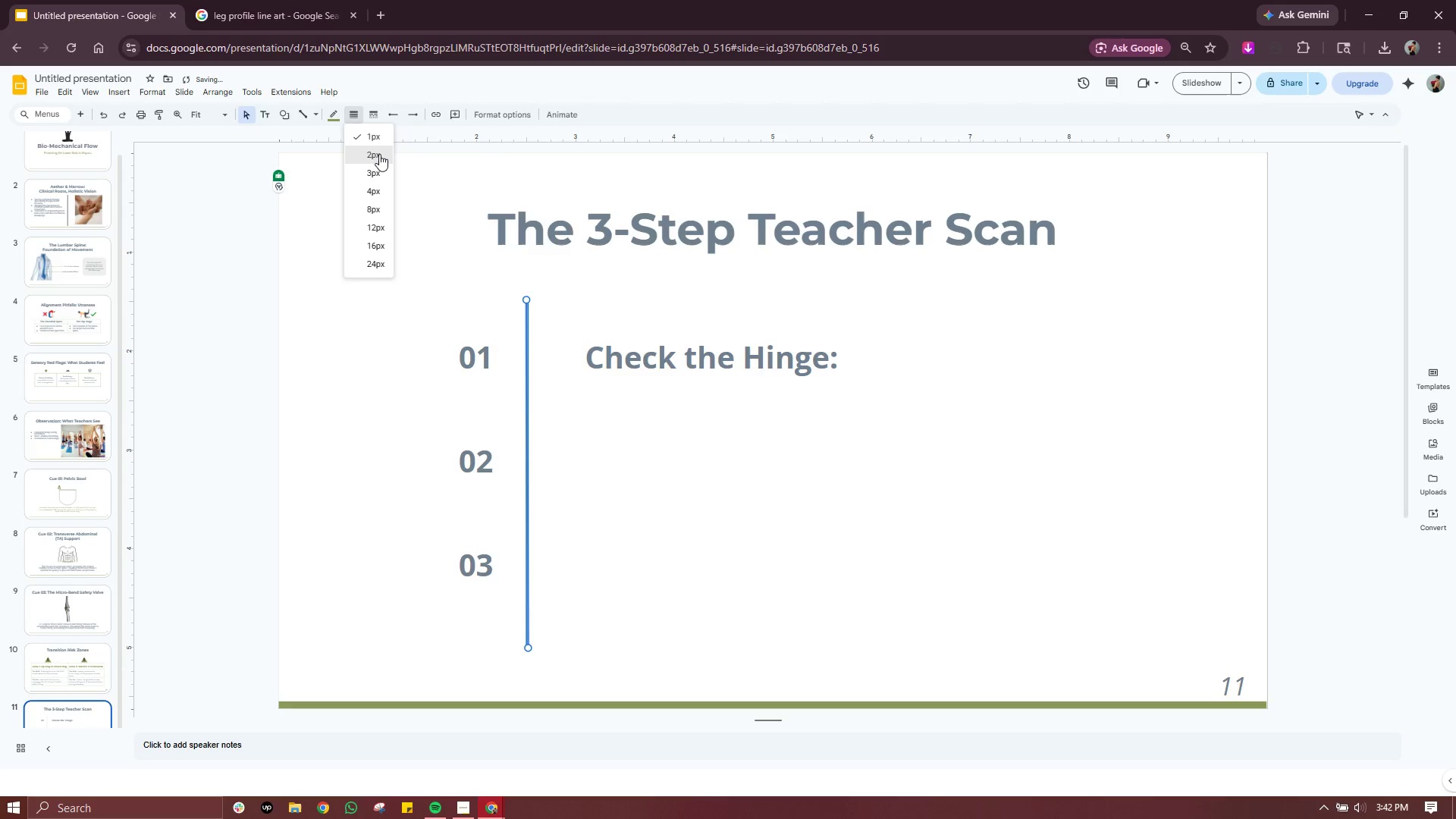 
left_click([379, 154])
 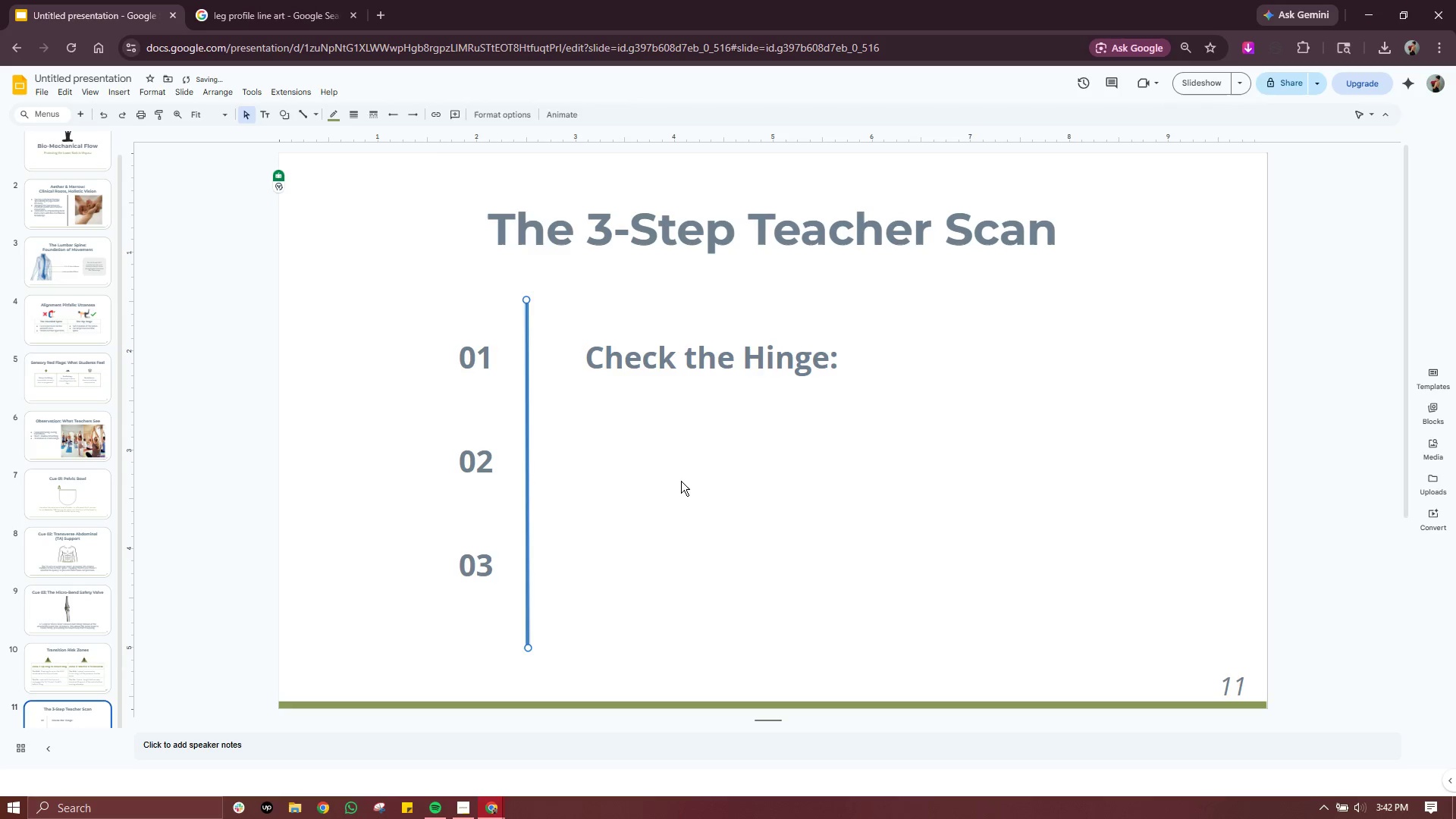 
left_click([682, 481])
 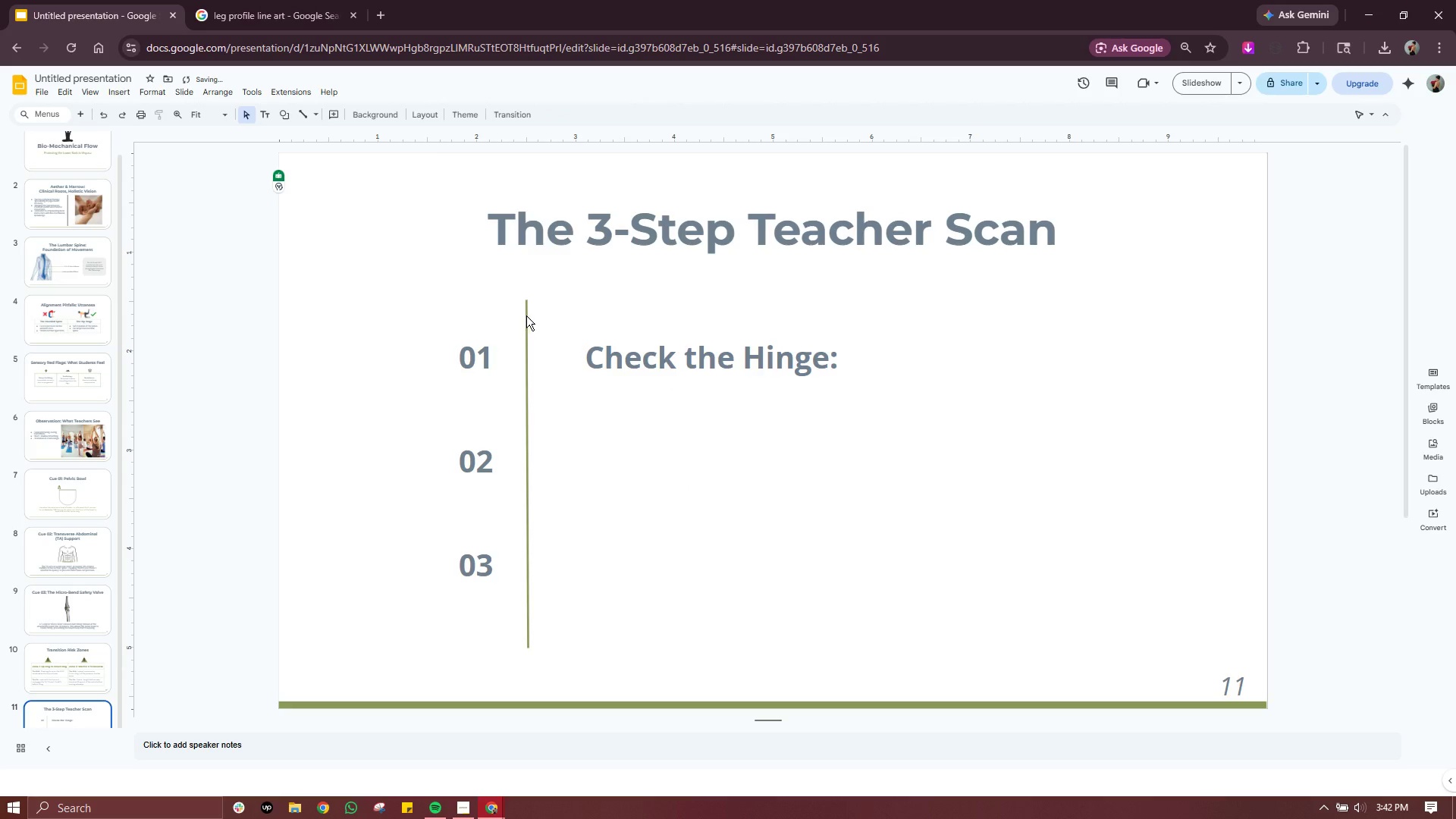 
left_click([526, 315])
 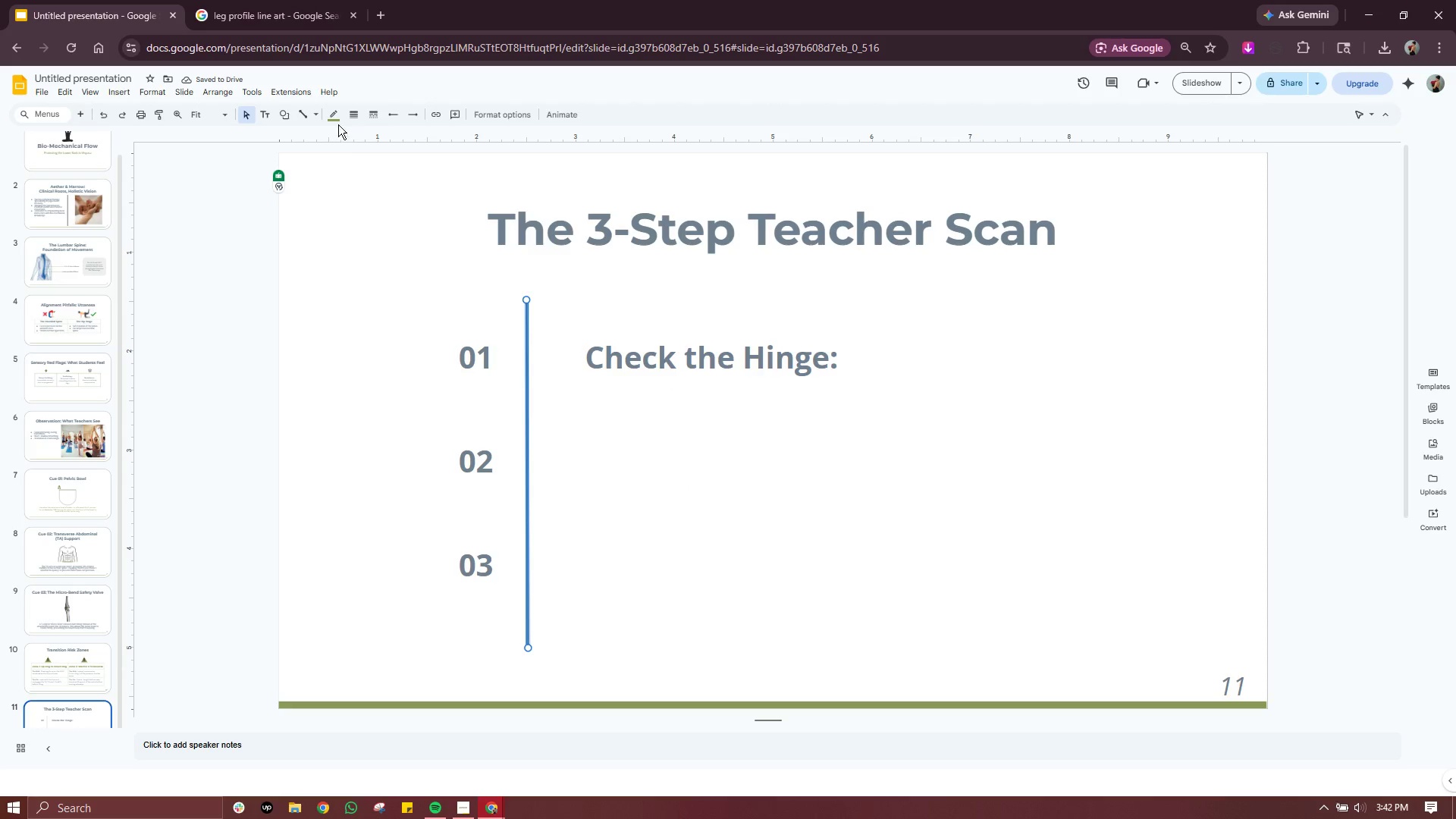 
left_click([333, 115])
 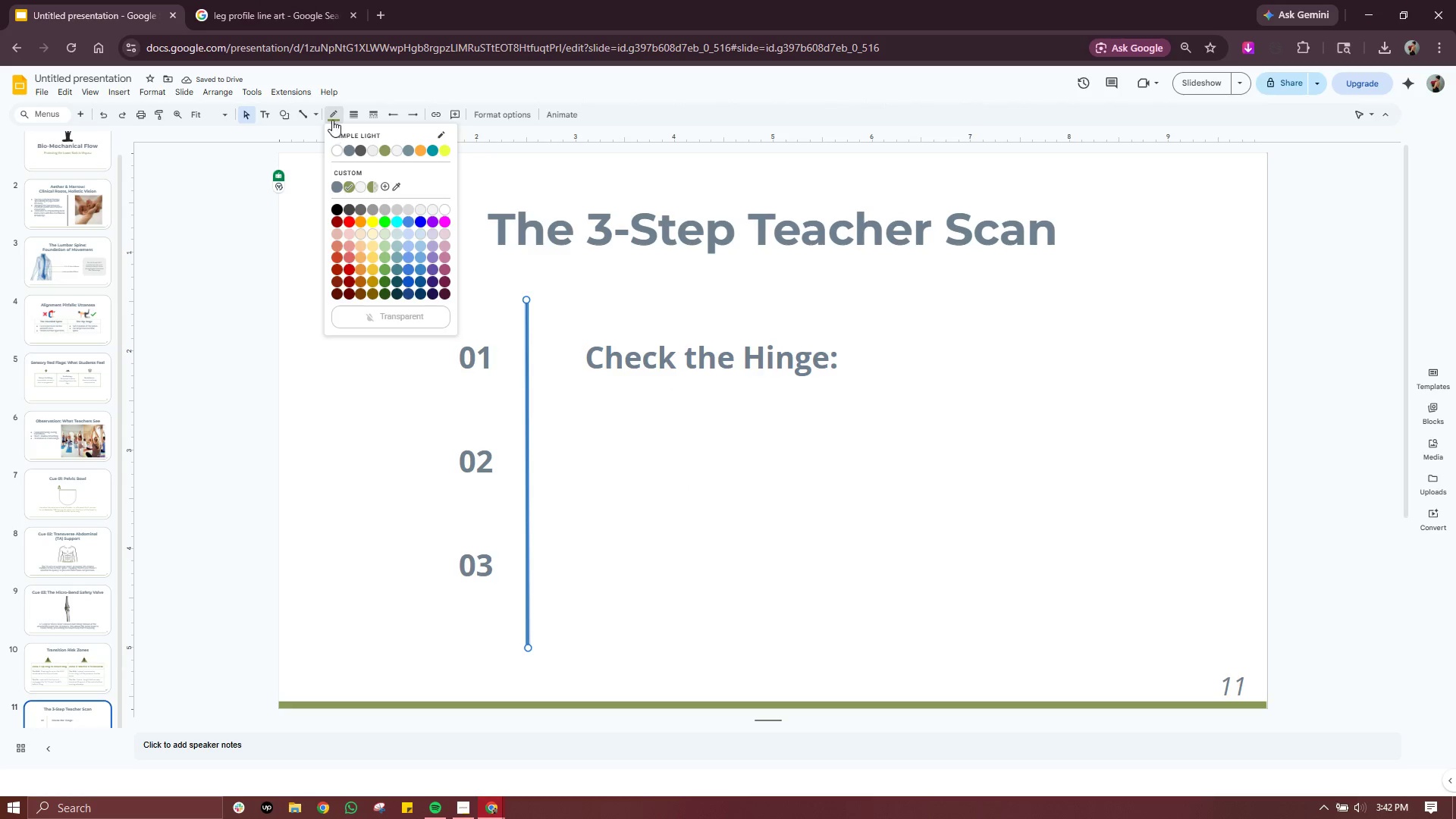 
left_click([346, 111])
 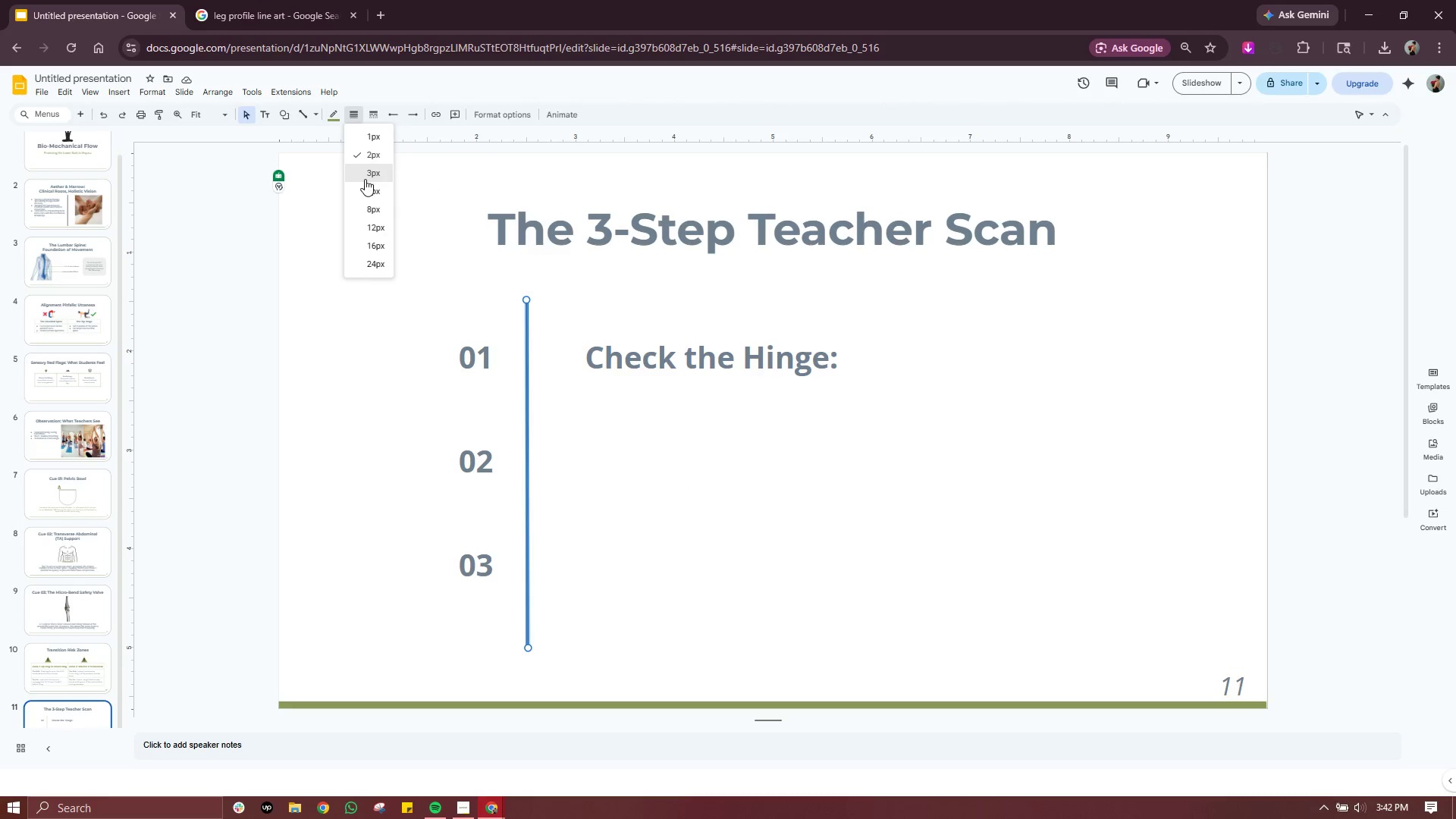 
left_click([369, 174])
 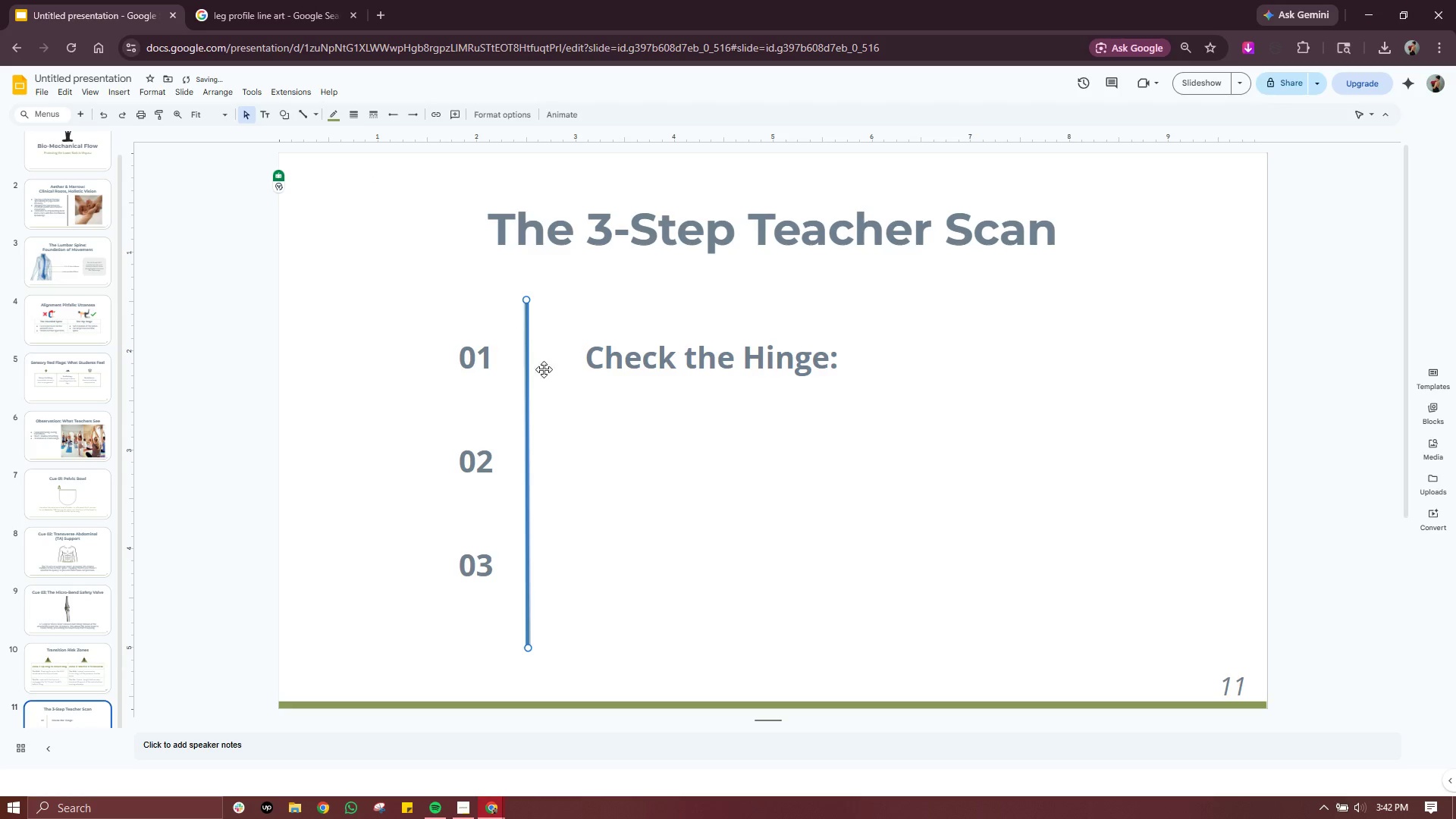 
left_click([582, 414])
 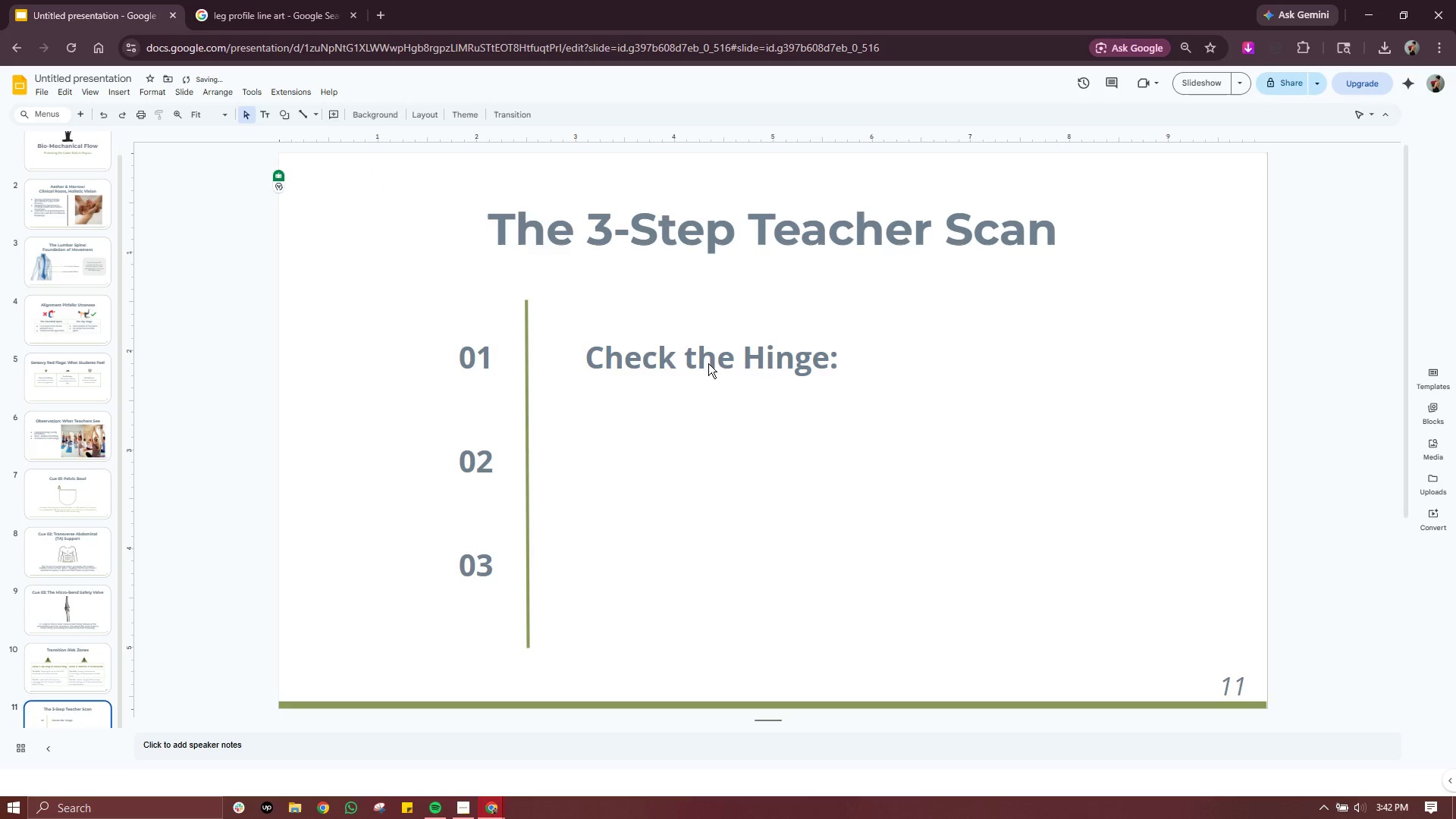 
left_click([710, 362])
 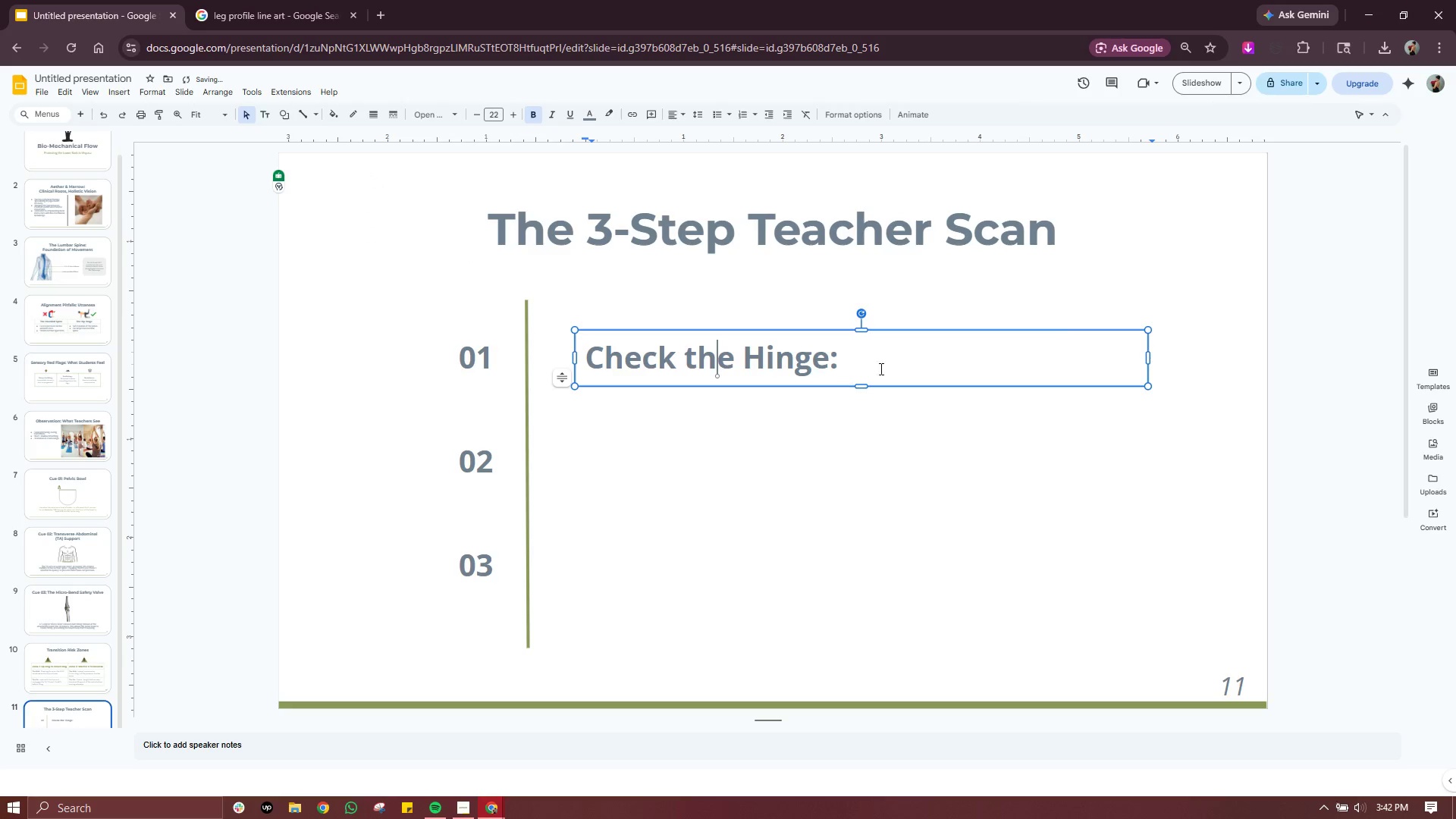 
left_click([896, 369])
 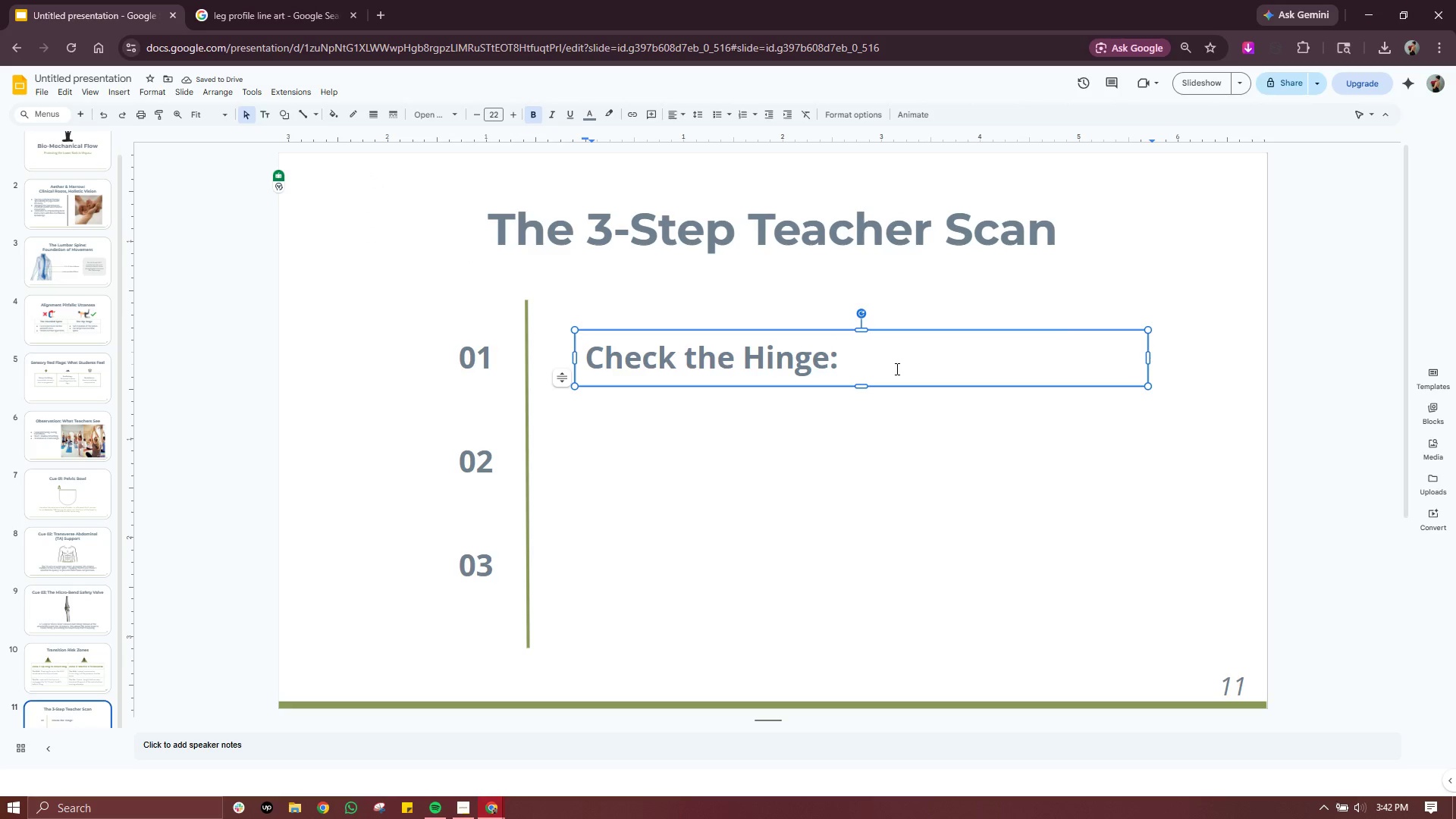 
type( Is the pelvic bowl tipping forward to prec)
key(Backspace)
type(tect )
 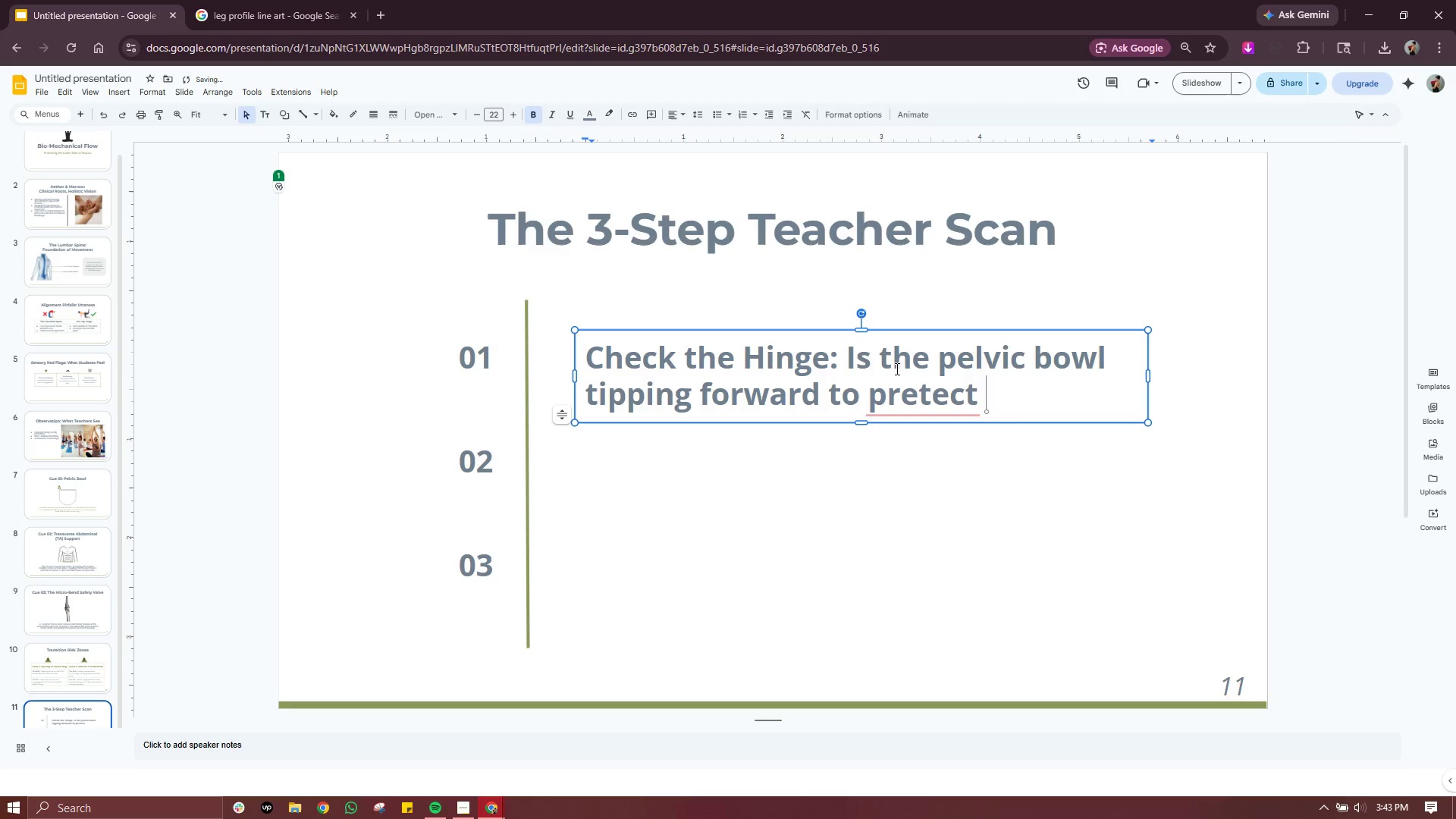 
type(the lumbar?)
 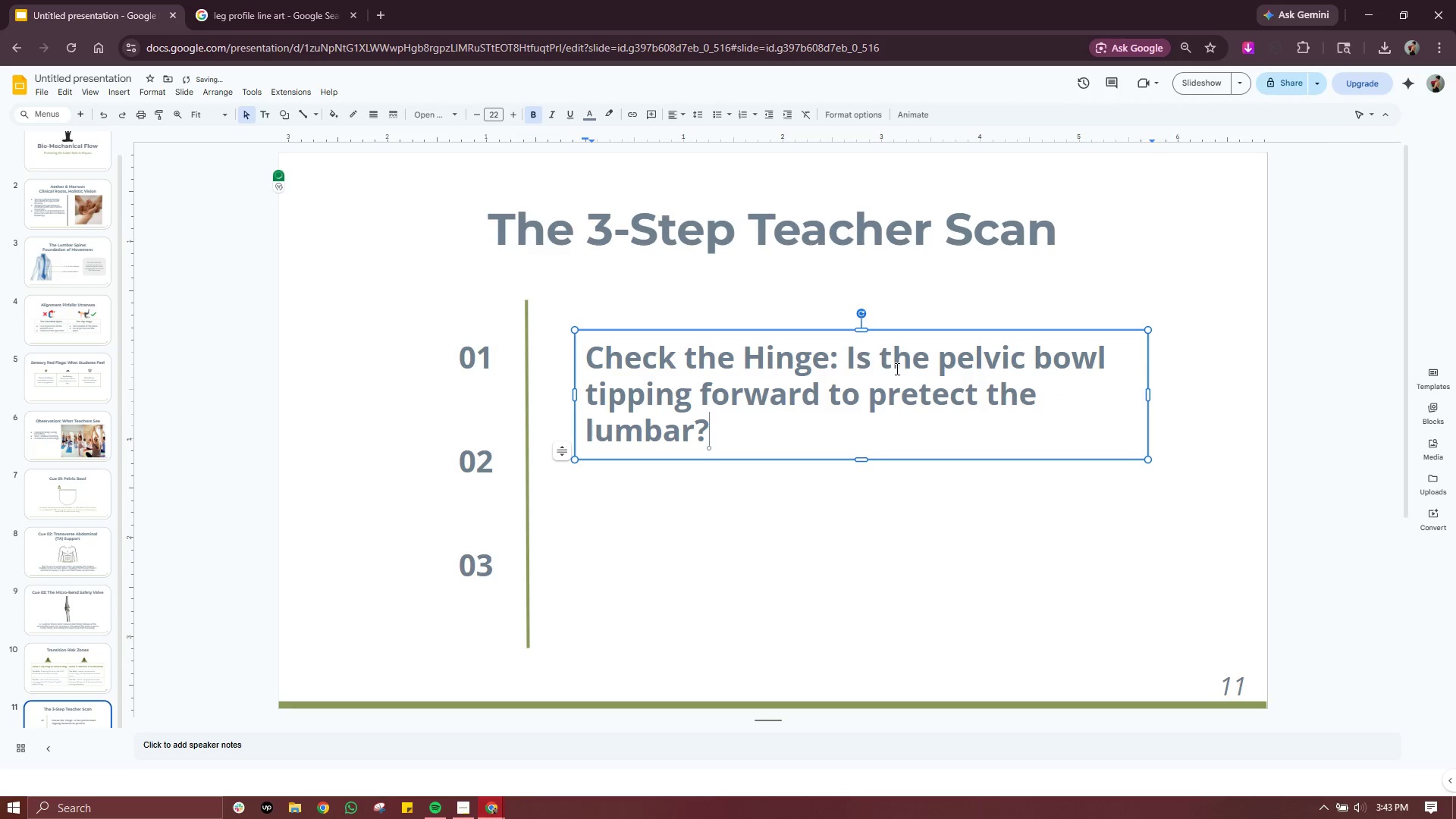 
left_click([1150, 394])
 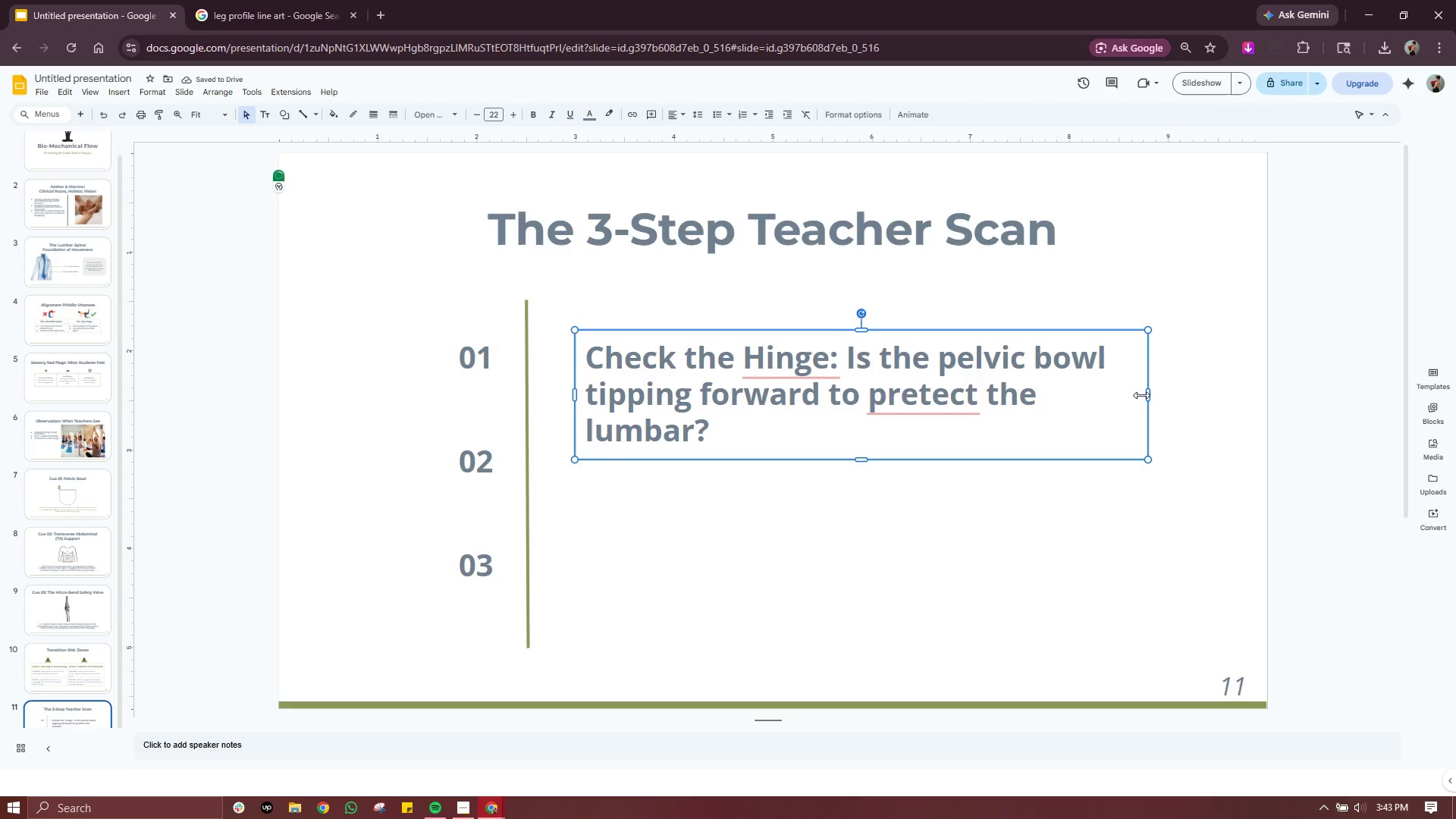 
left_click([1116, 393])
 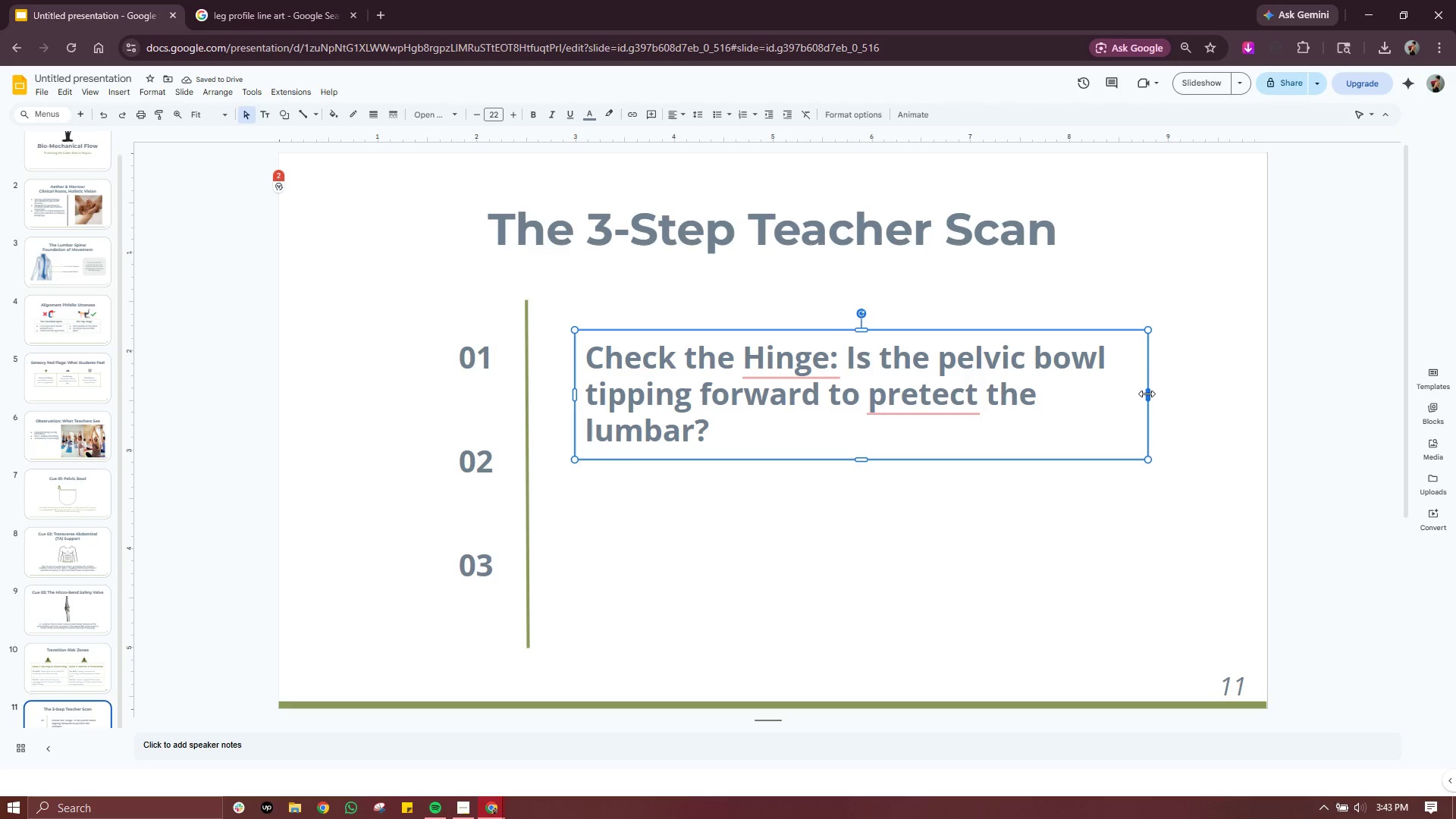 
left_click_drag(start_coordinate=[1147, 394], to_coordinate=[1167, 394])
 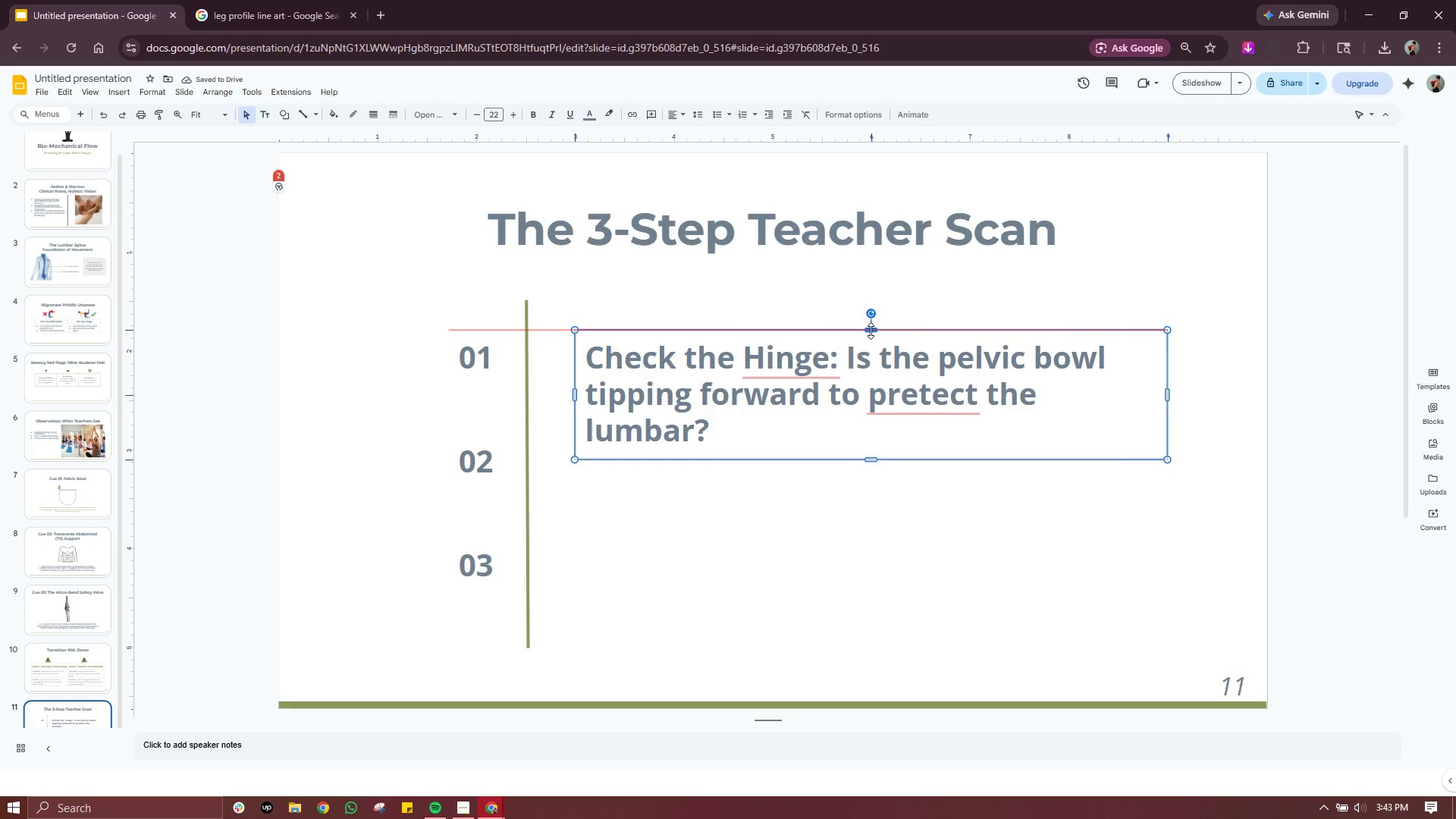 
left_click([871, 331])
 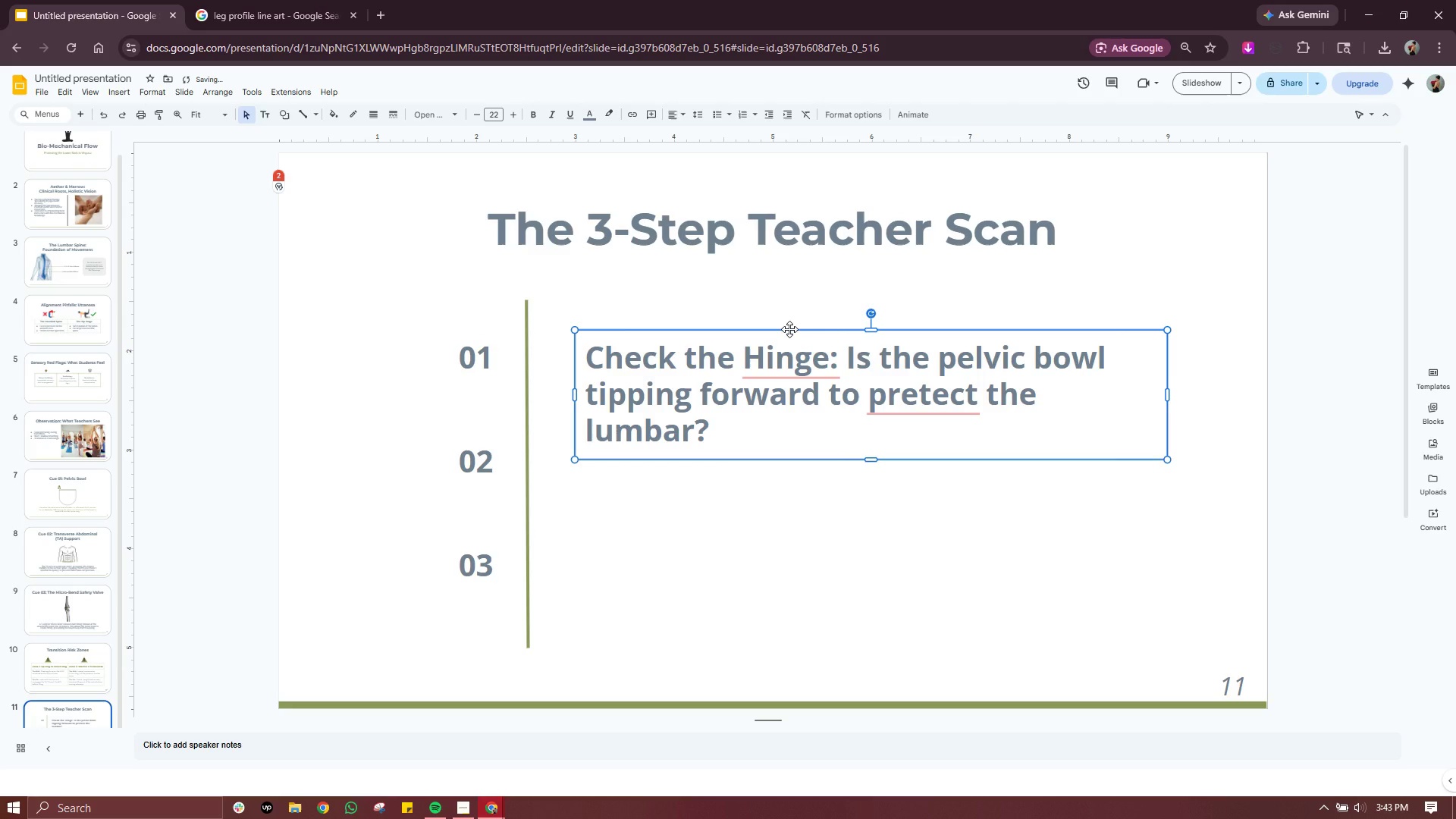 
left_click_drag(start_coordinate=[789, 329], to_coordinate=[765, 329])
 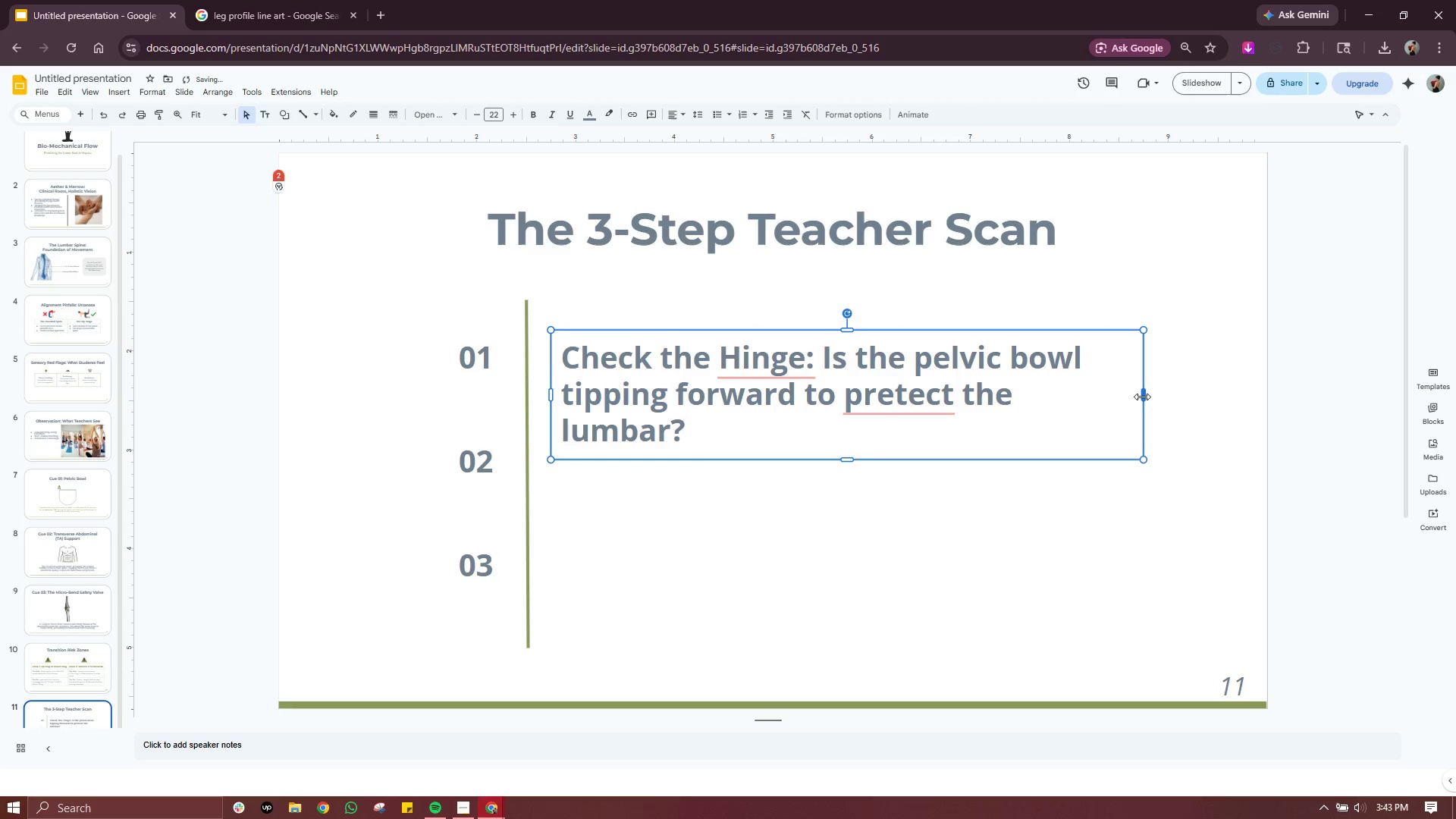 
left_click_drag(start_coordinate=[1142, 396], to_coordinate=[1169, 394])
 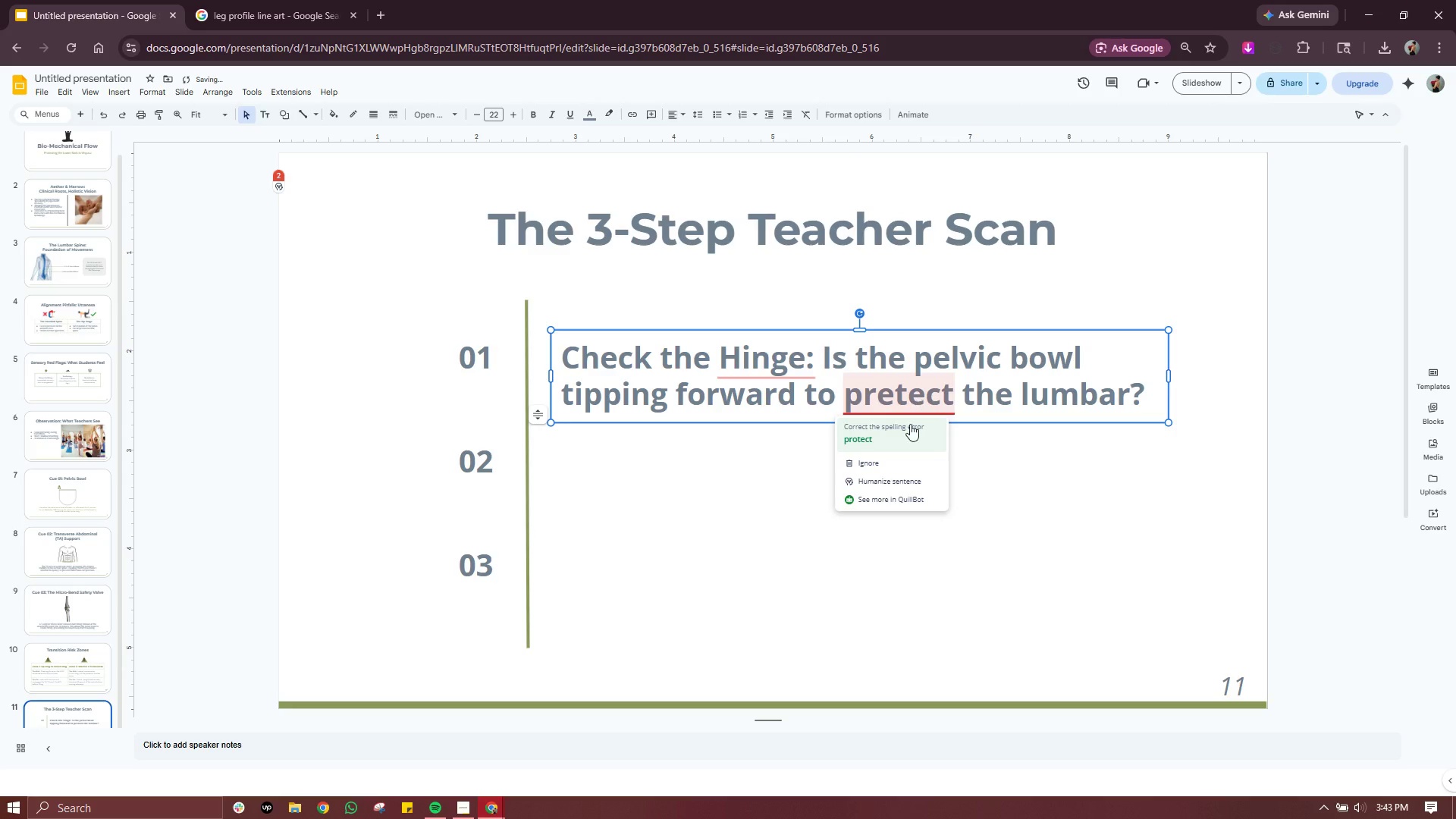 
left_click([895, 436])
 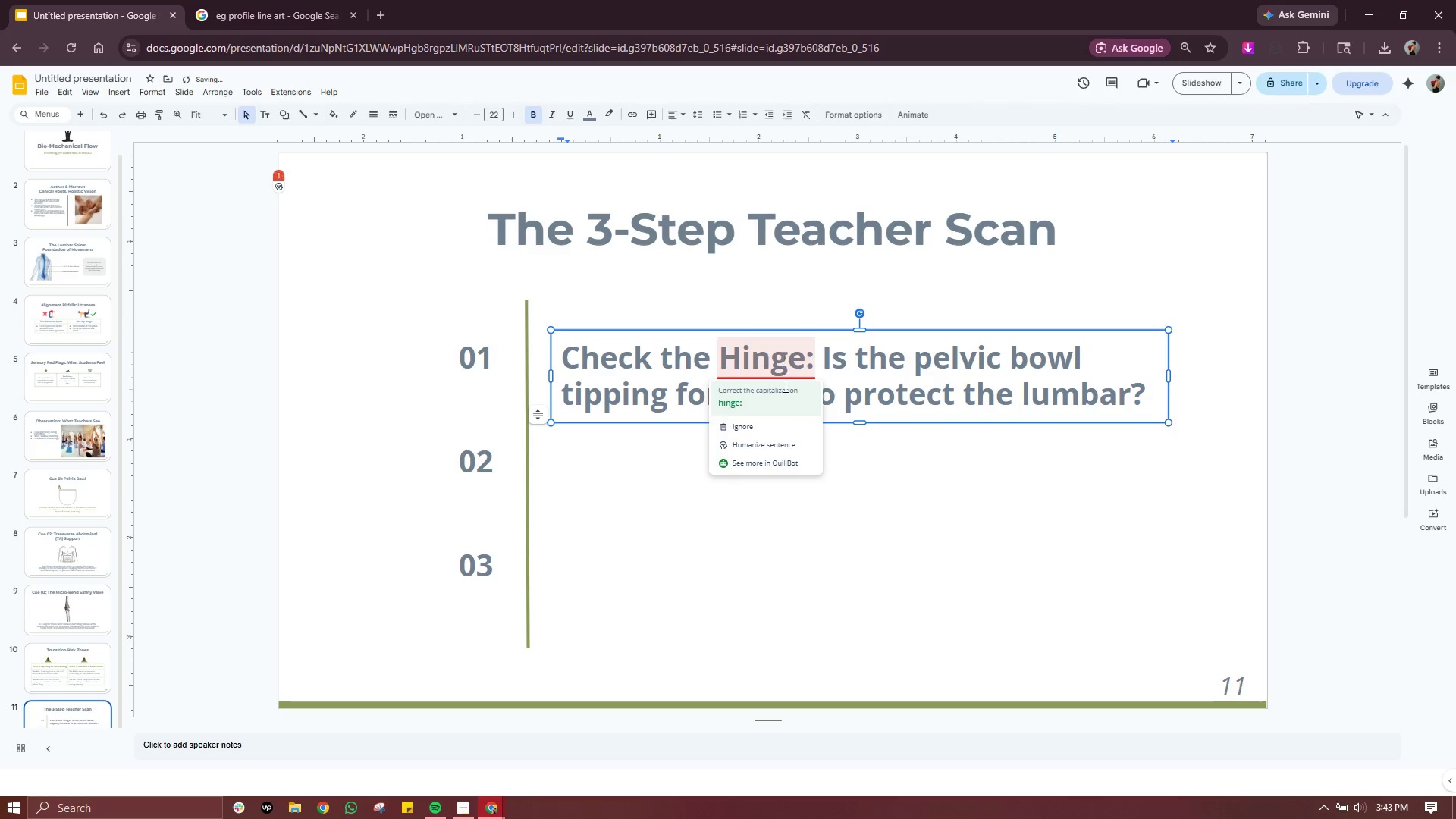 
left_click([777, 425])
 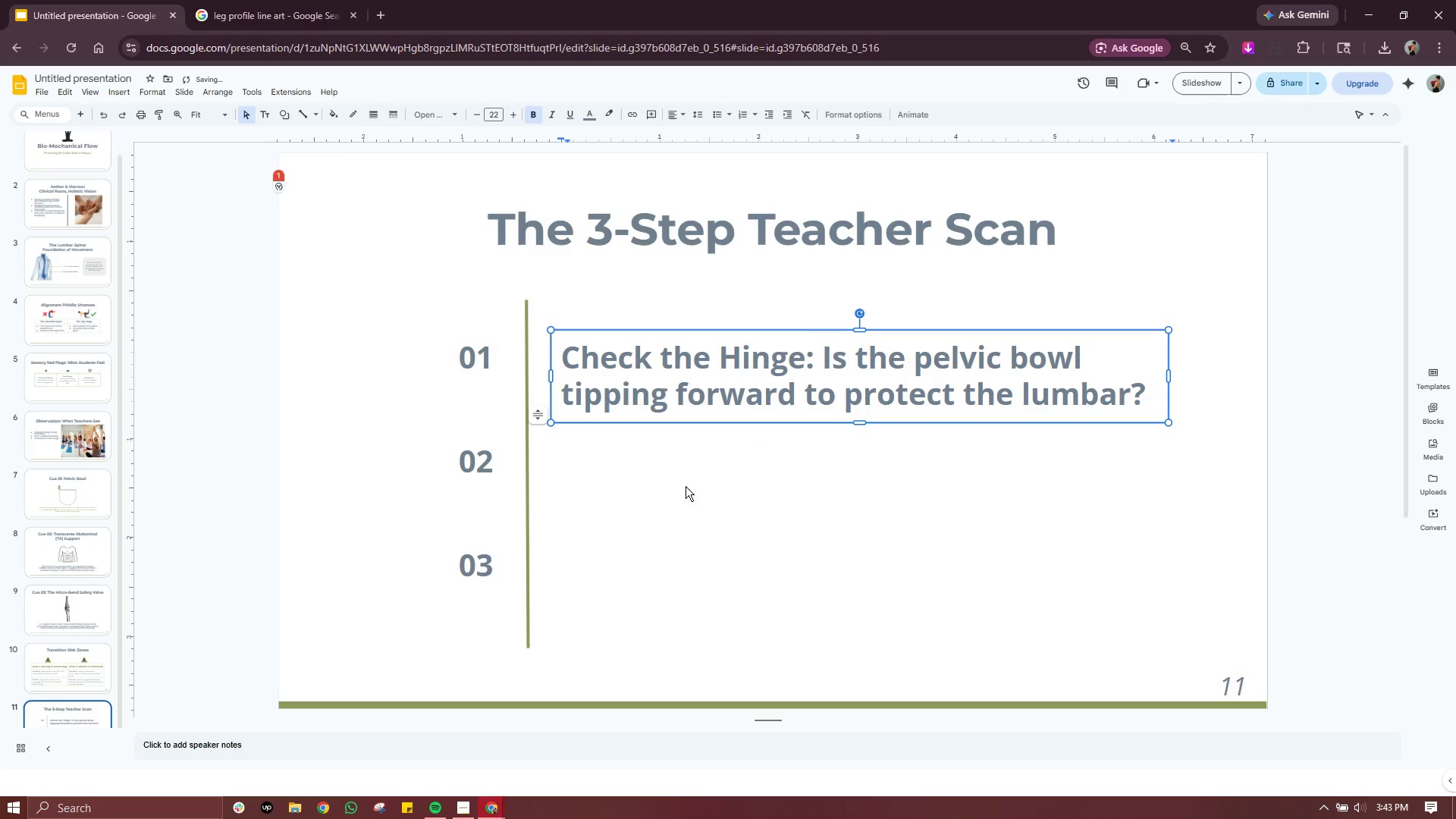 
left_click([686, 486])
 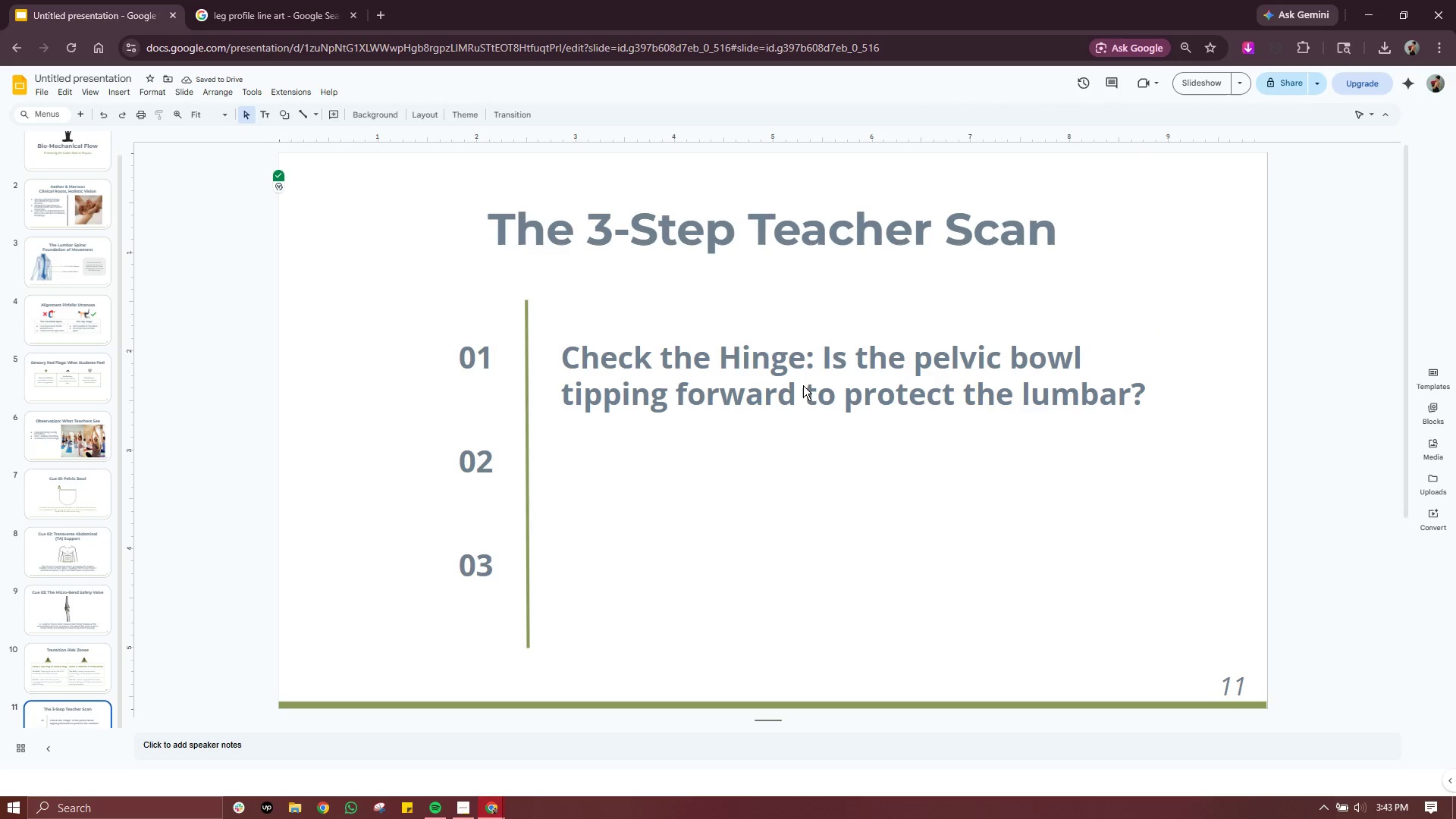 
left_click([803, 385])
 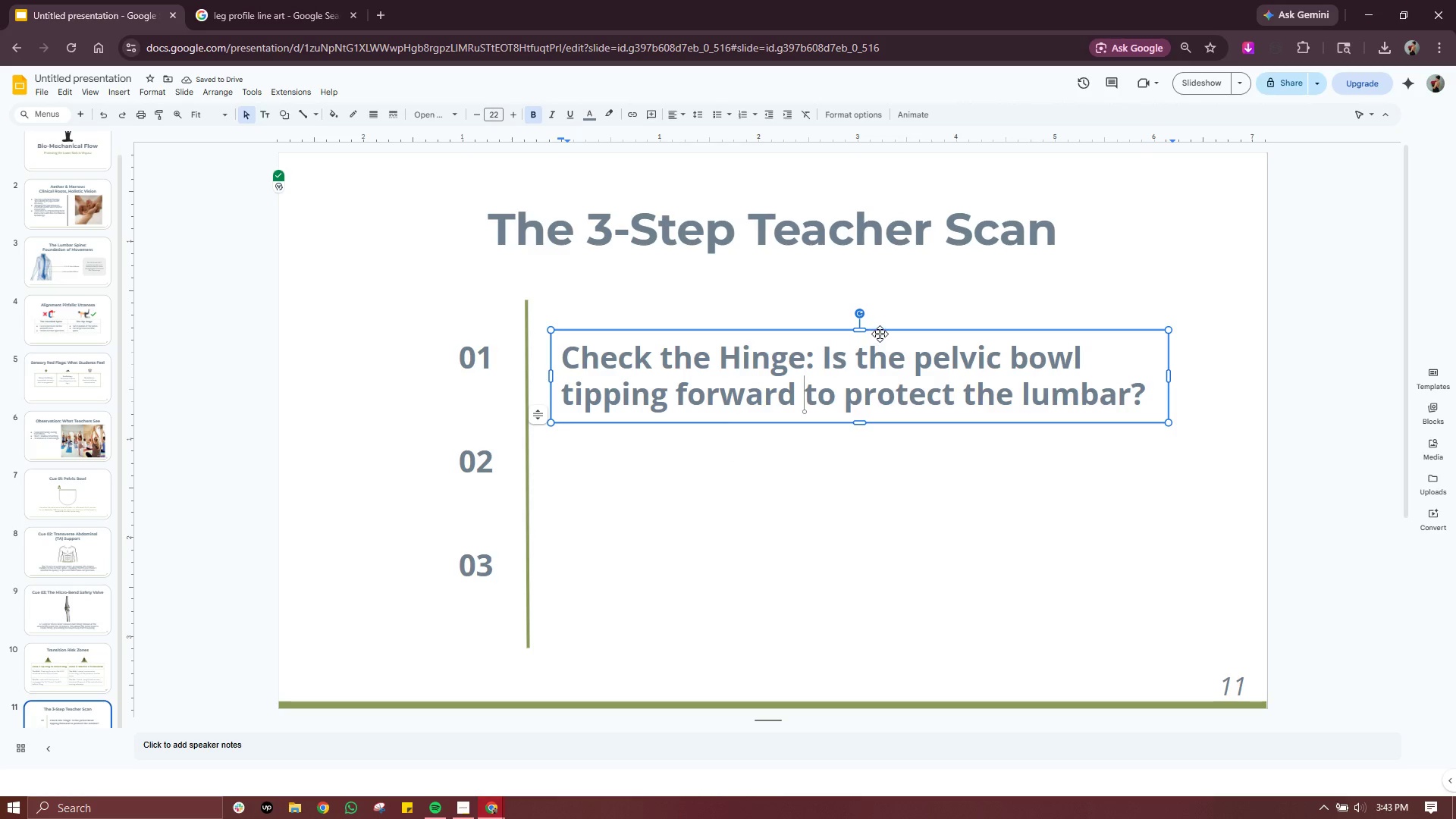 
left_click([888, 328])
 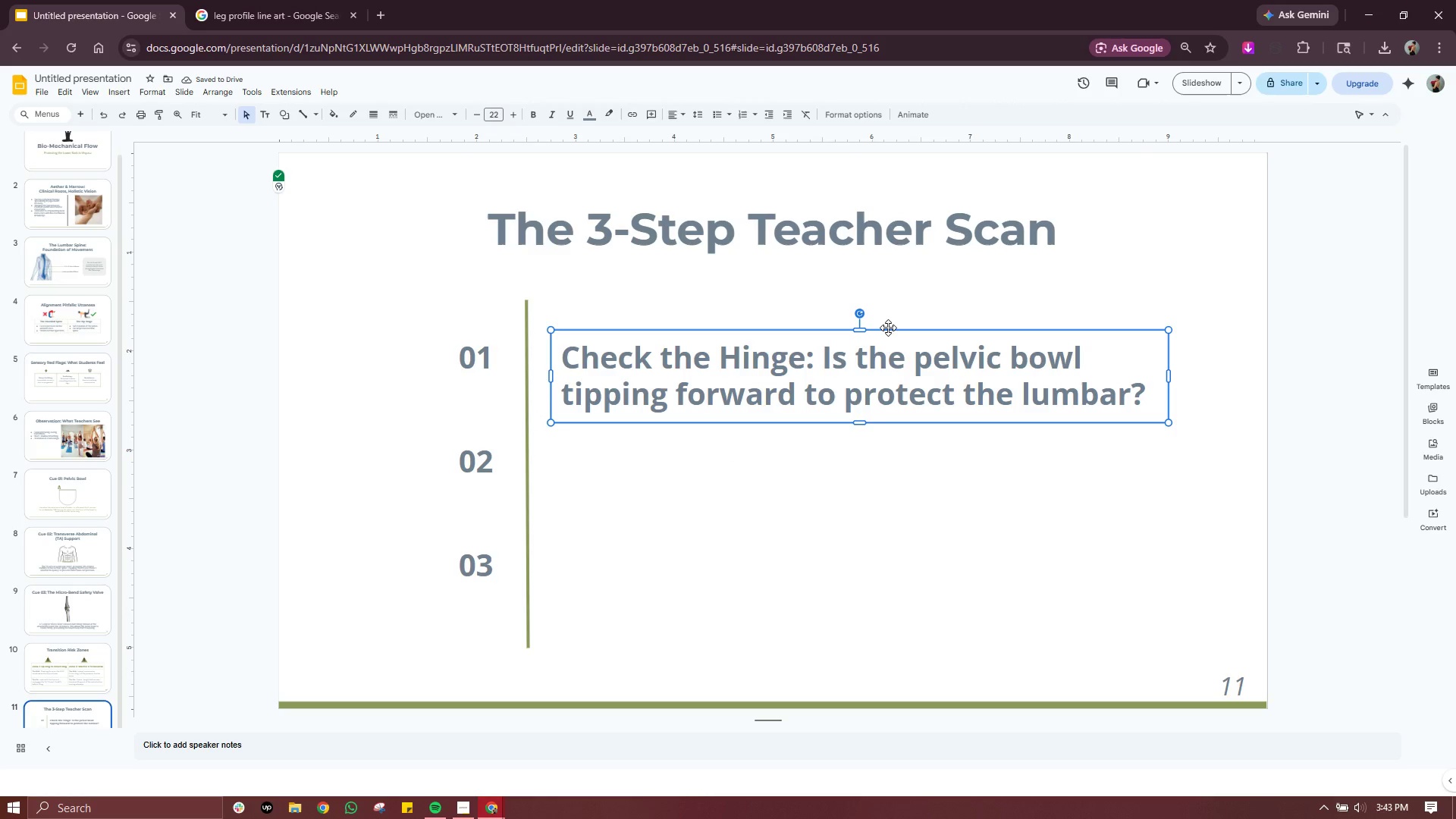 
key(Control+C)
 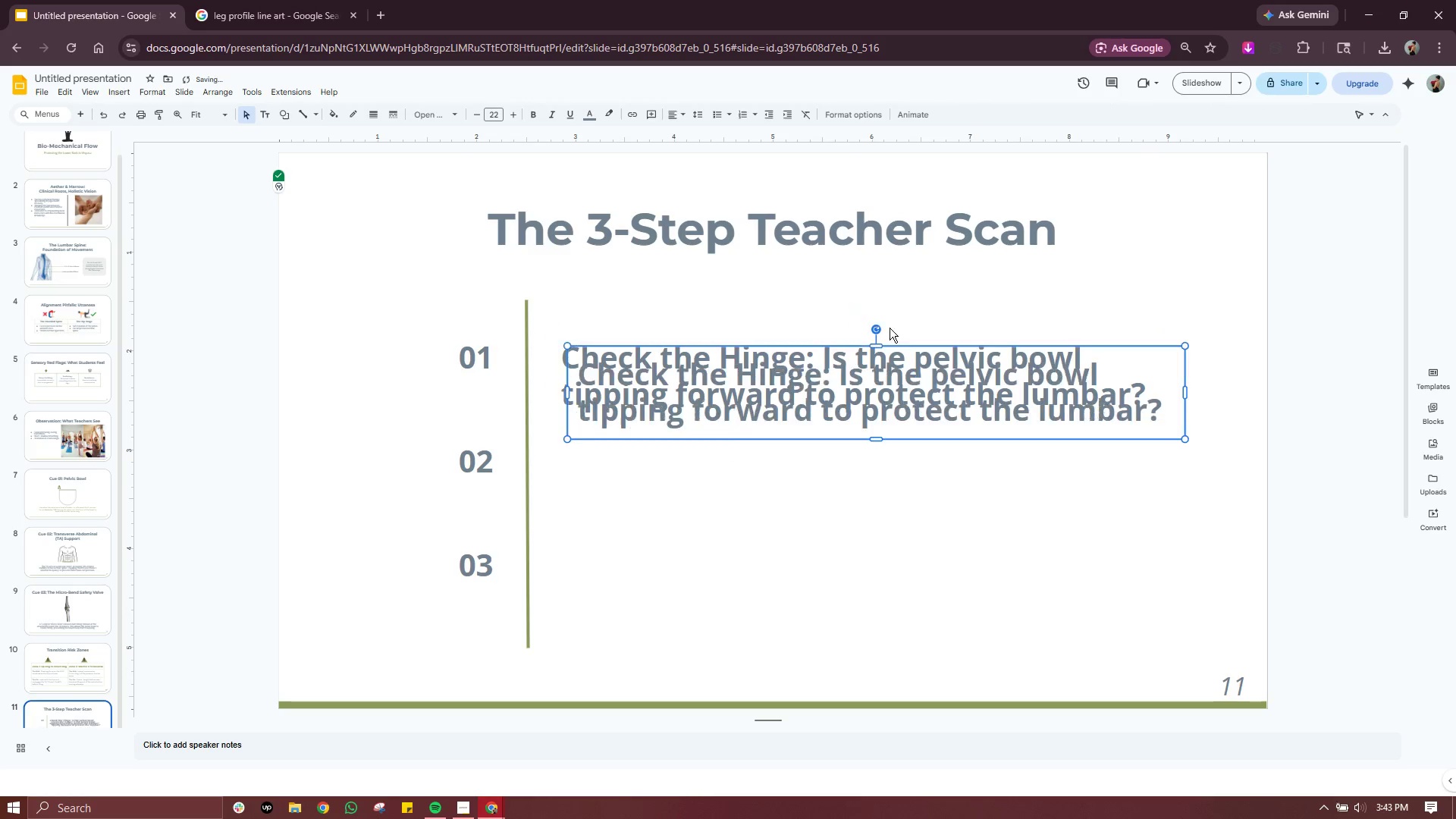 
key(Control+V)
 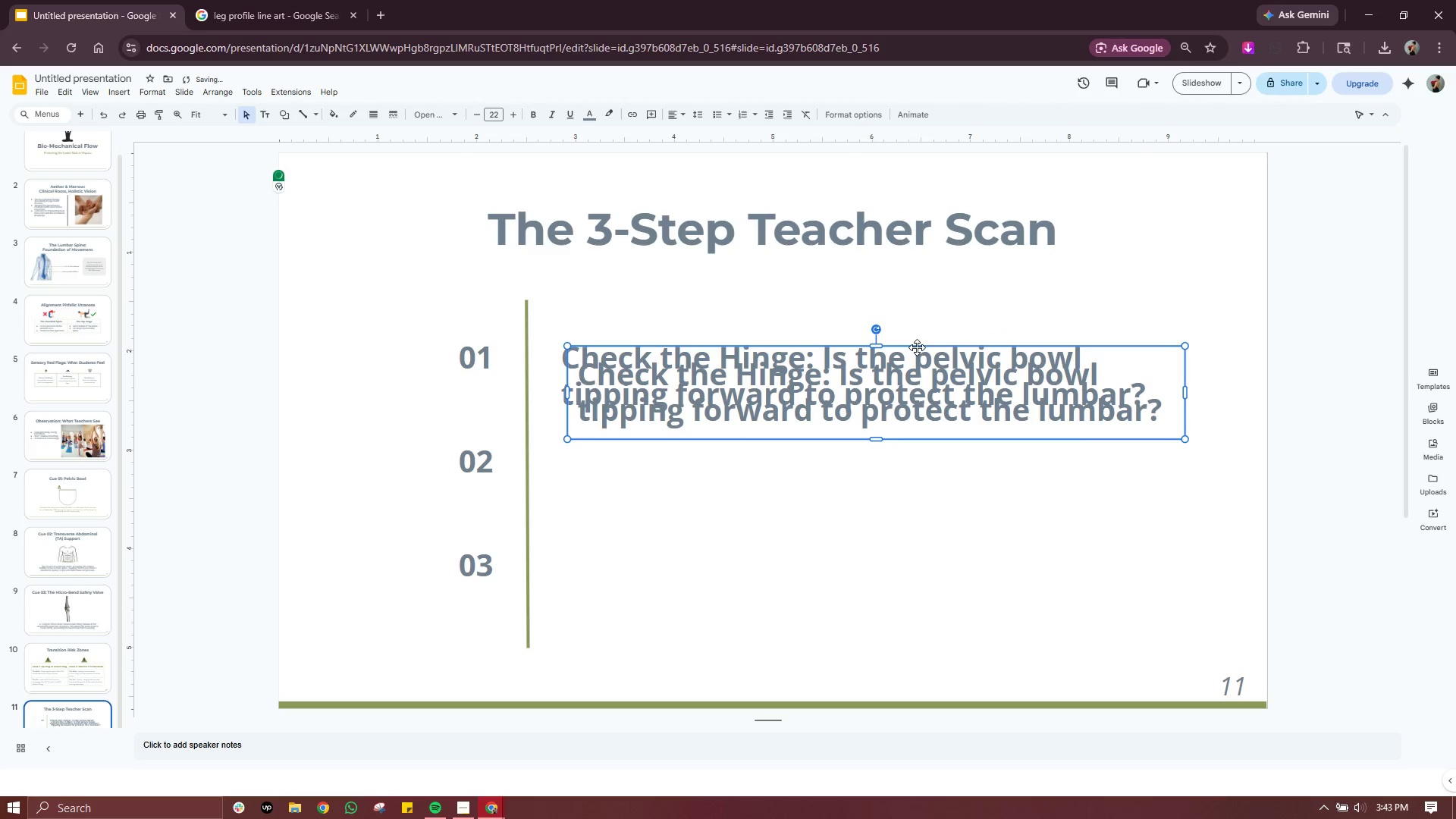 
left_click_drag(start_coordinate=[917, 347], to_coordinate=[912, 416])
 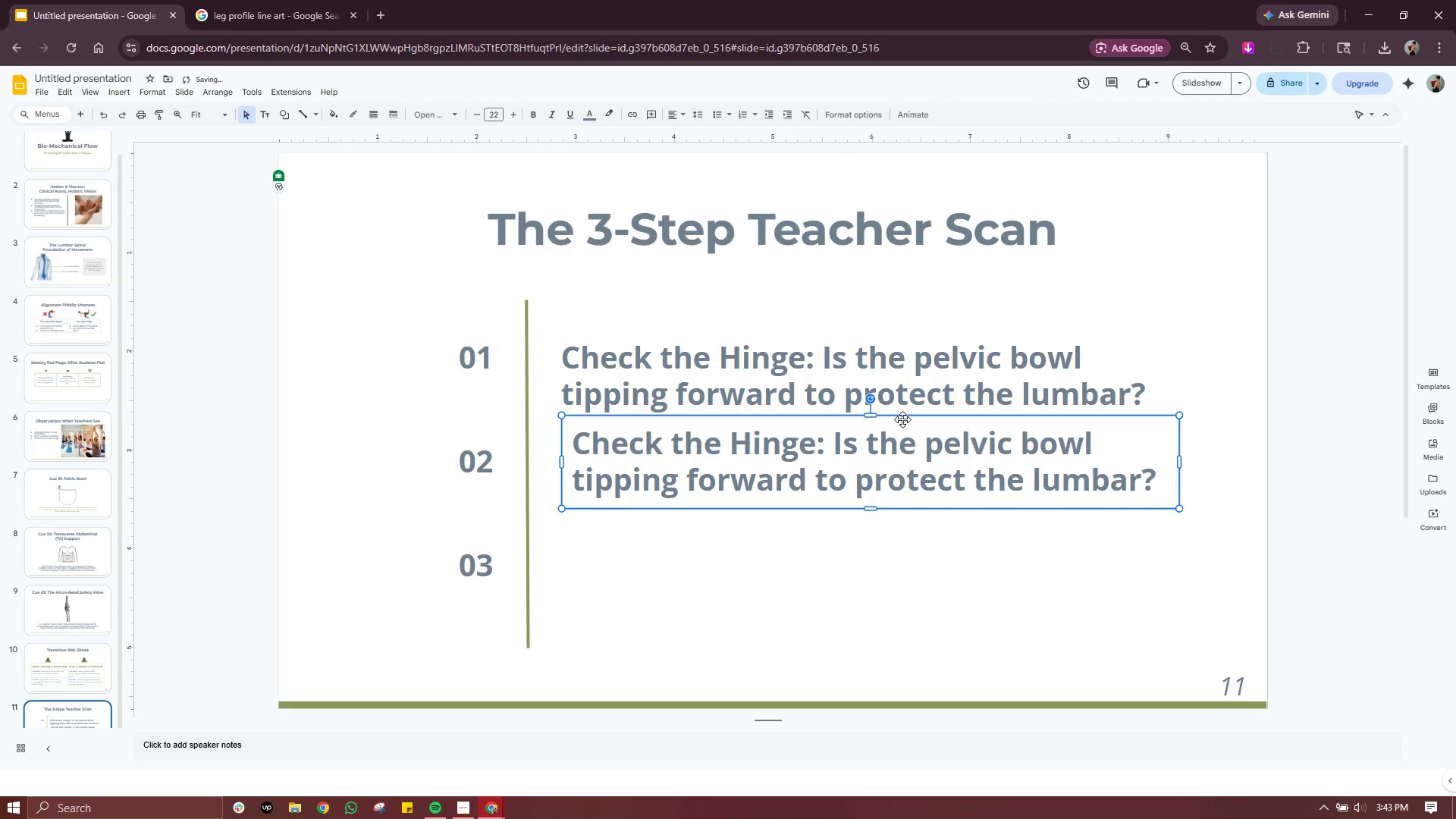 
left_click_drag(start_coordinate=[904, 416], to_coordinate=[892, 416])
 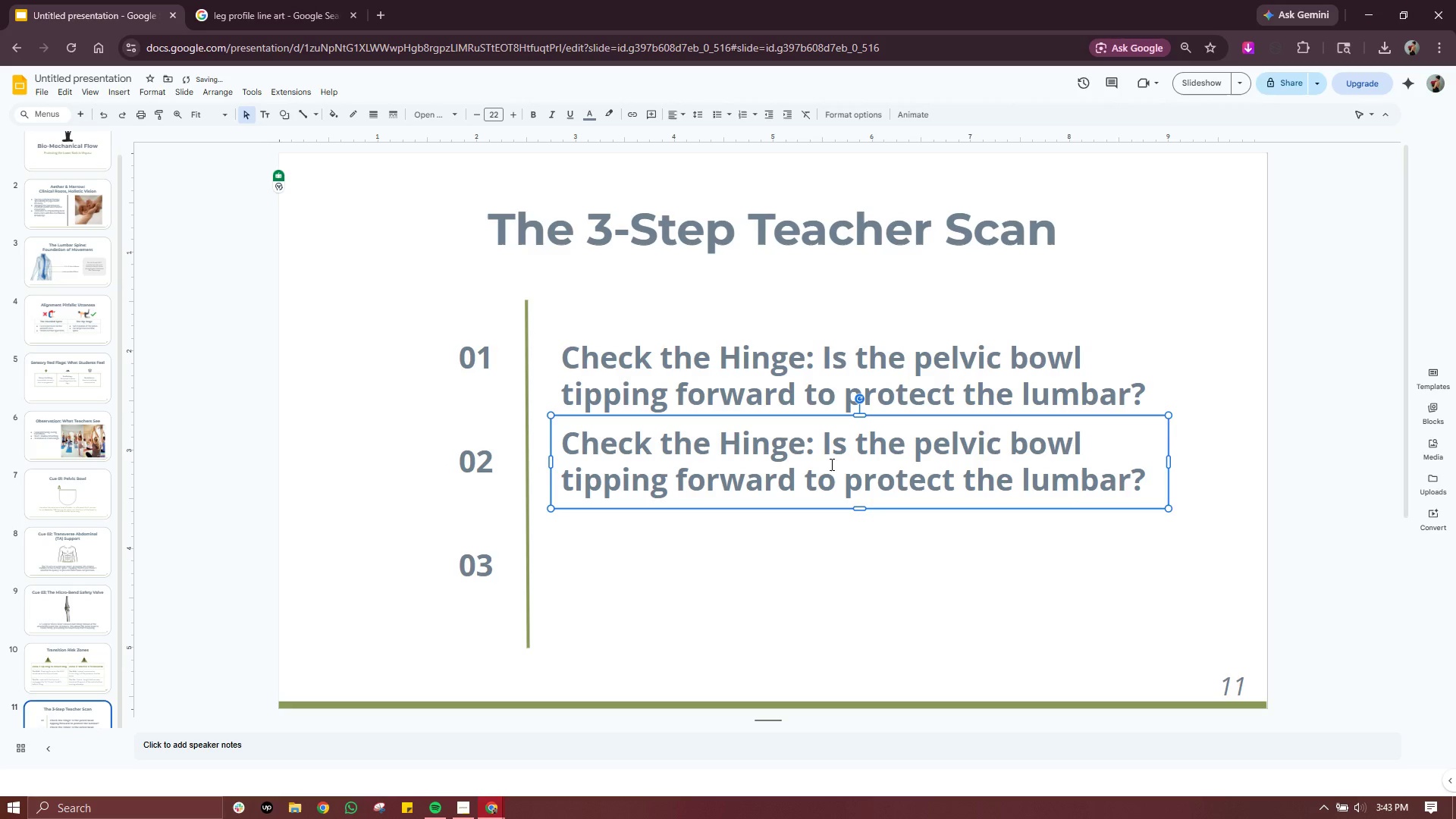 
double_click([830, 464])
 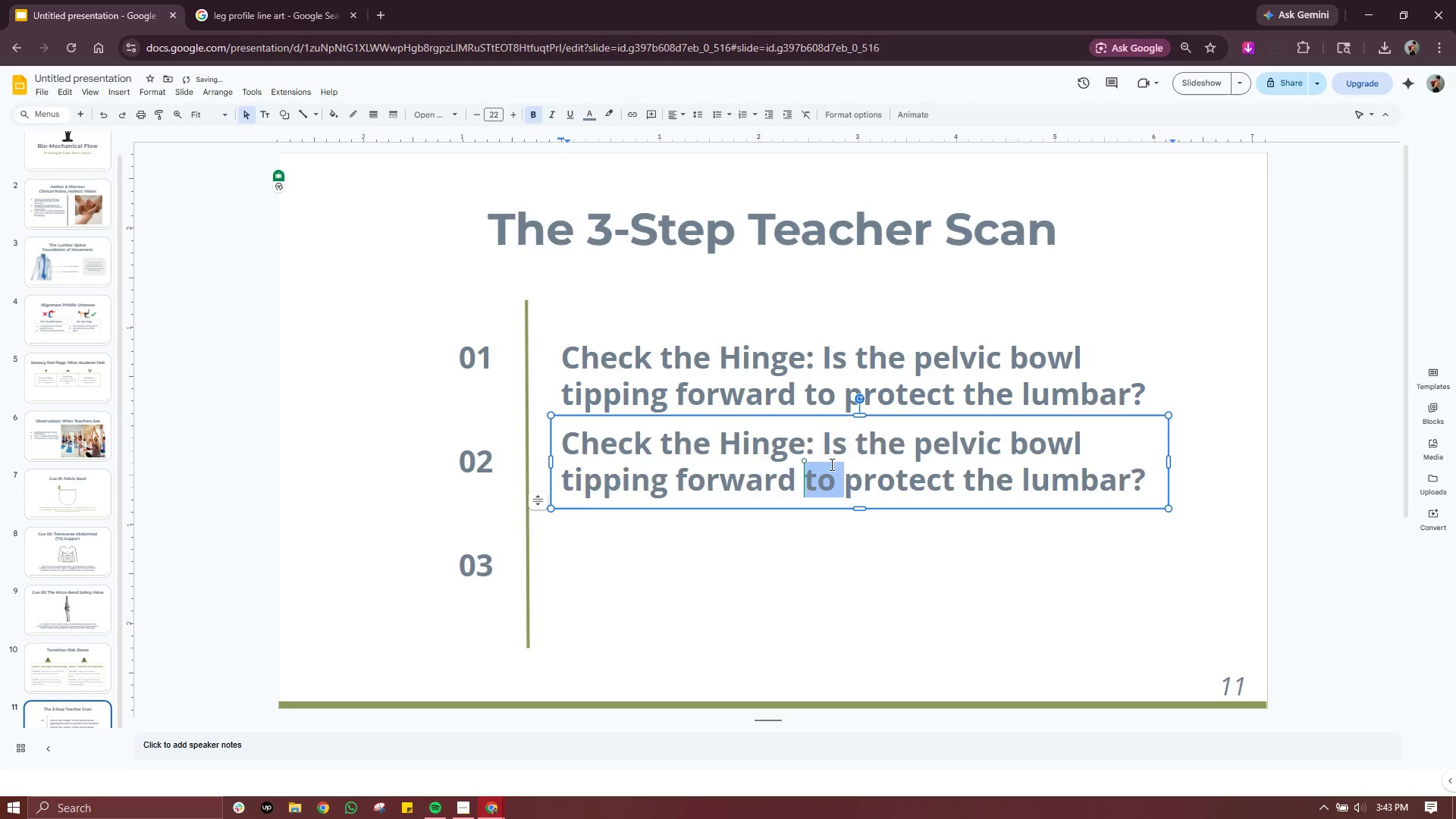 
triple_click([830, 464])
 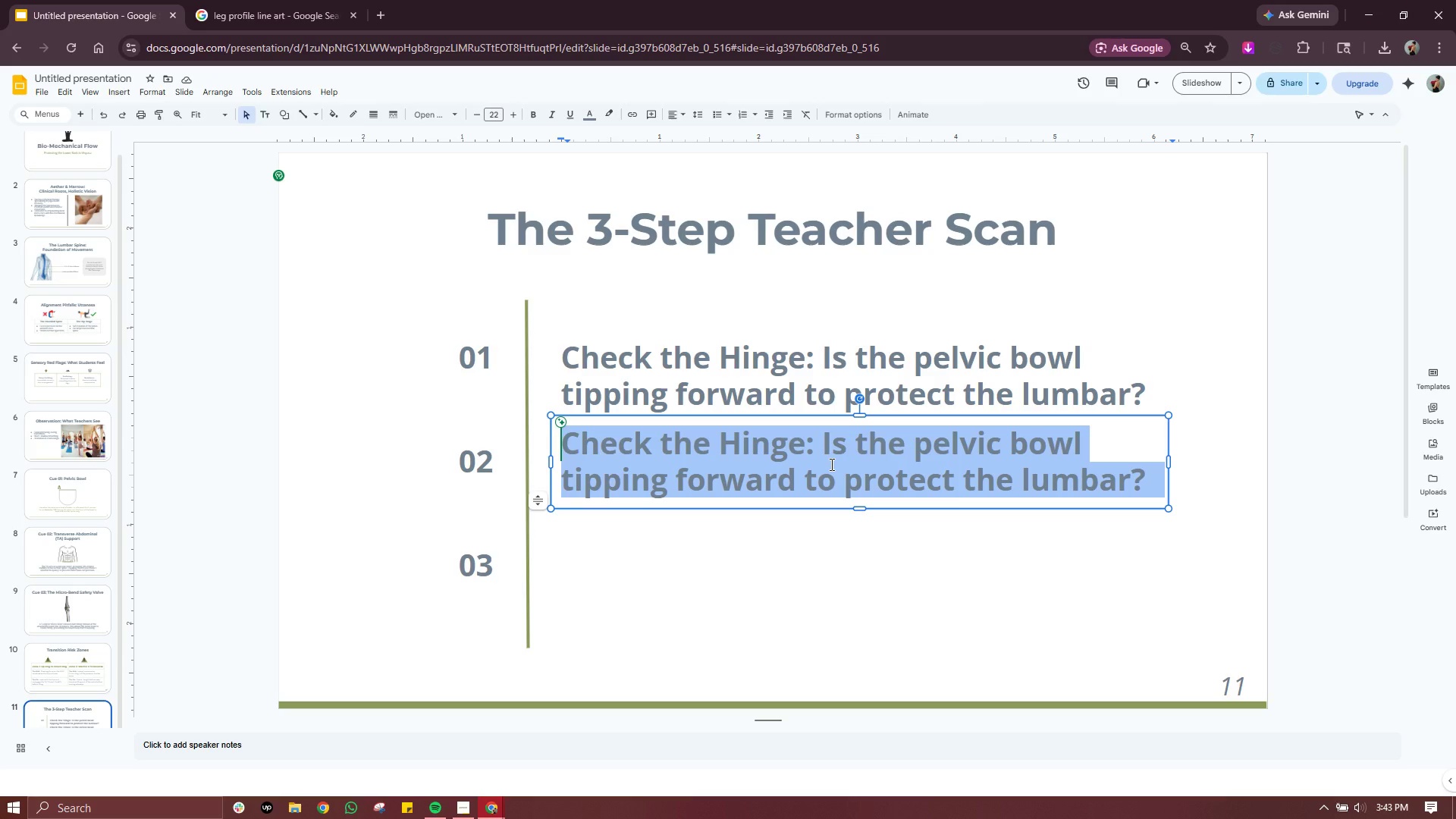 
wait(7.64)
 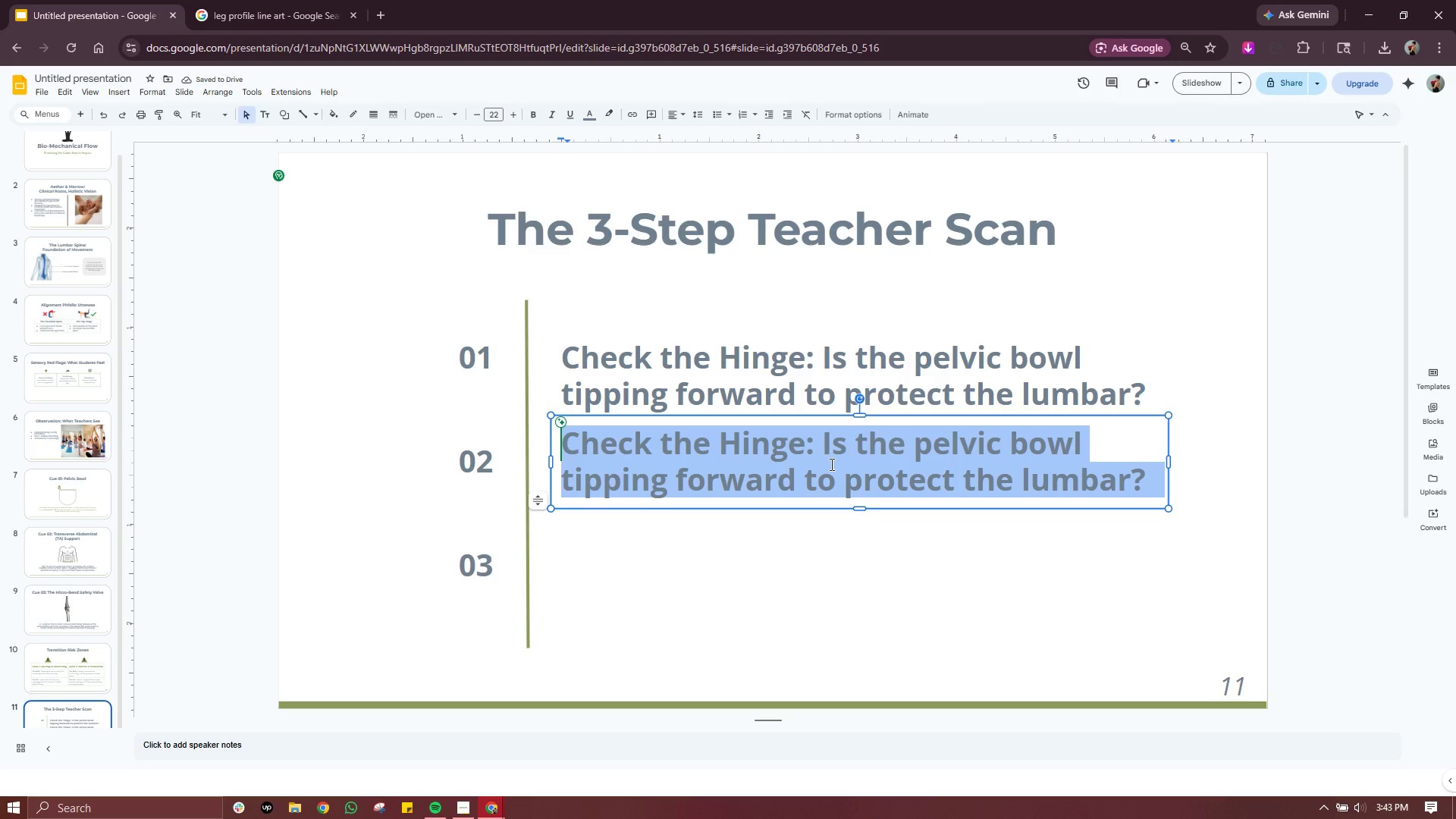 
key(Control+C)
 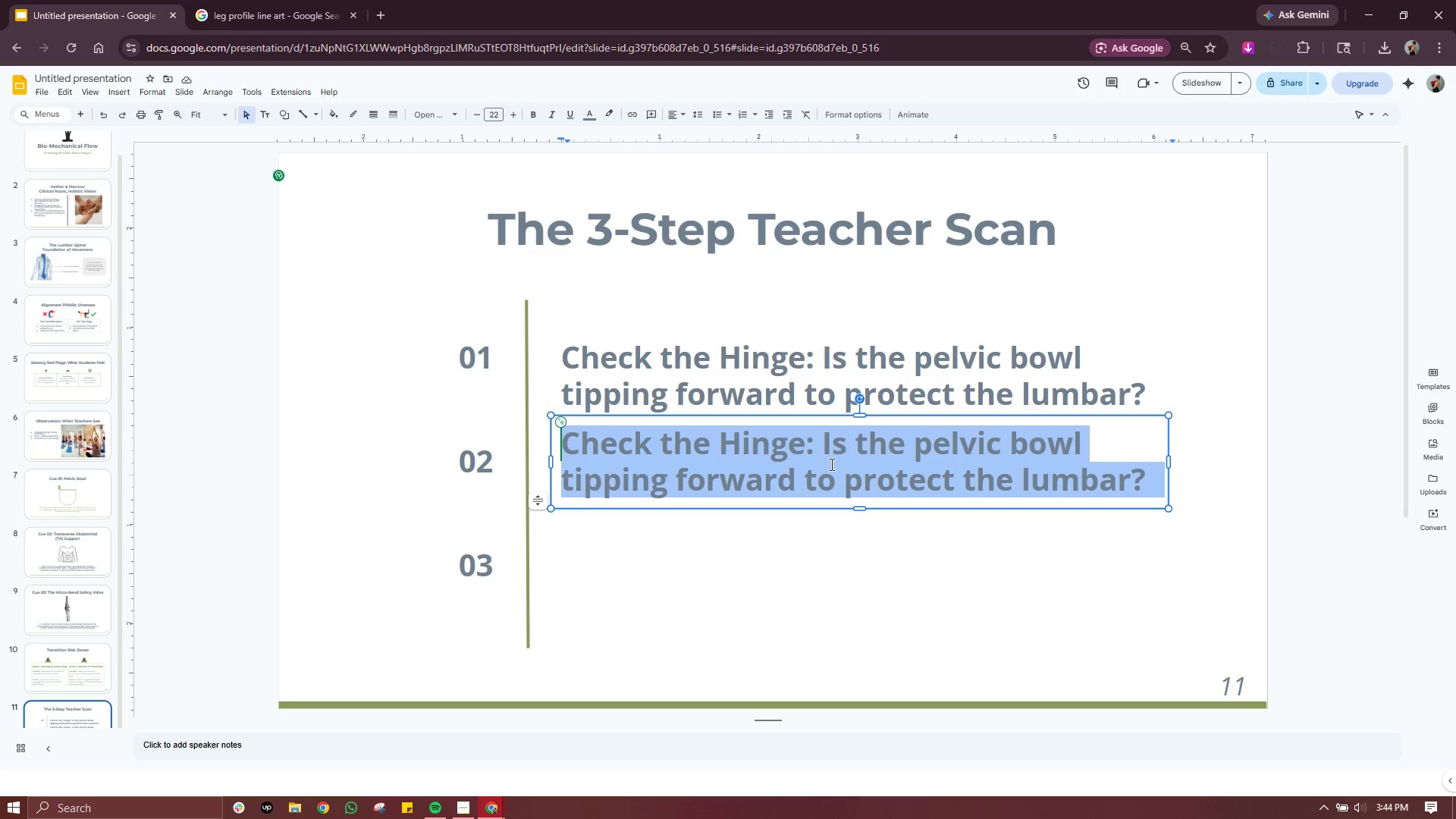 
type(h)
key(Backspace)
type(Check the SUpport: )
key(Backspace)
key(Backspace)
key(Backspace)
key(Backspace)
key(Backspace)
key(Backspace)
key(Backspace)
key(Backspace)
type(ip)
key(Backspace)
key(Backspace)
type(upport: Is the TA "corset" active for 360)
 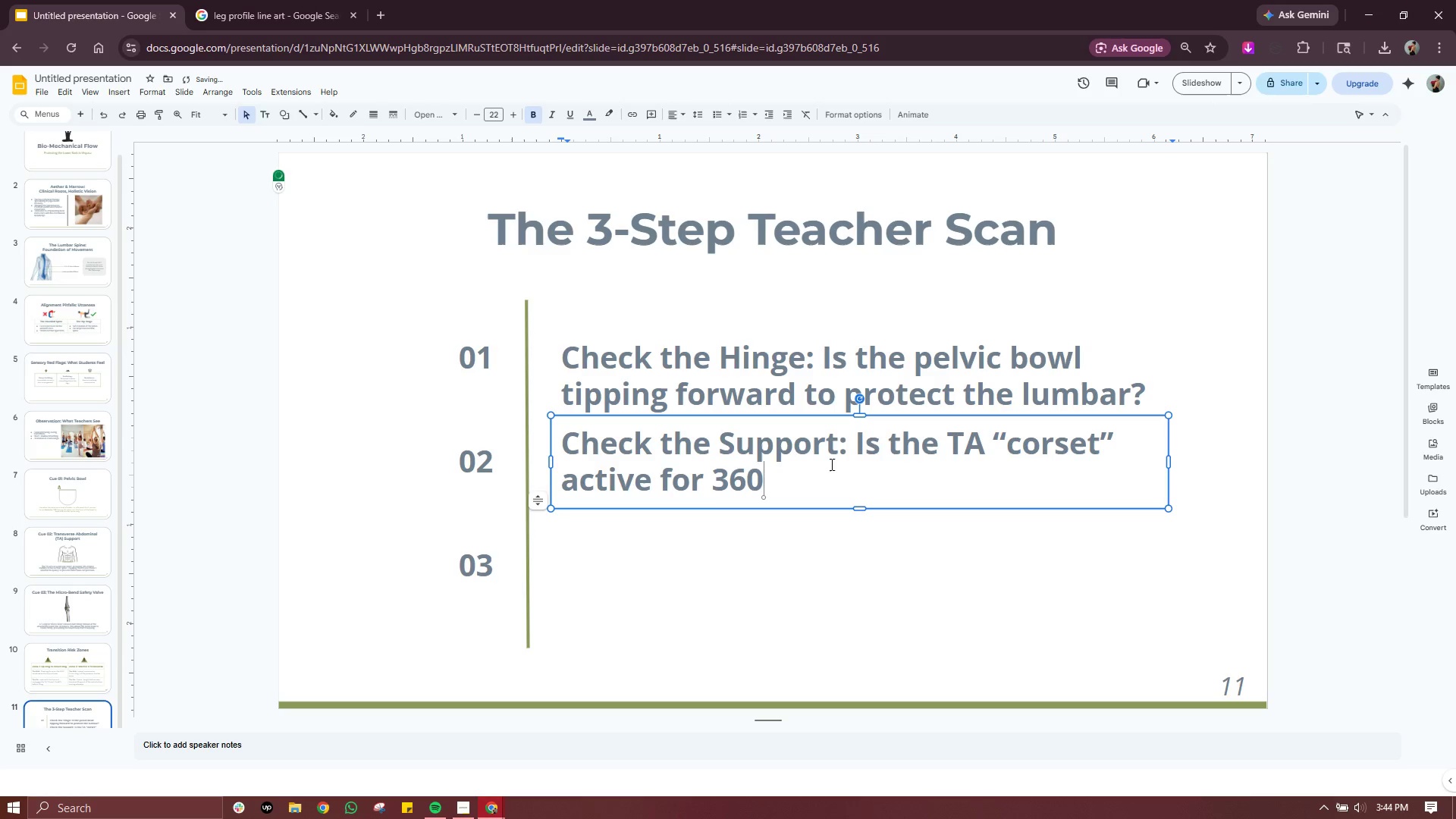 
key(Meta+Period)
 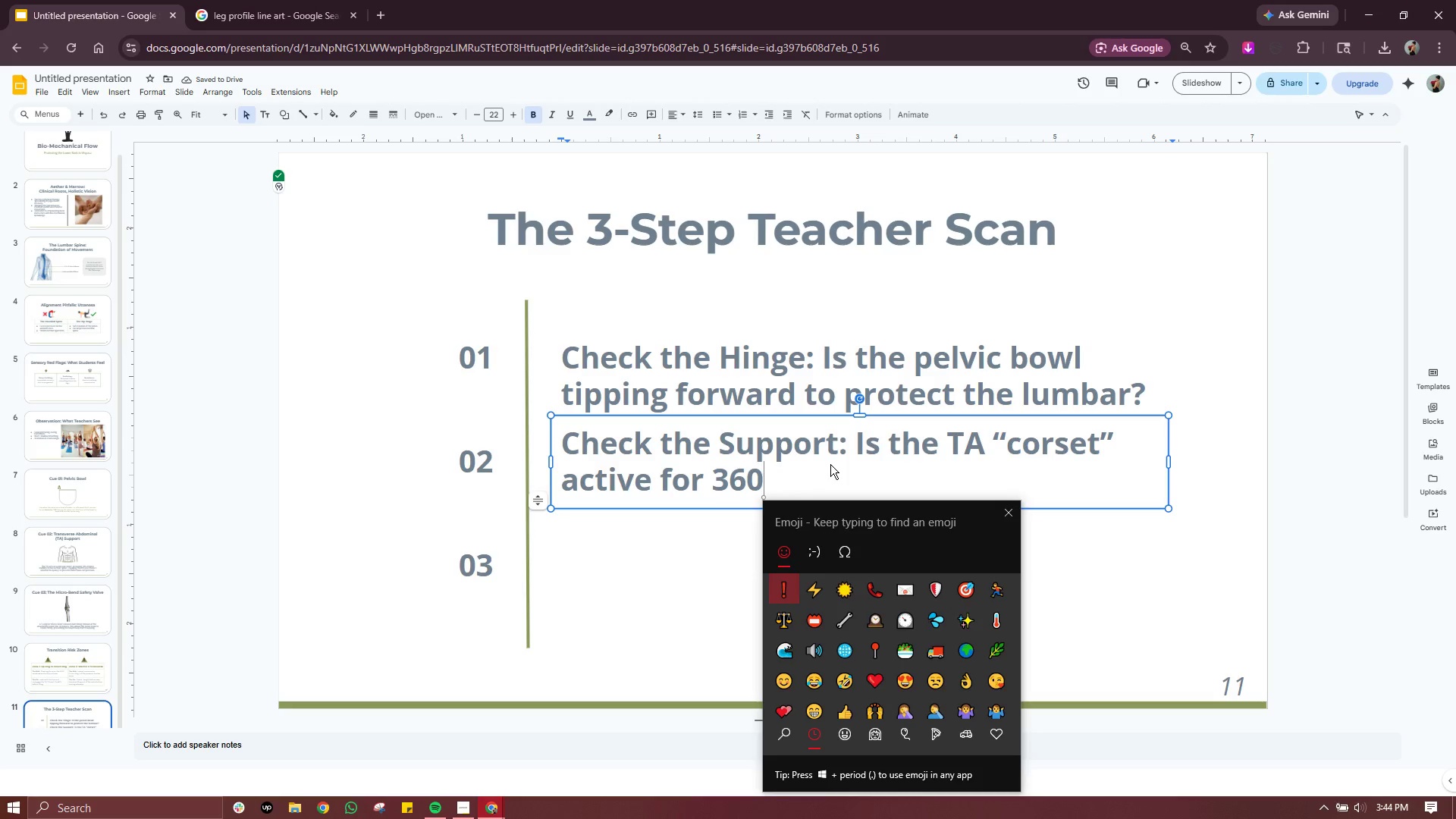 
type(degree)
key(Backspace)
key(Backspace)
key(Backspace)
key(Backspace)
key(Backspace)
key(Backspace)
 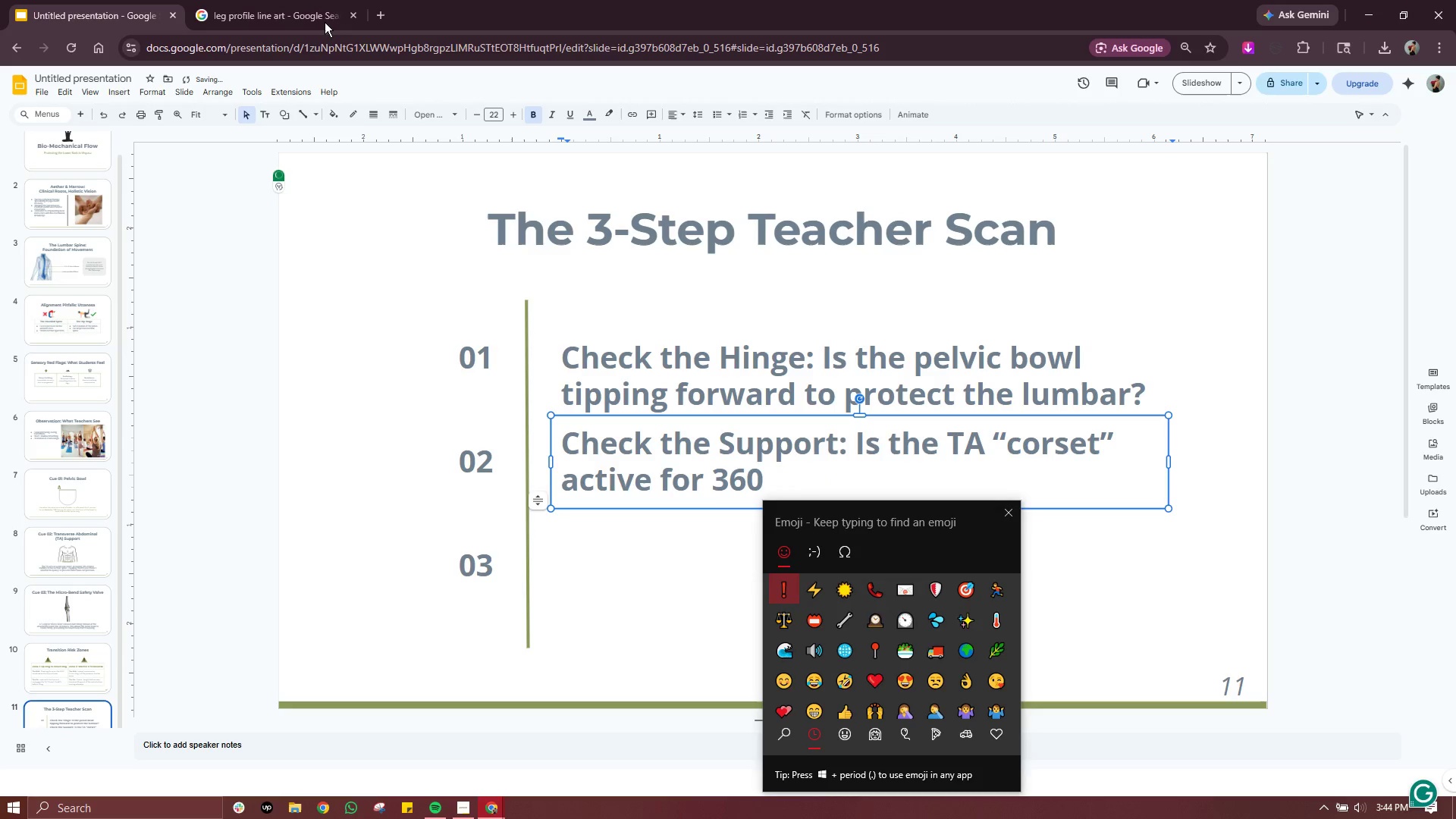 
left_click([325, 22])
 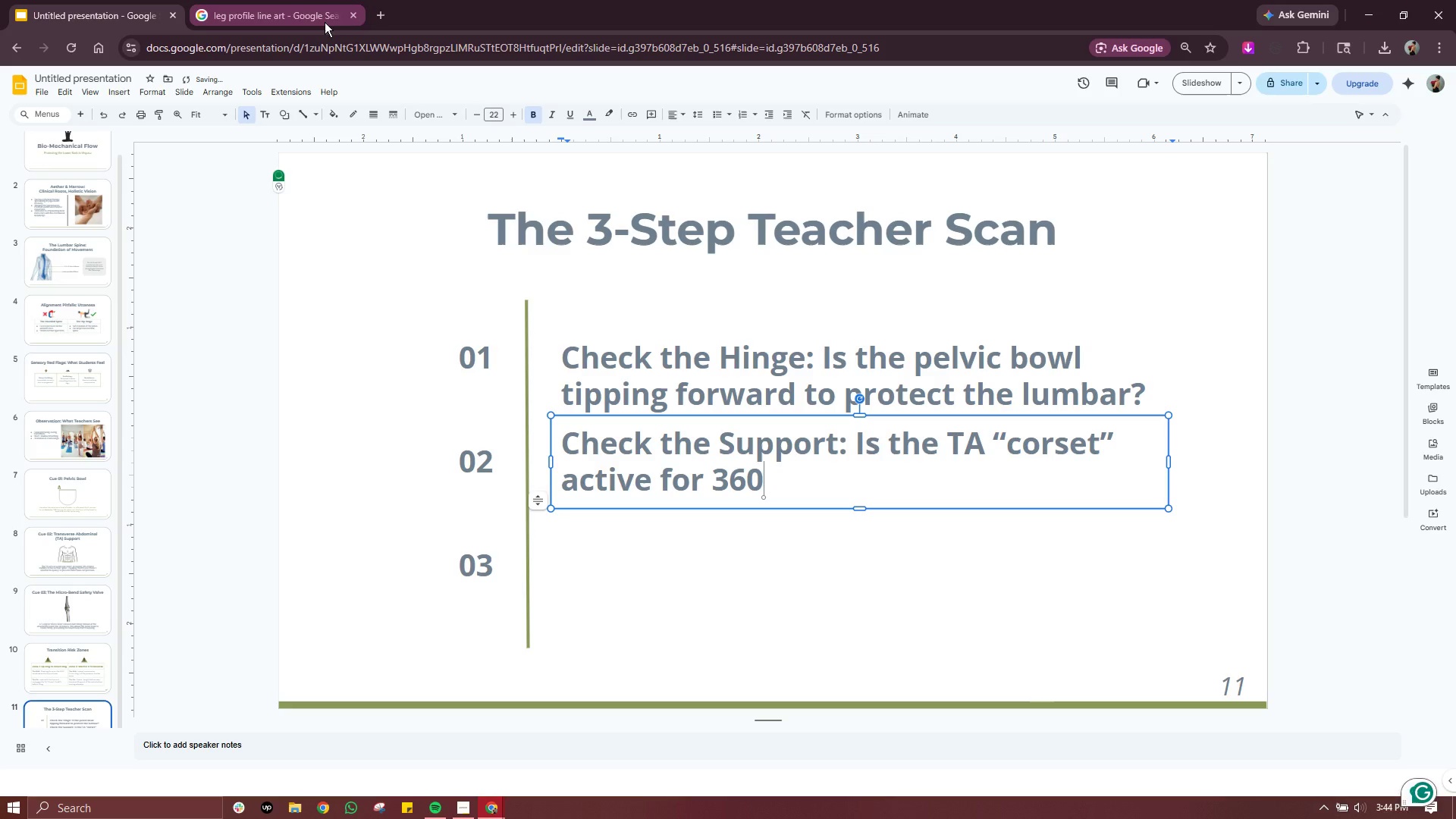 
left_click([325, 22])
 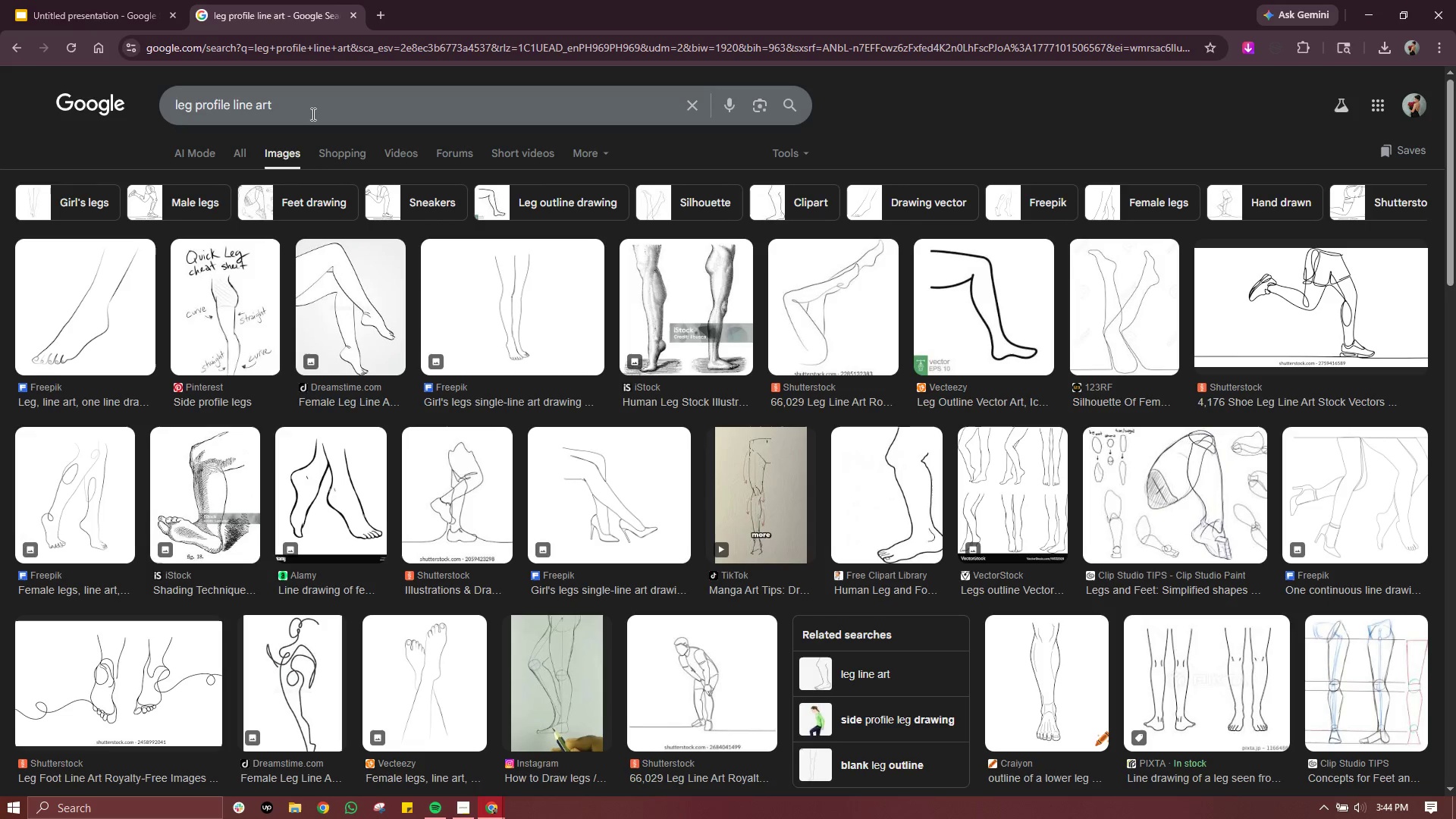 
double_click([312, 114])
 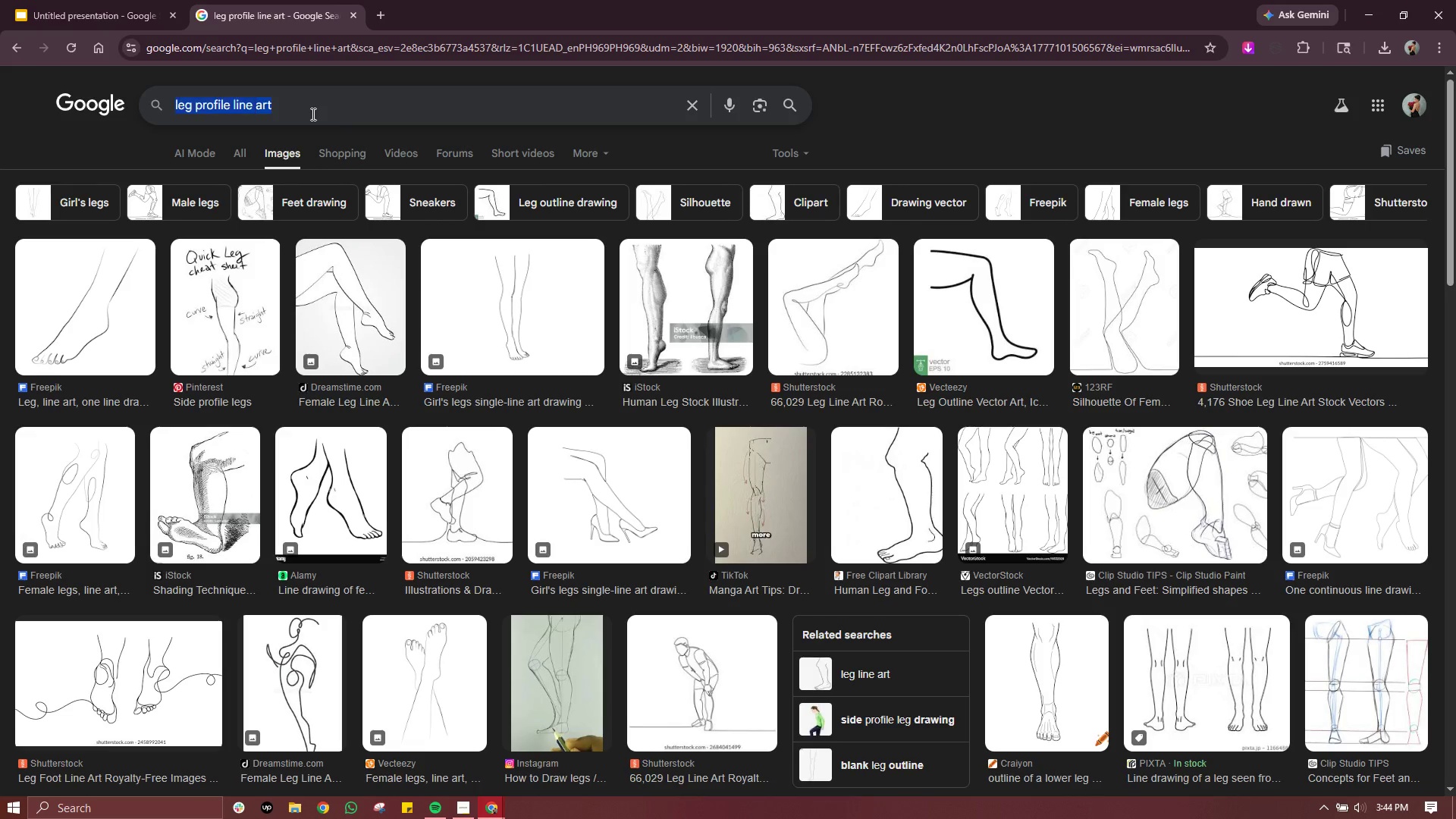 
triple_click([312, 114])
 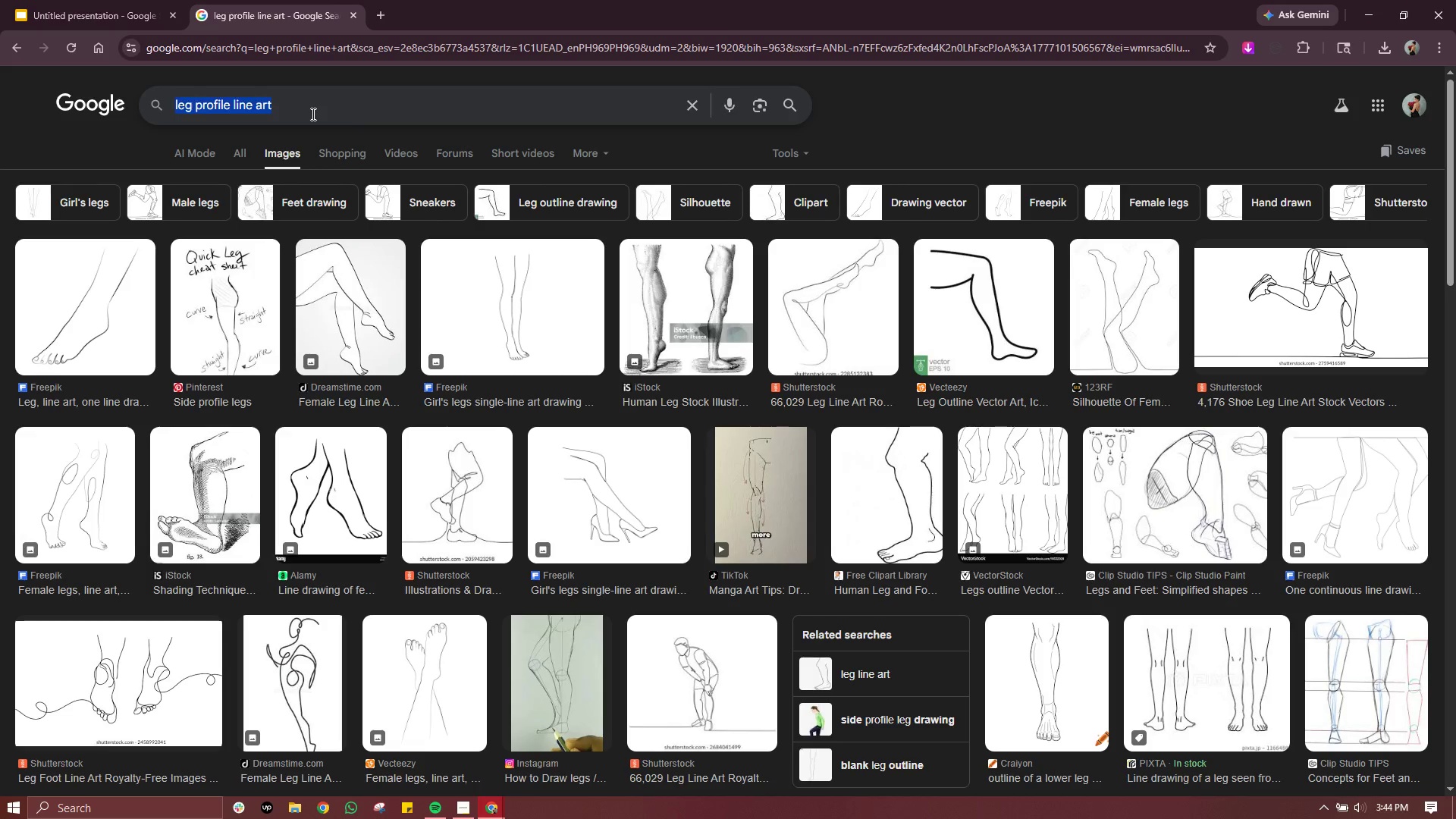 
type(degree)
 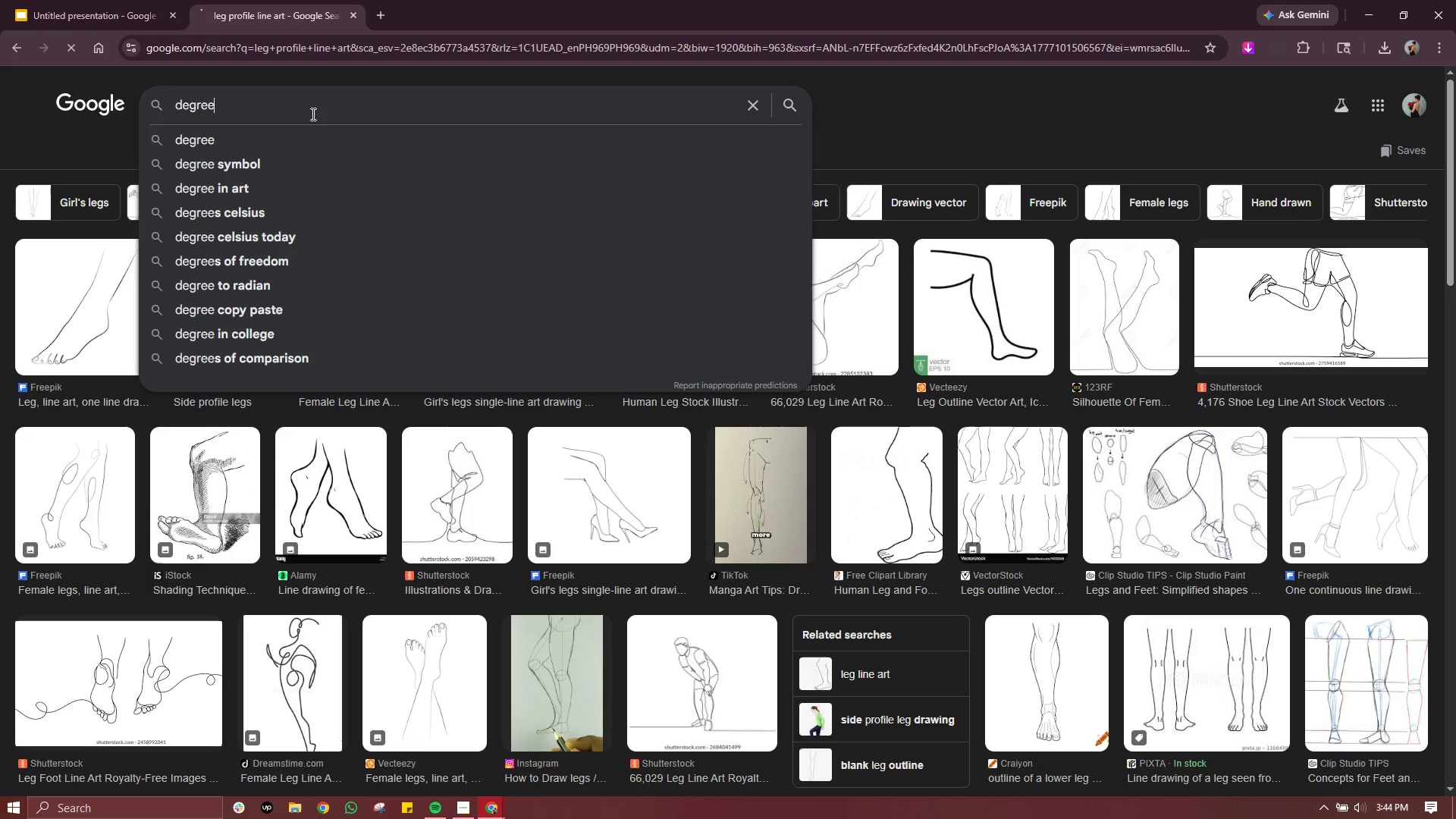 
key(Enter)
 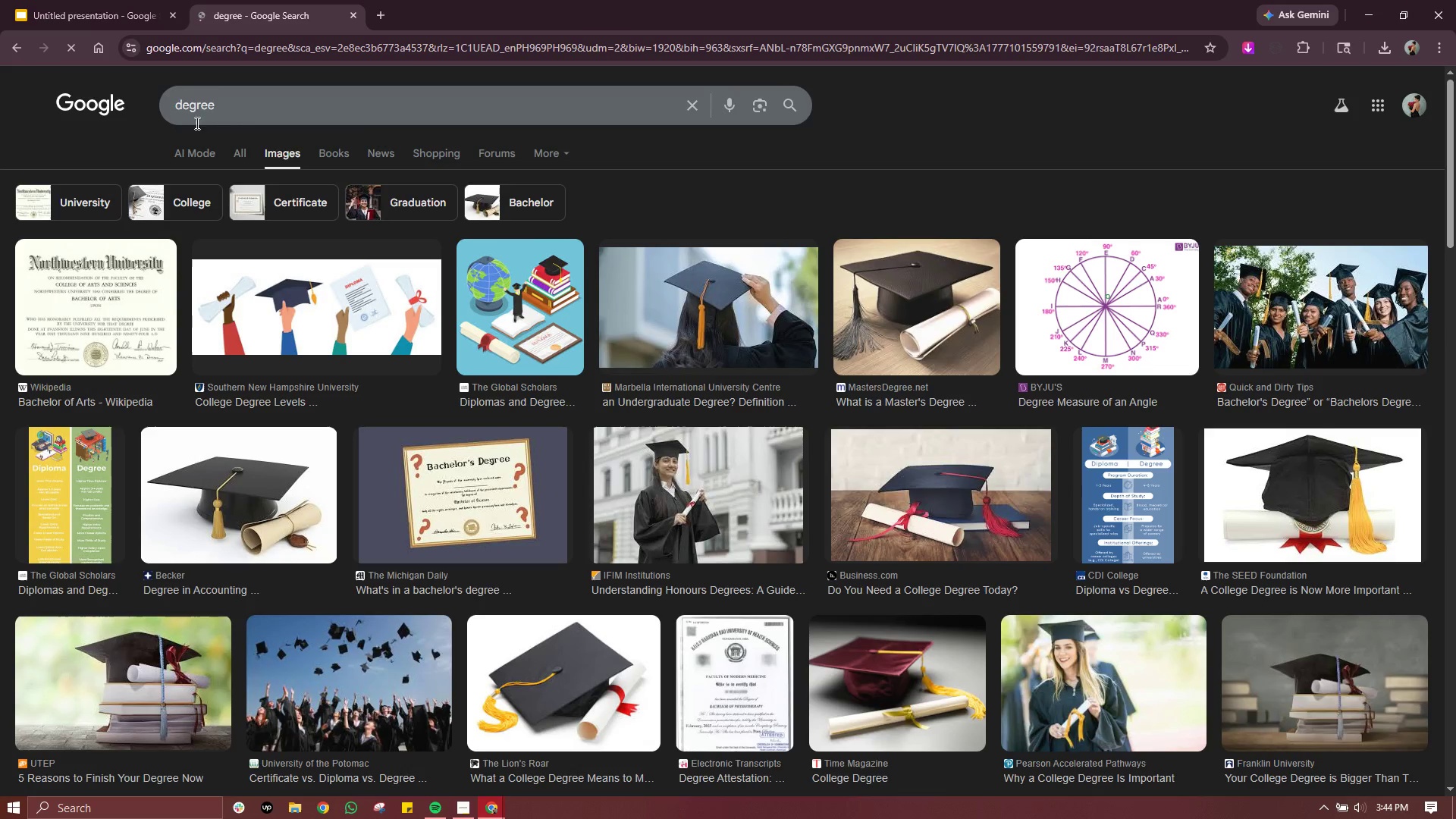 
left_click([227, 96])
 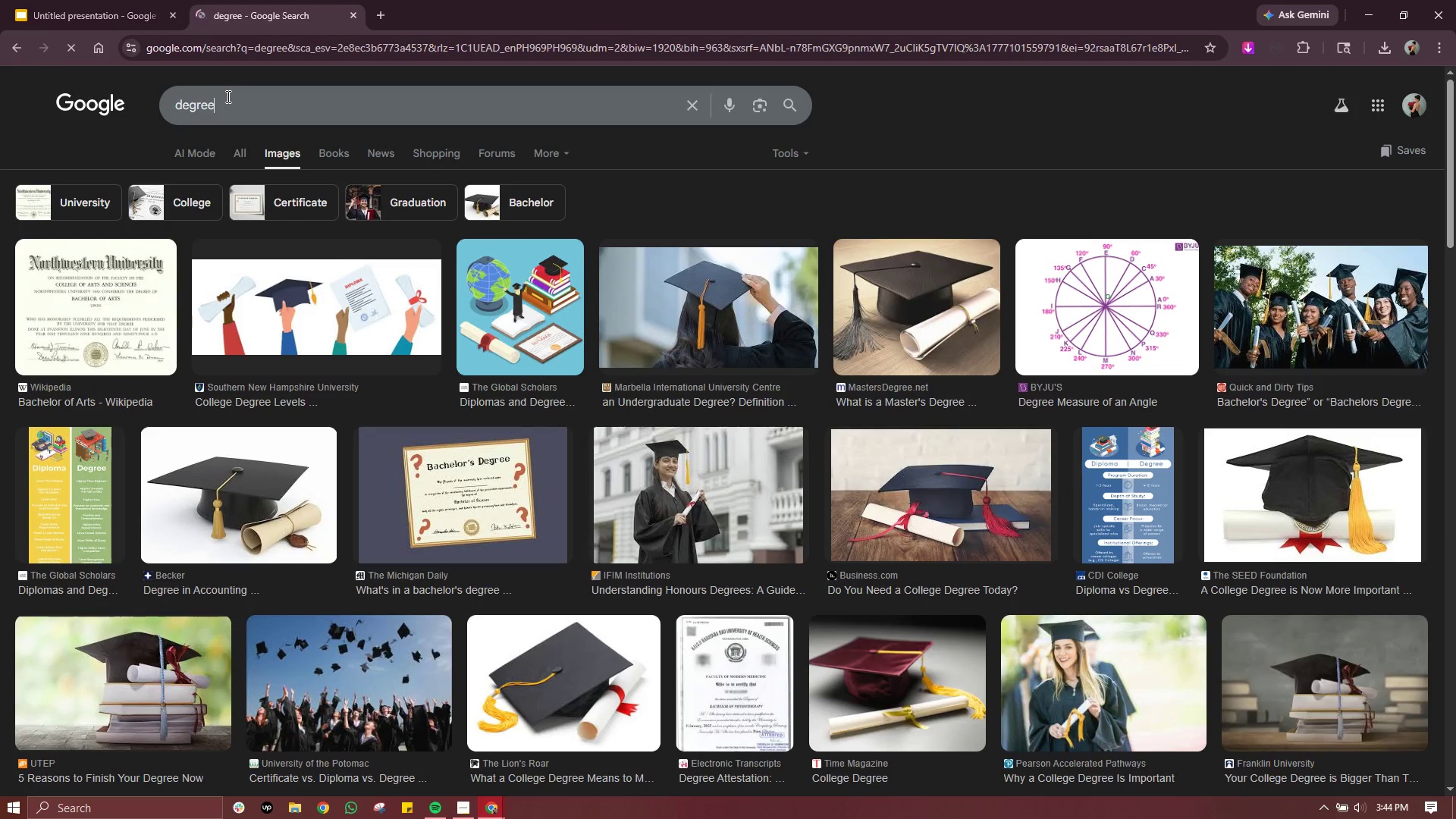 
type( sy)
 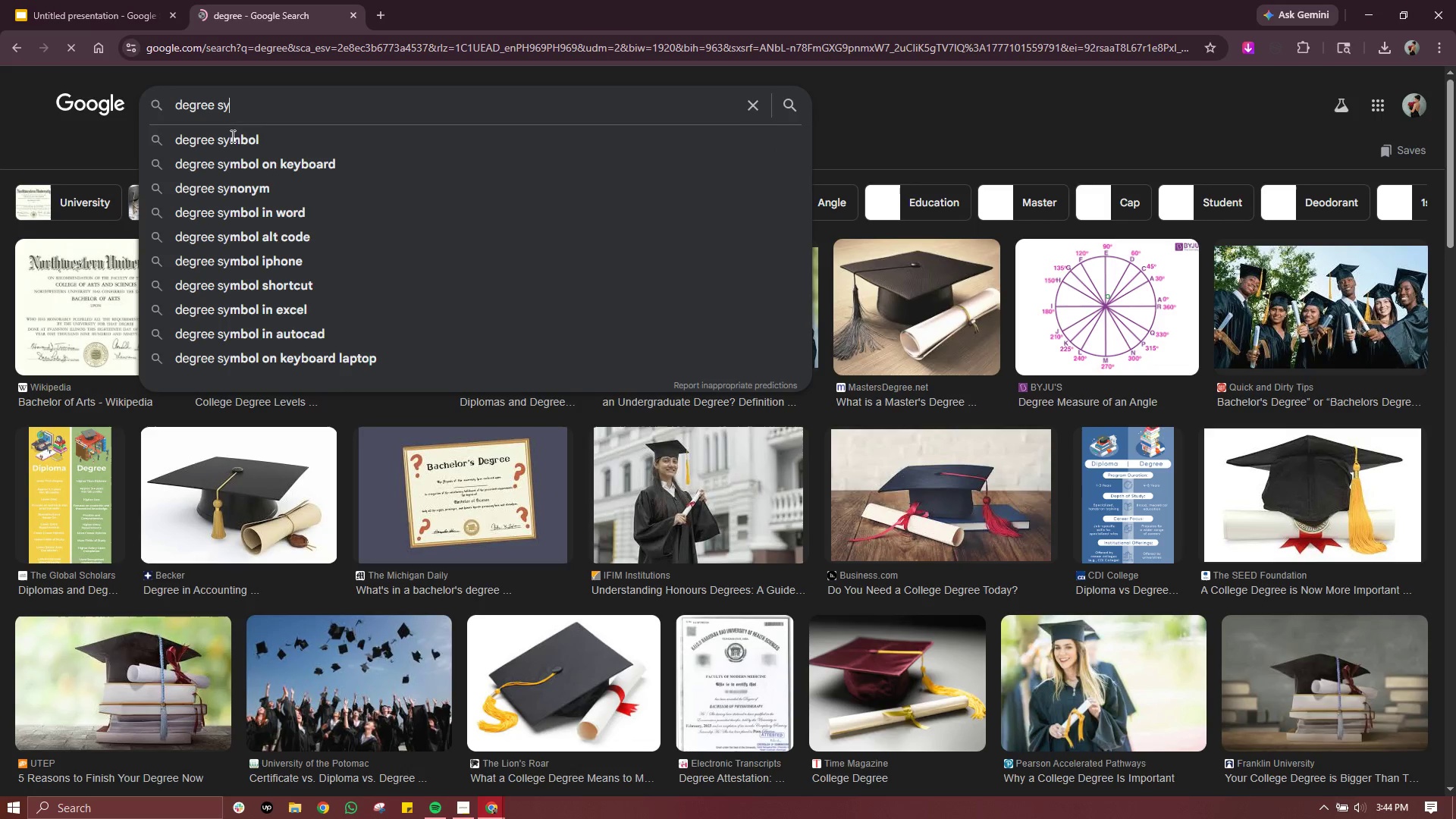 
left_click([227, 152])
 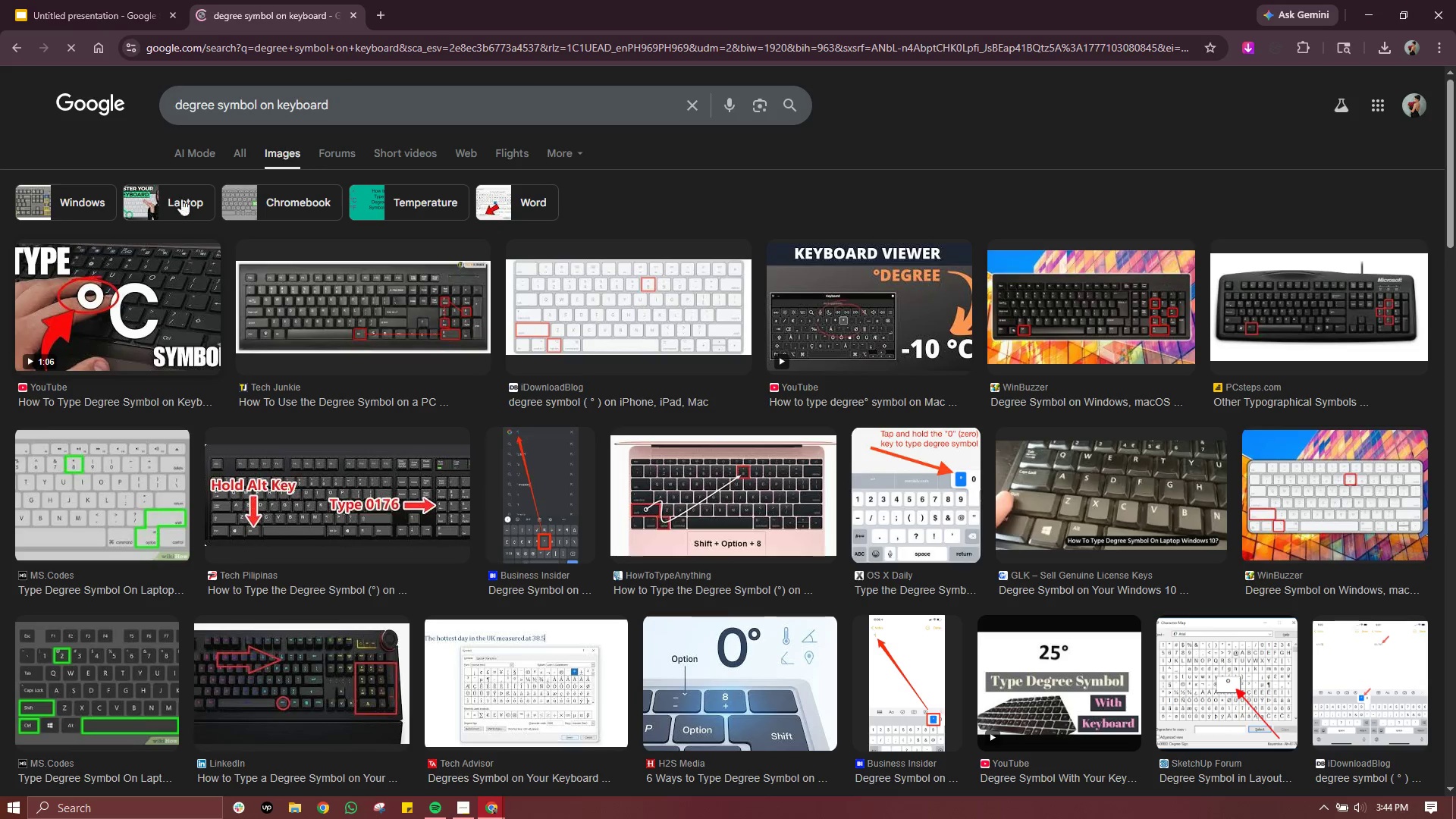 
left_click([236, 154])
 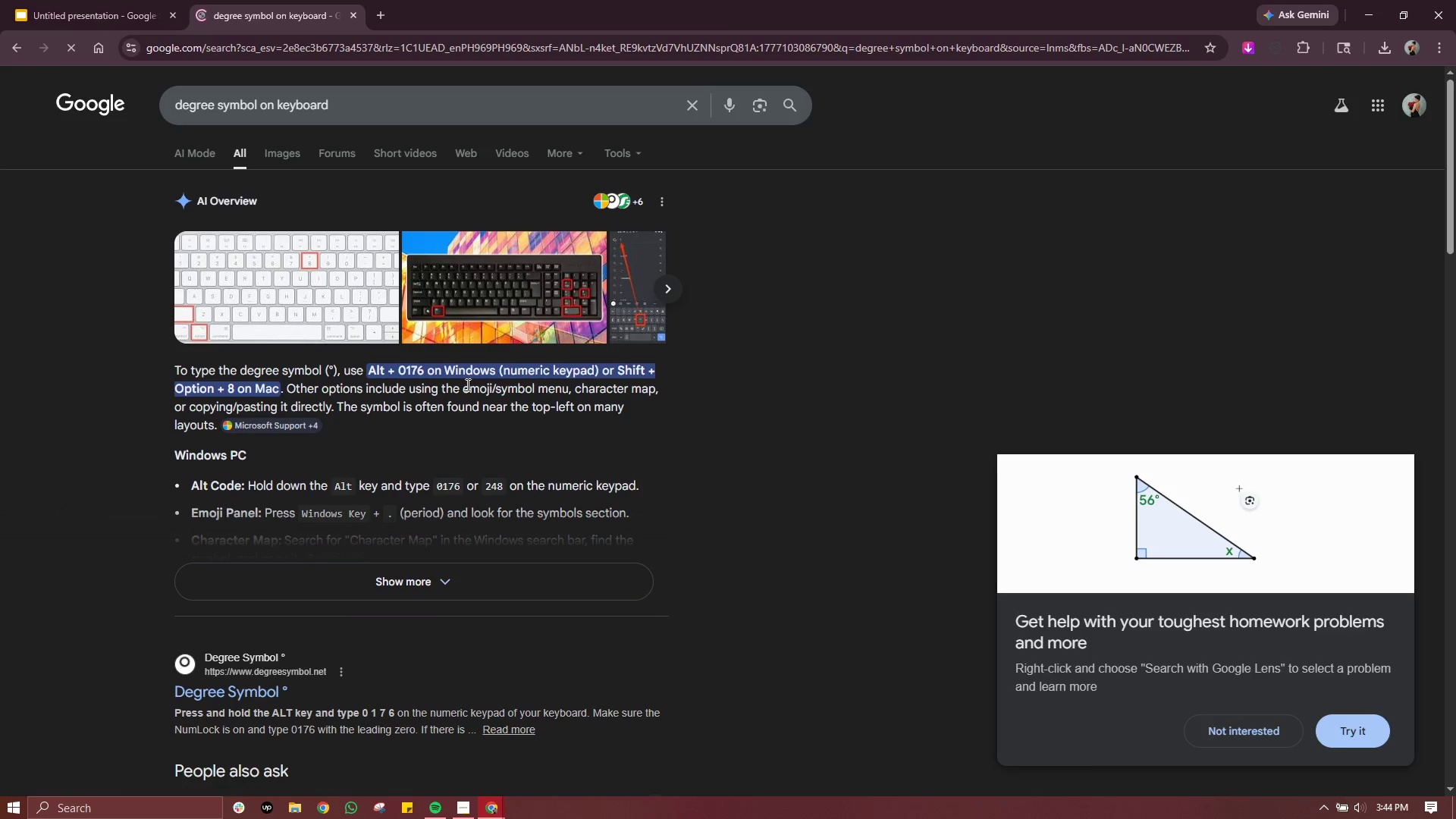 
wait(7.84)
 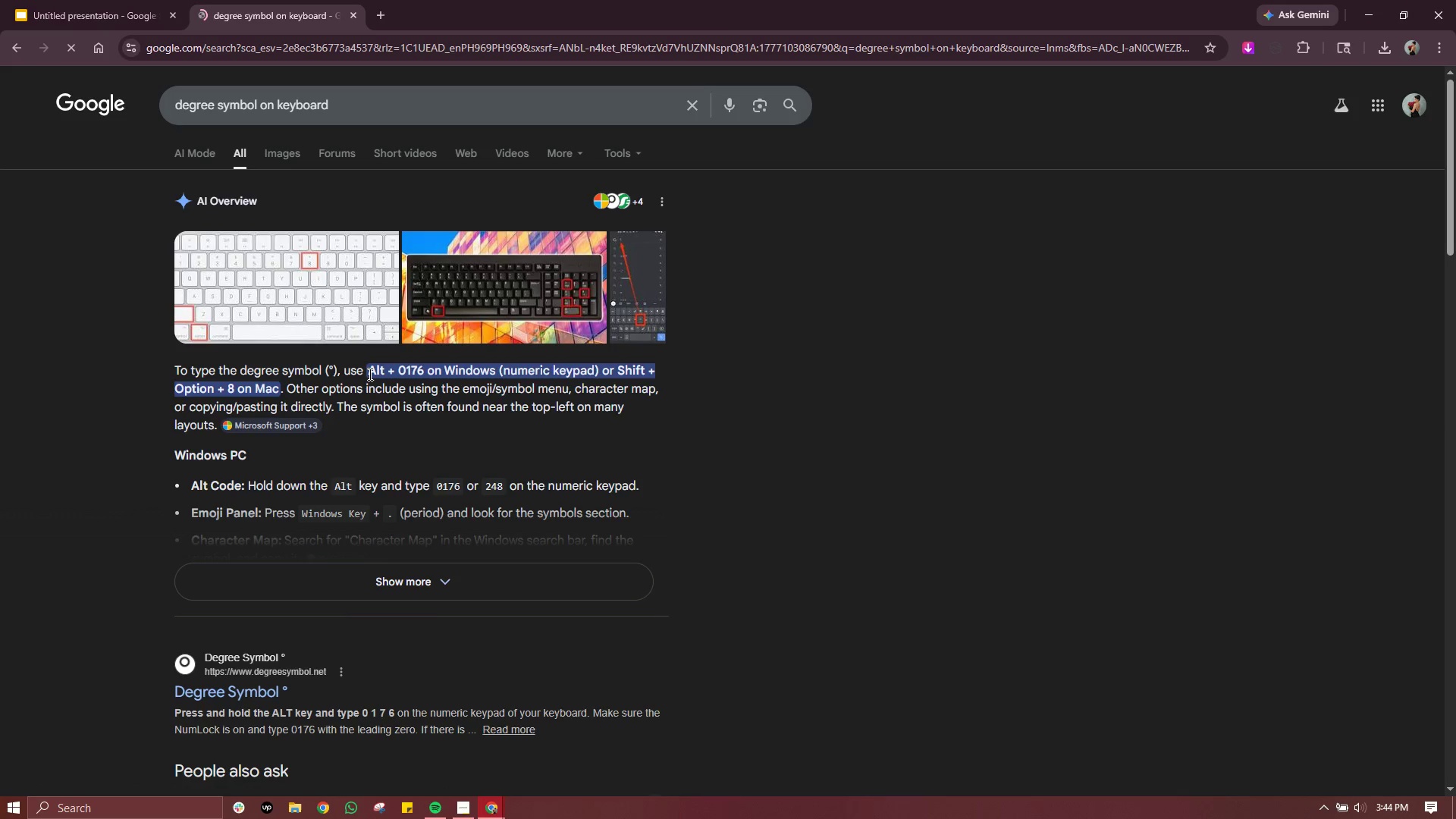 
left_click([297, 394])
 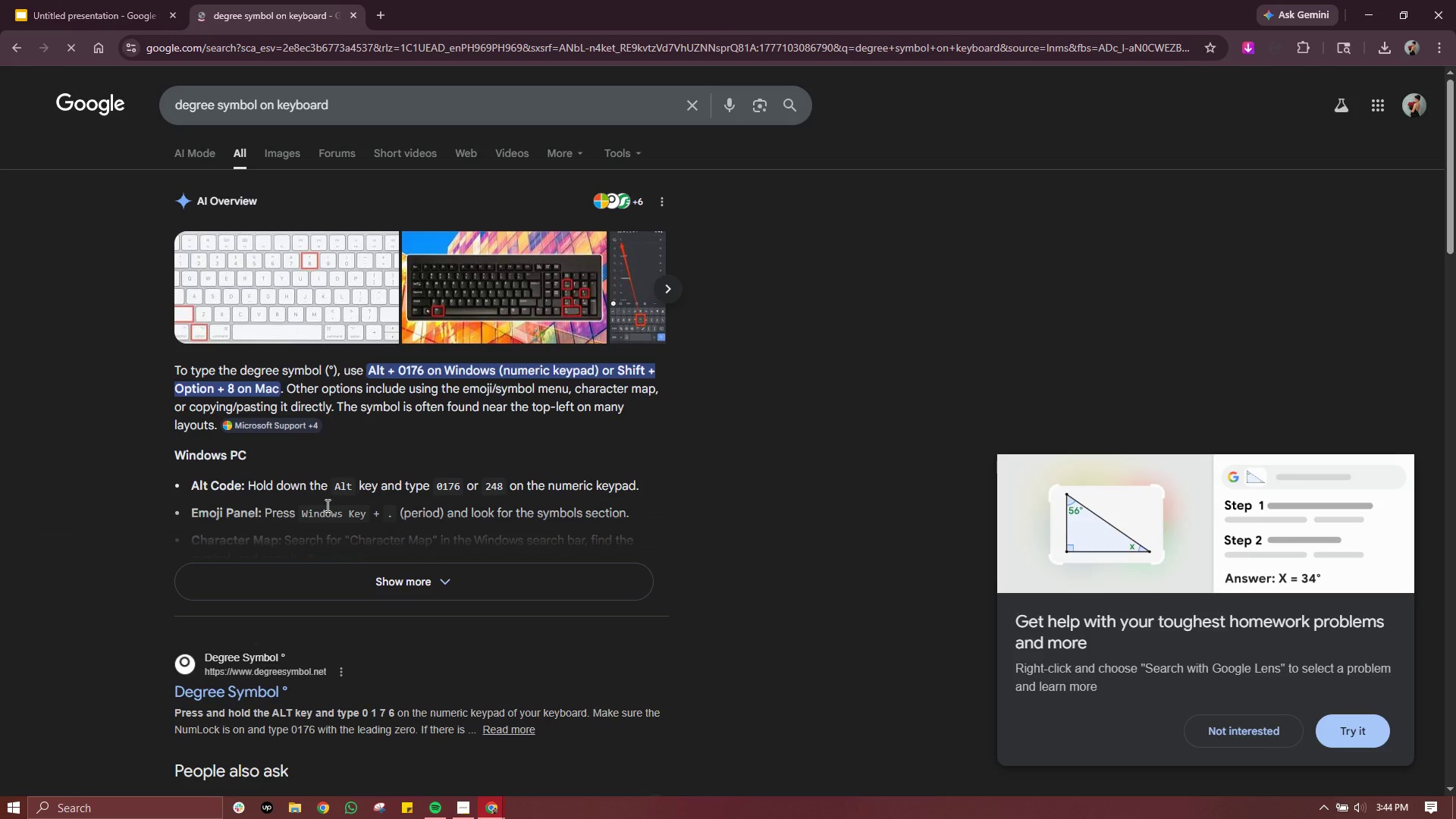 
scroll: coordinate [329, 499], scroll_direction: down, amount: 1.0
 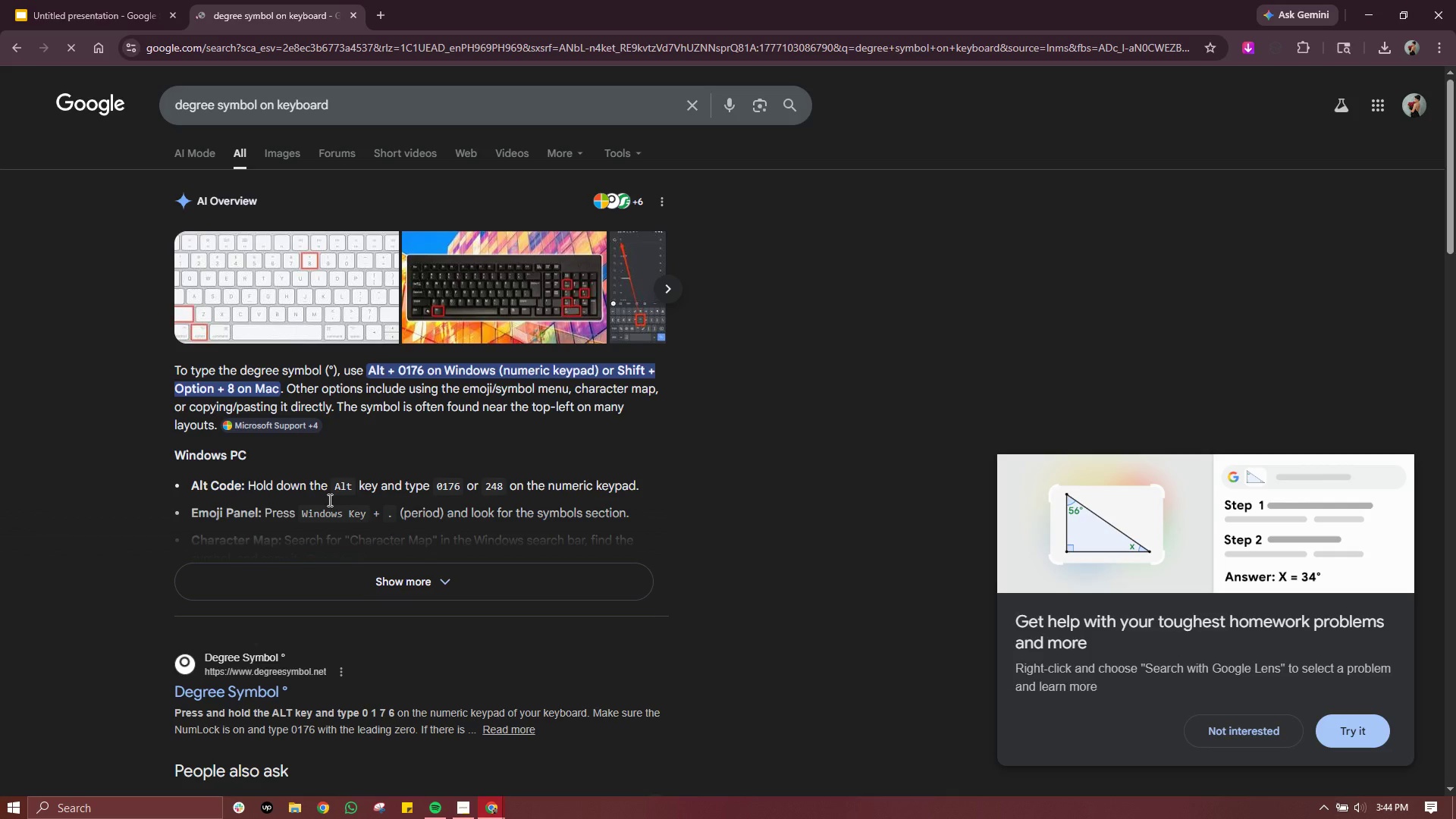 
left_click_drag(start_coordinate=[291, 490], to_coordinate=[281, 485])
 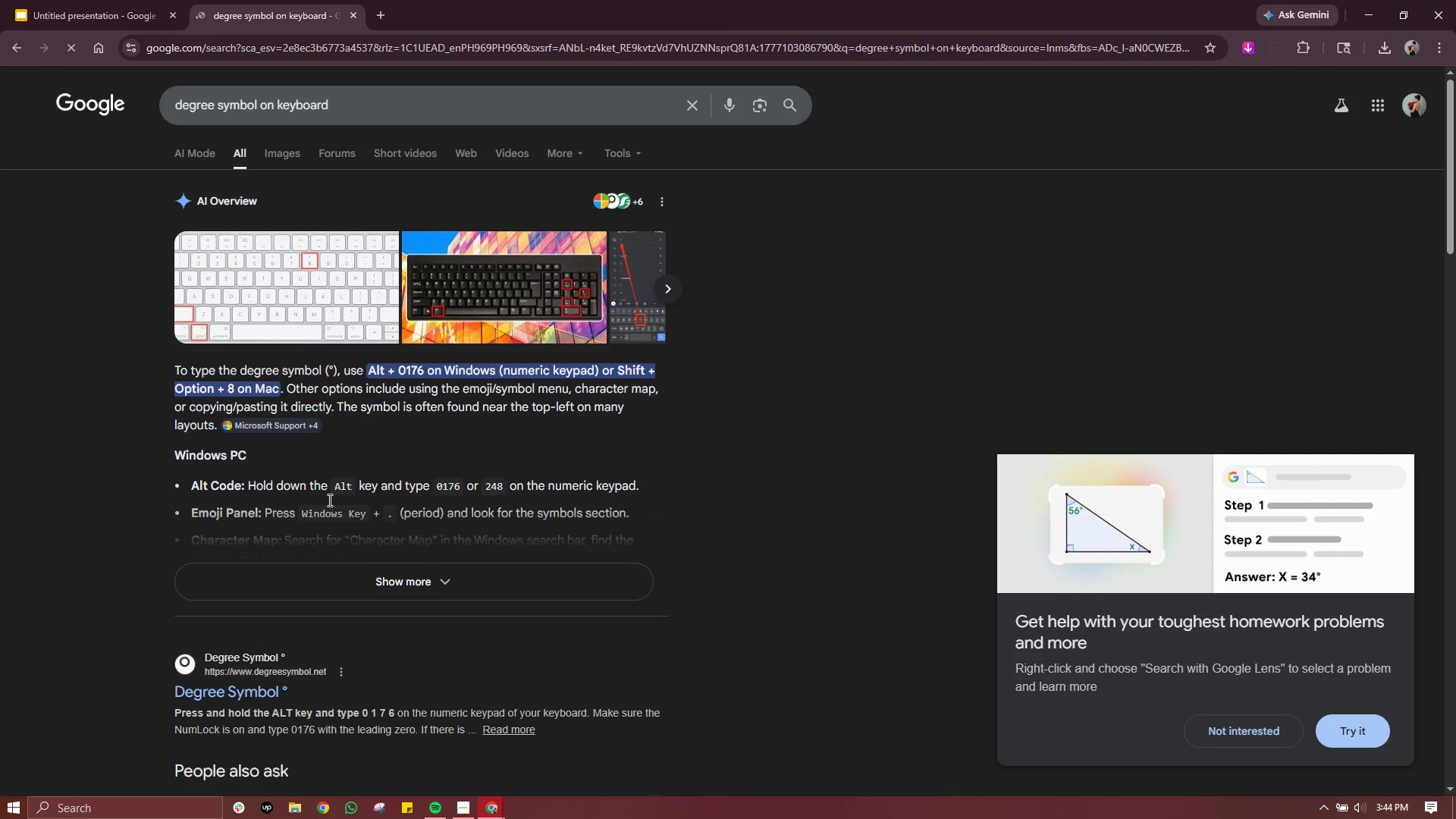 
left_click([1265, 737])
 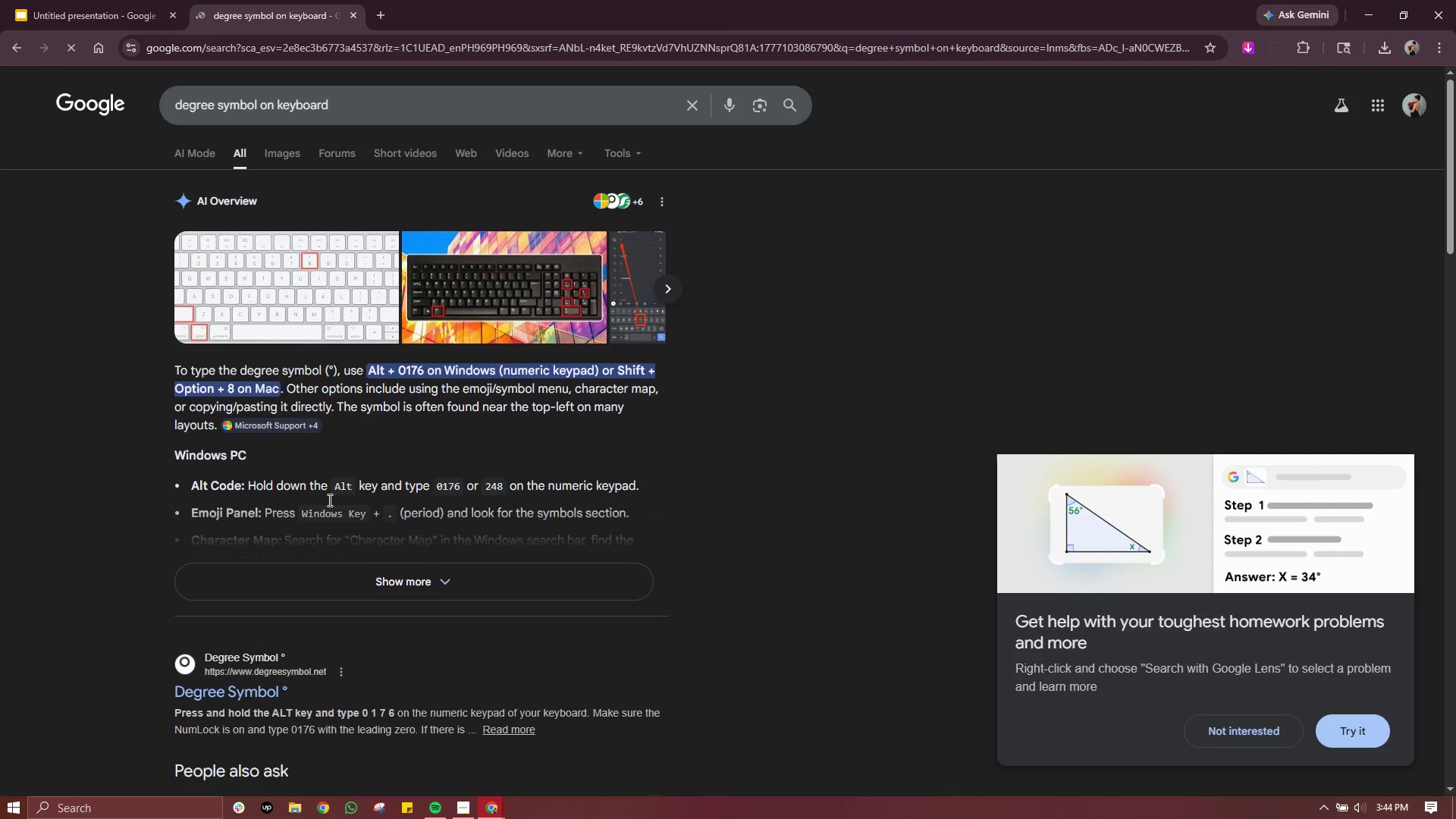 
left_click([293, 492])
 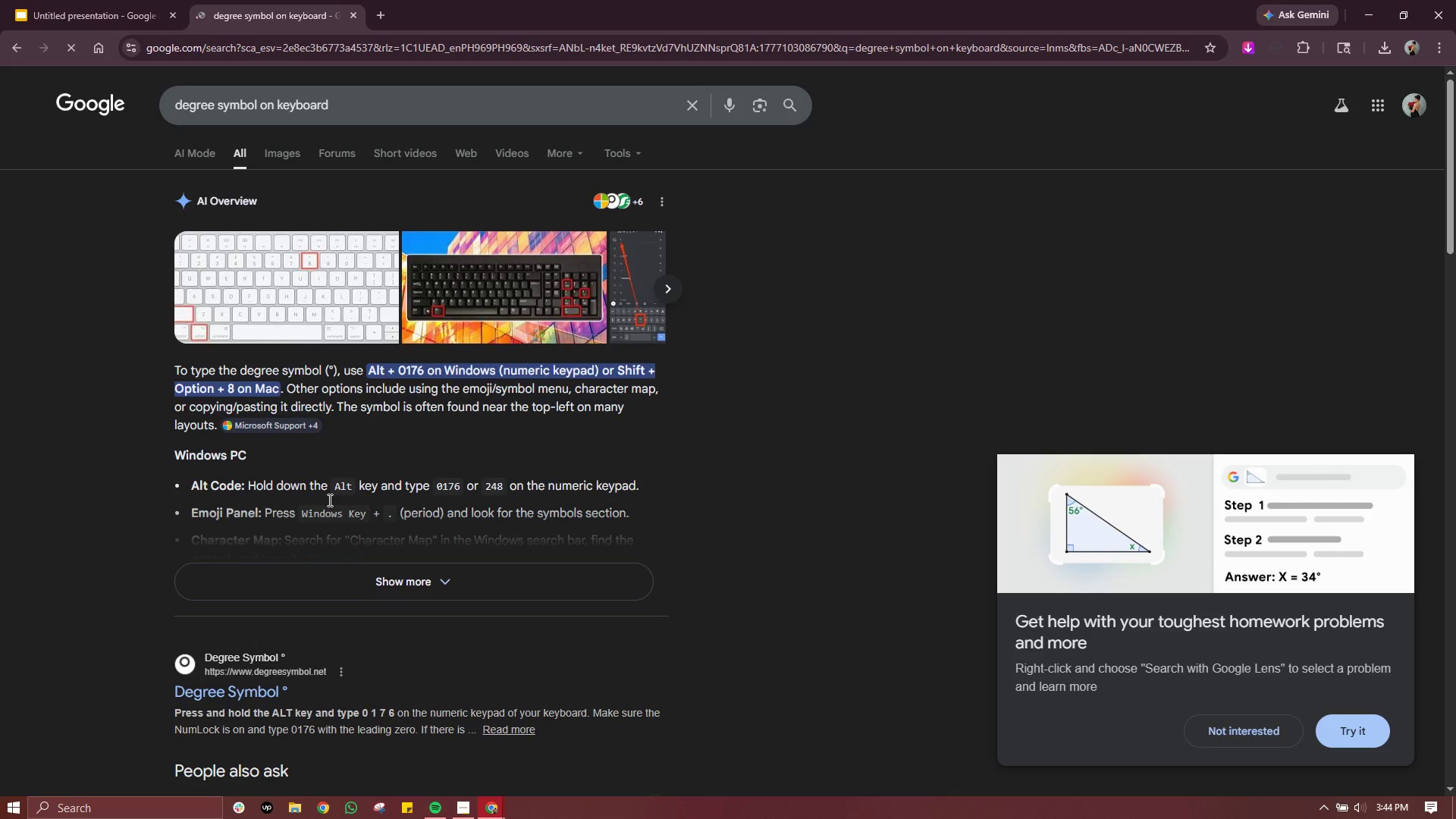 
left_click_drag(start_coordinate=[290, 485], to_coordinate=[284, 485])
 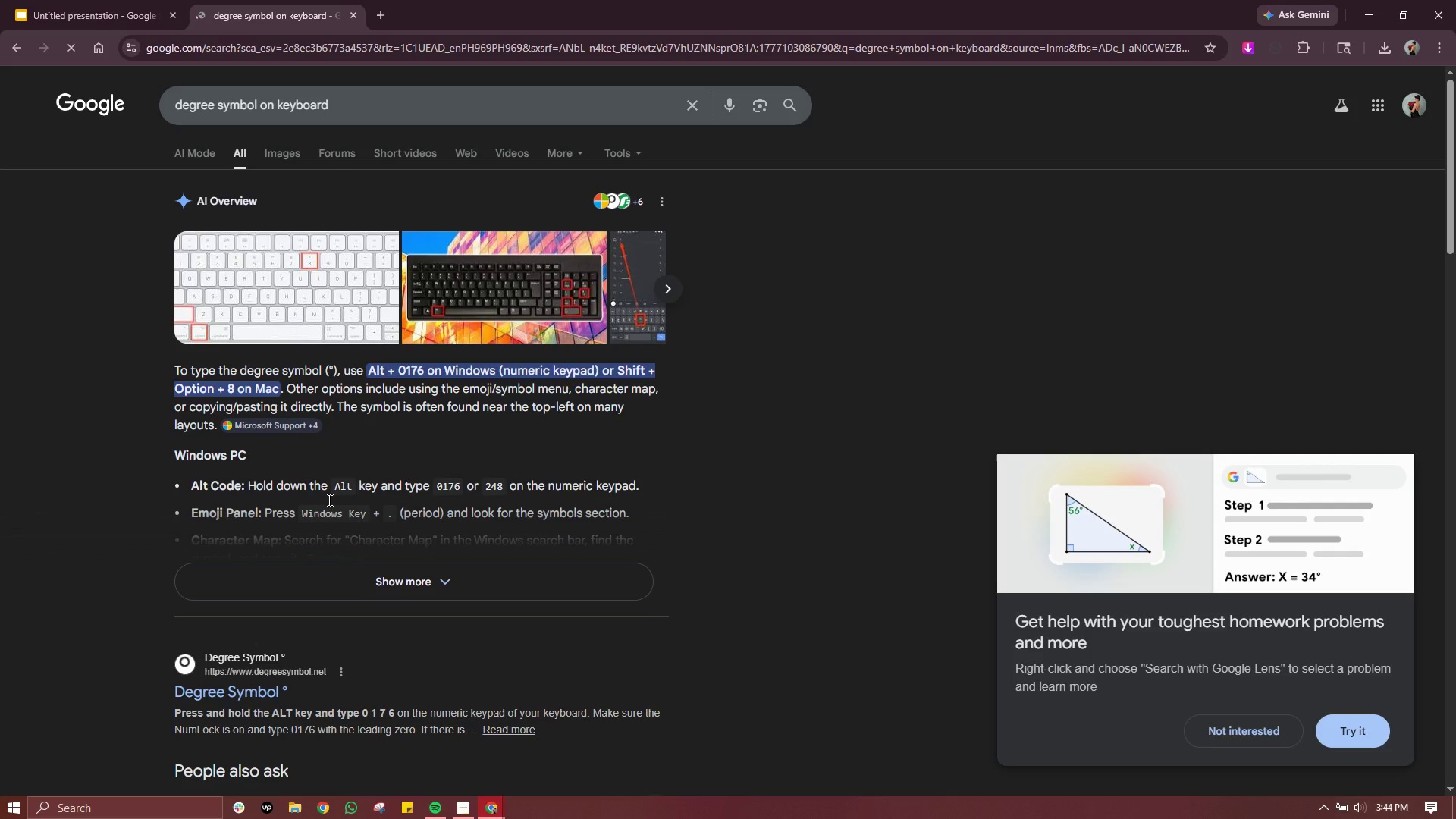 
left_click_drag(start_coordinate=[284, 485], to_coordinate=[269, 494])
 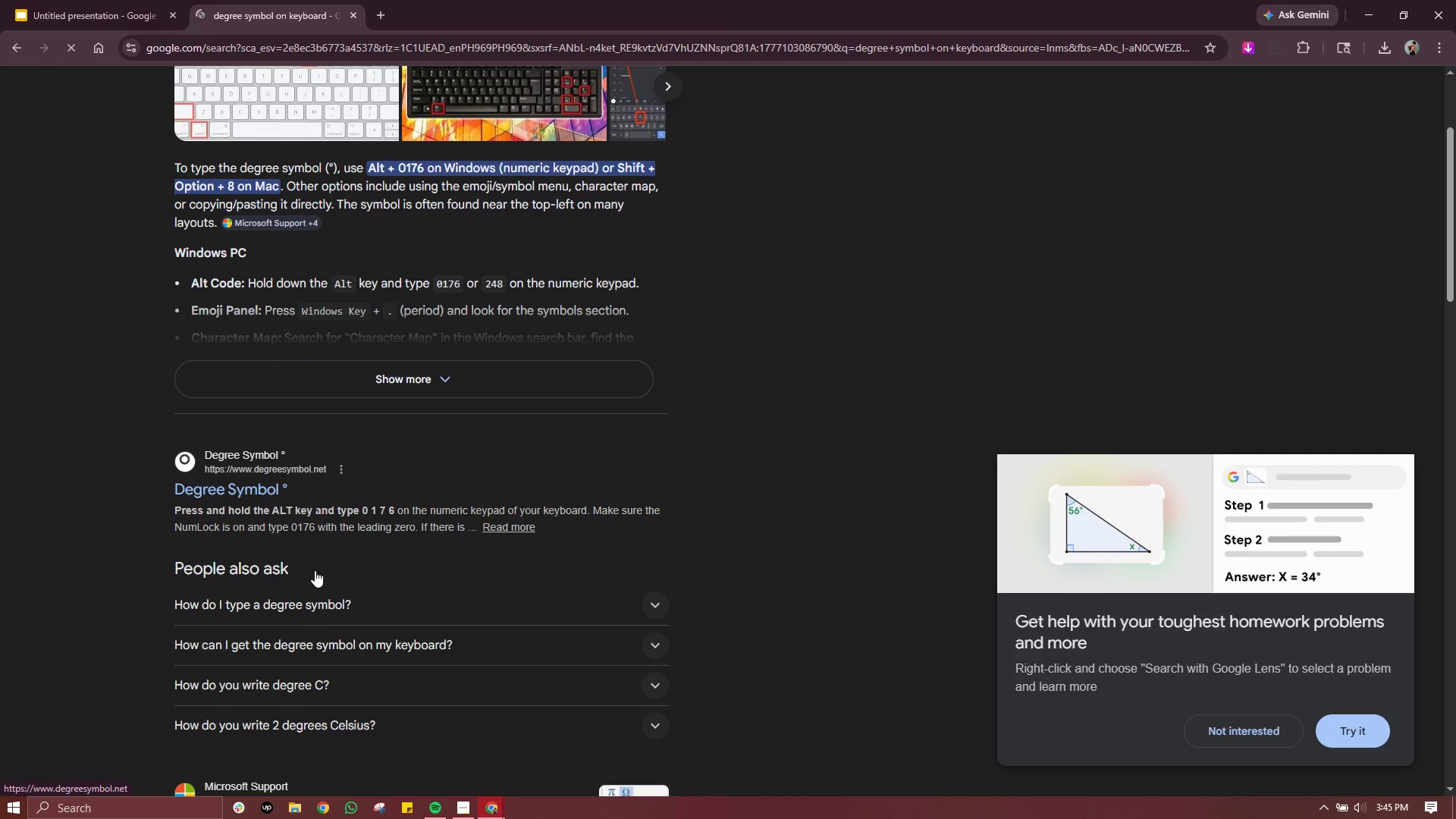 
left_click_drag(start_coordinate=[288, 484], to_coordinate=[281, 485])
 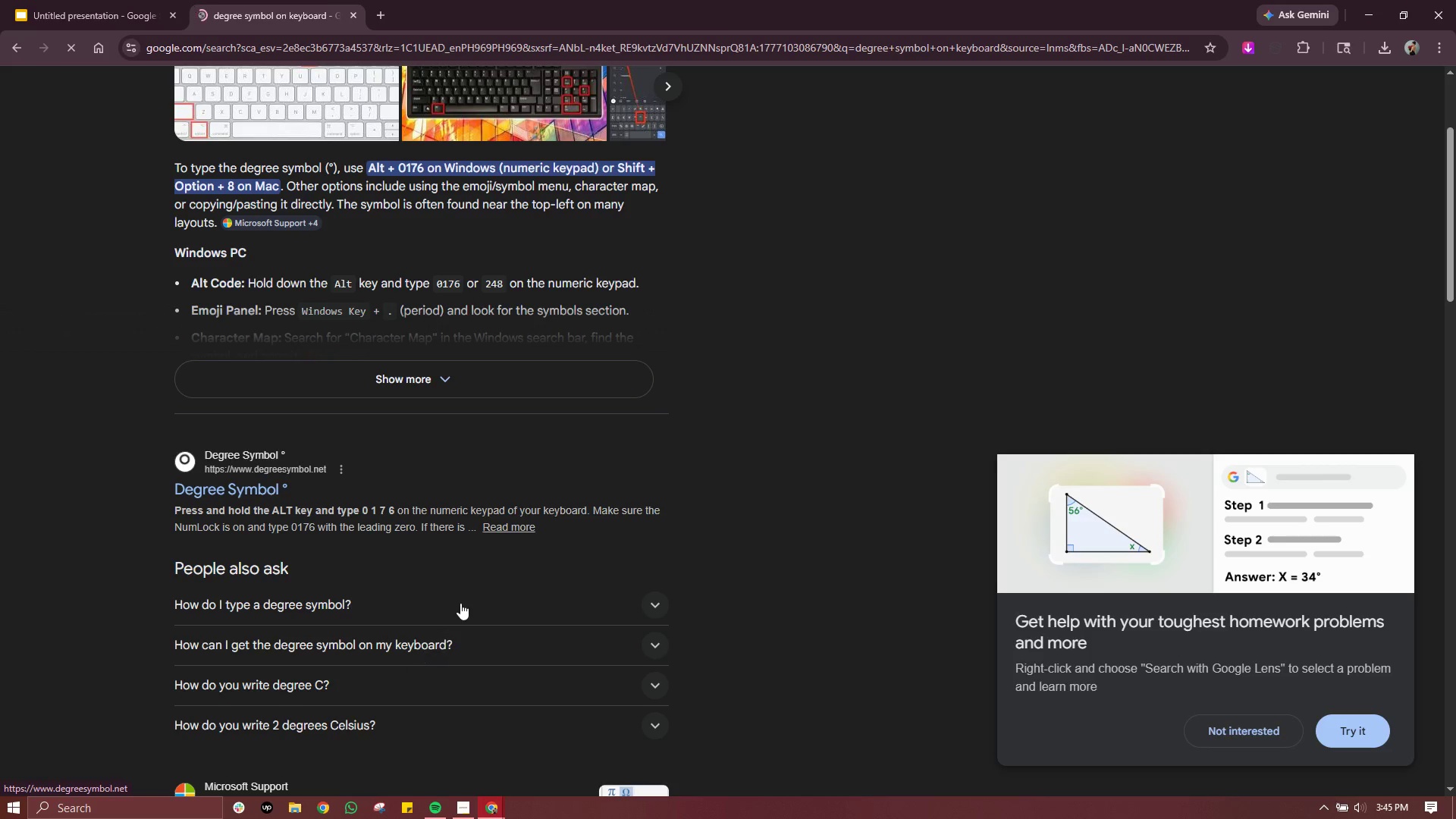 
left_click([460, 601])
 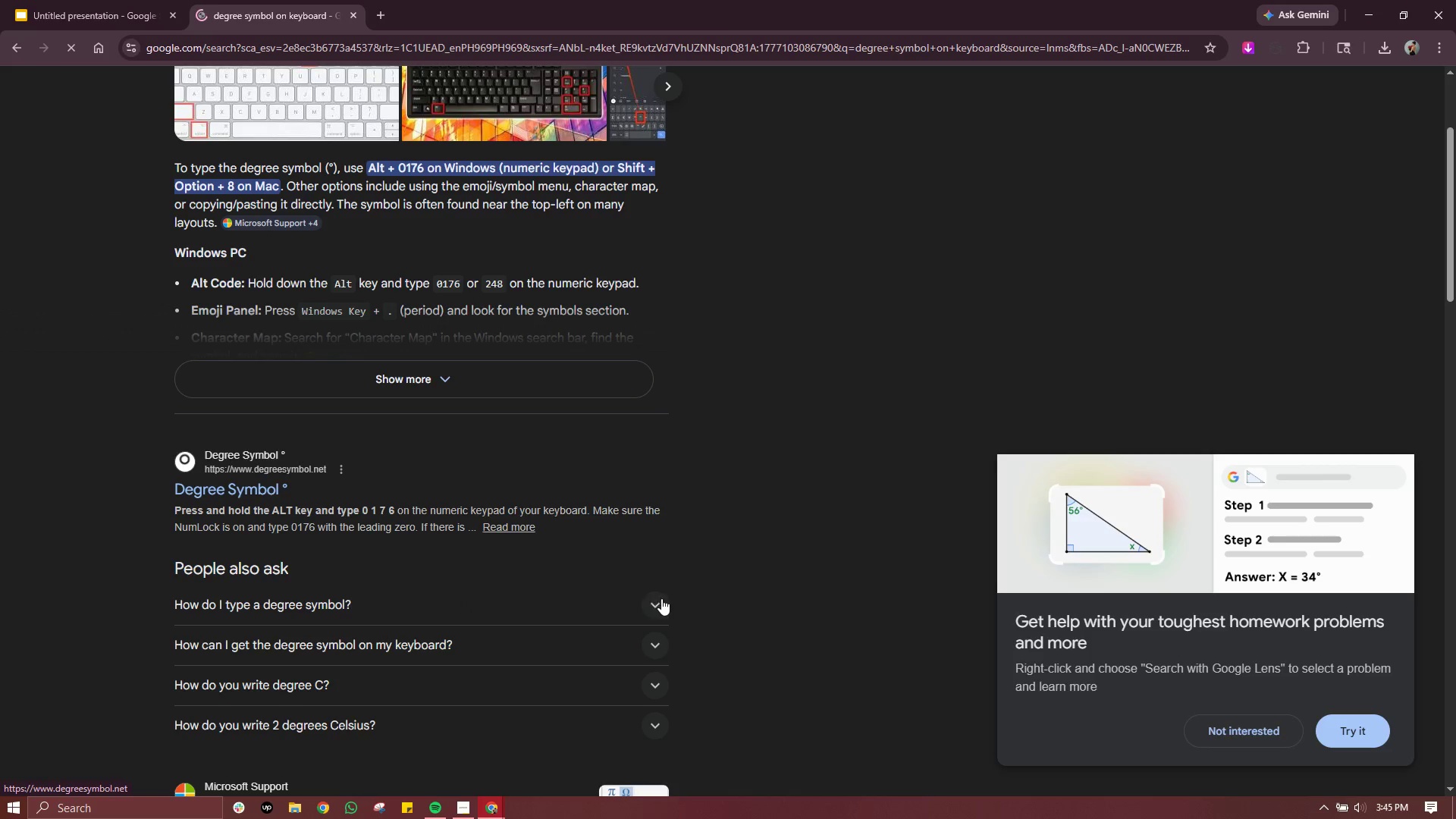 
left_click([658, 605])
 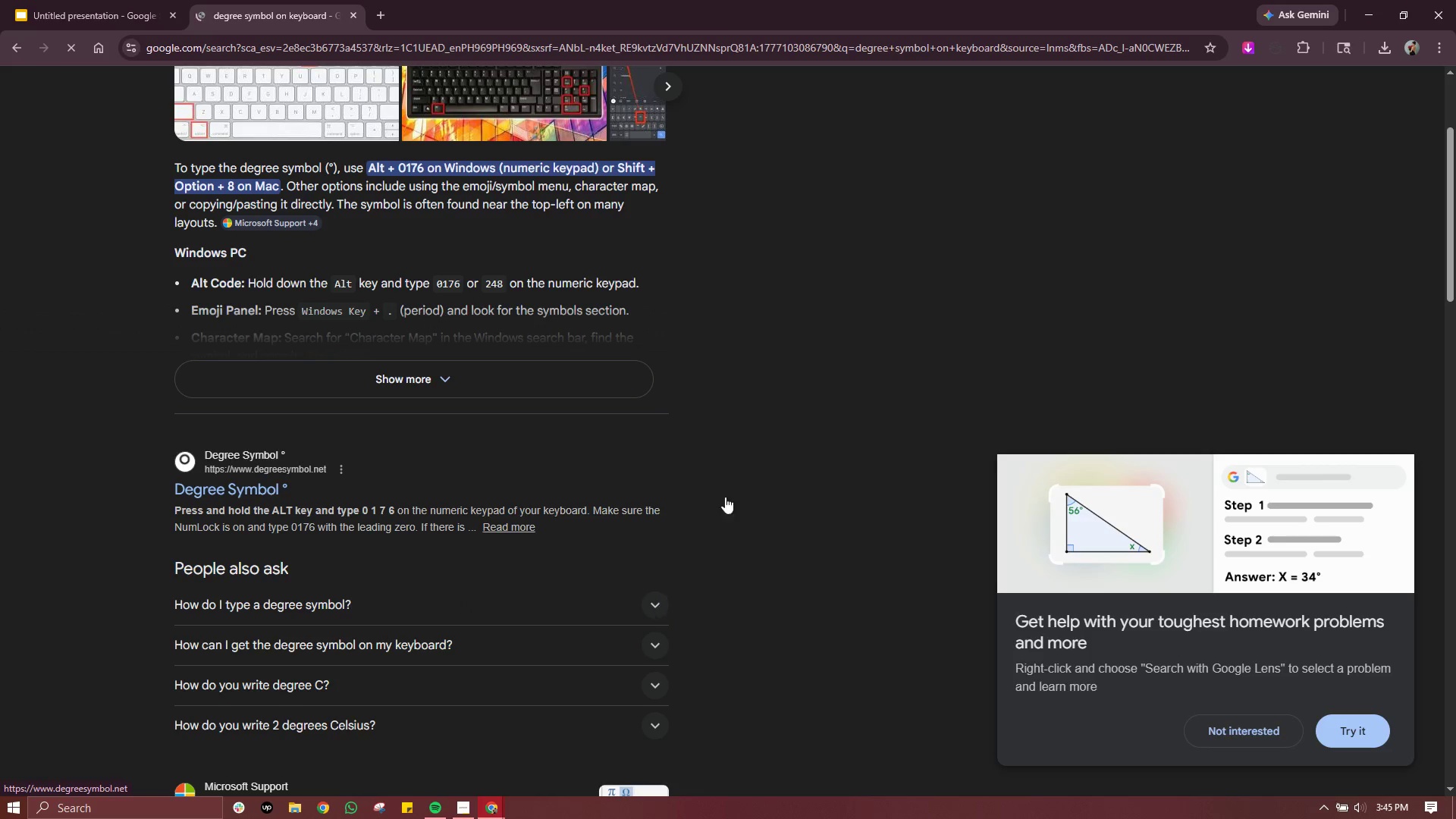 
scroll: coordinate [729, 475], scroll_direction: up, amount: 4.0
 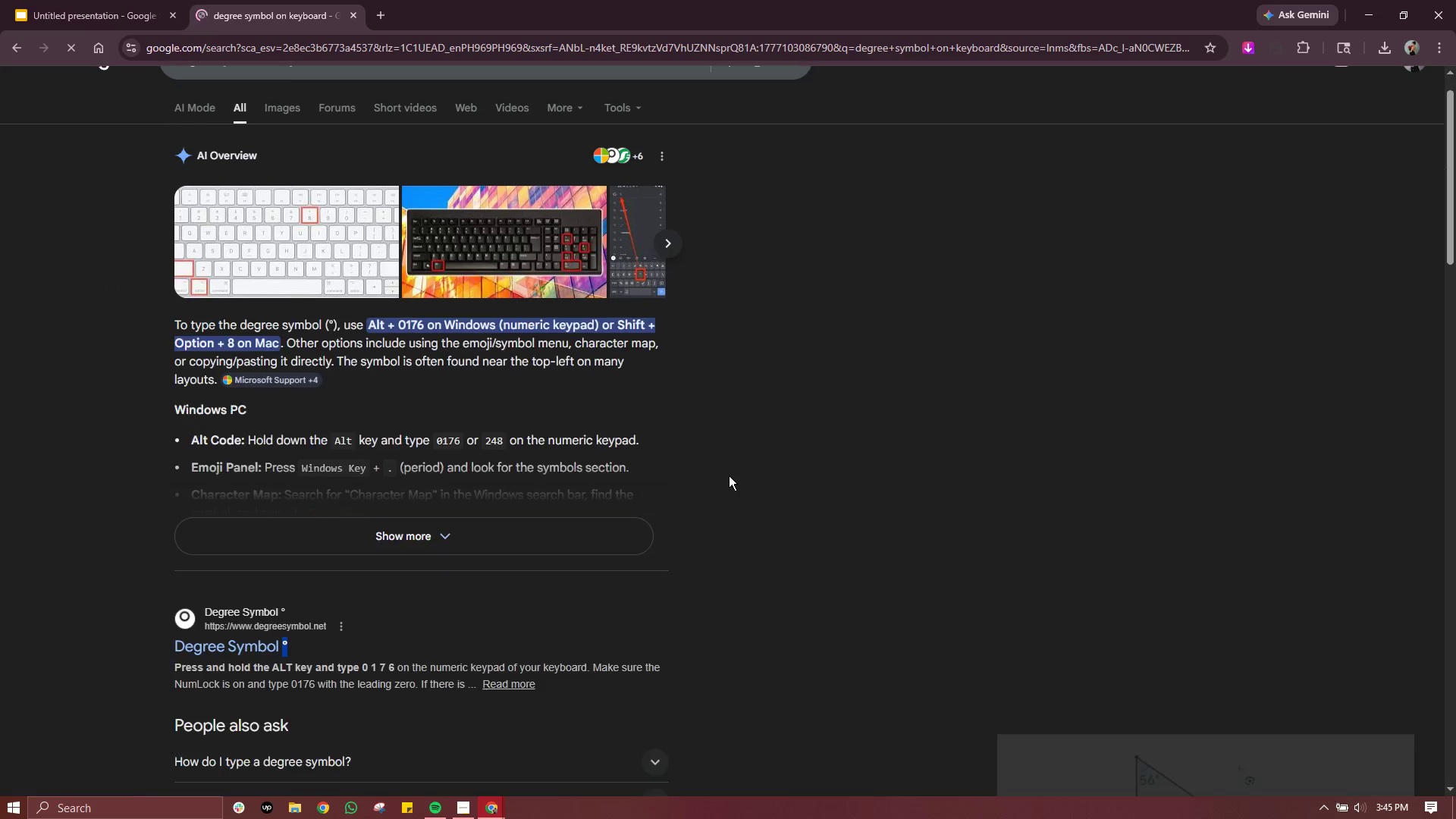 
scroll: coordinate [729, 475], scroll_direction: down, amount: 1.0
 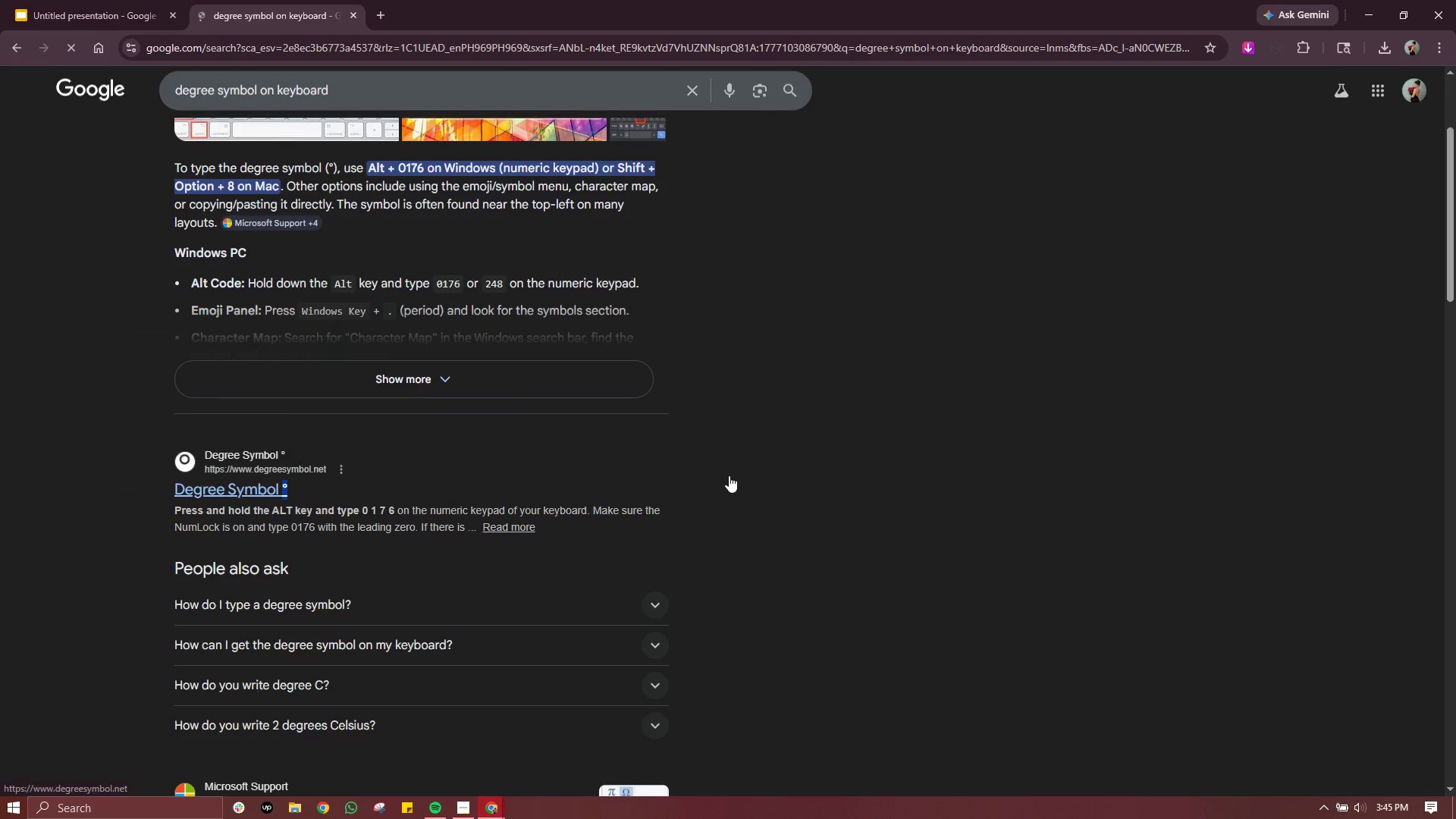 
scroll: coordinate [729, 475], scroll_direction: up, amount: 1.0
 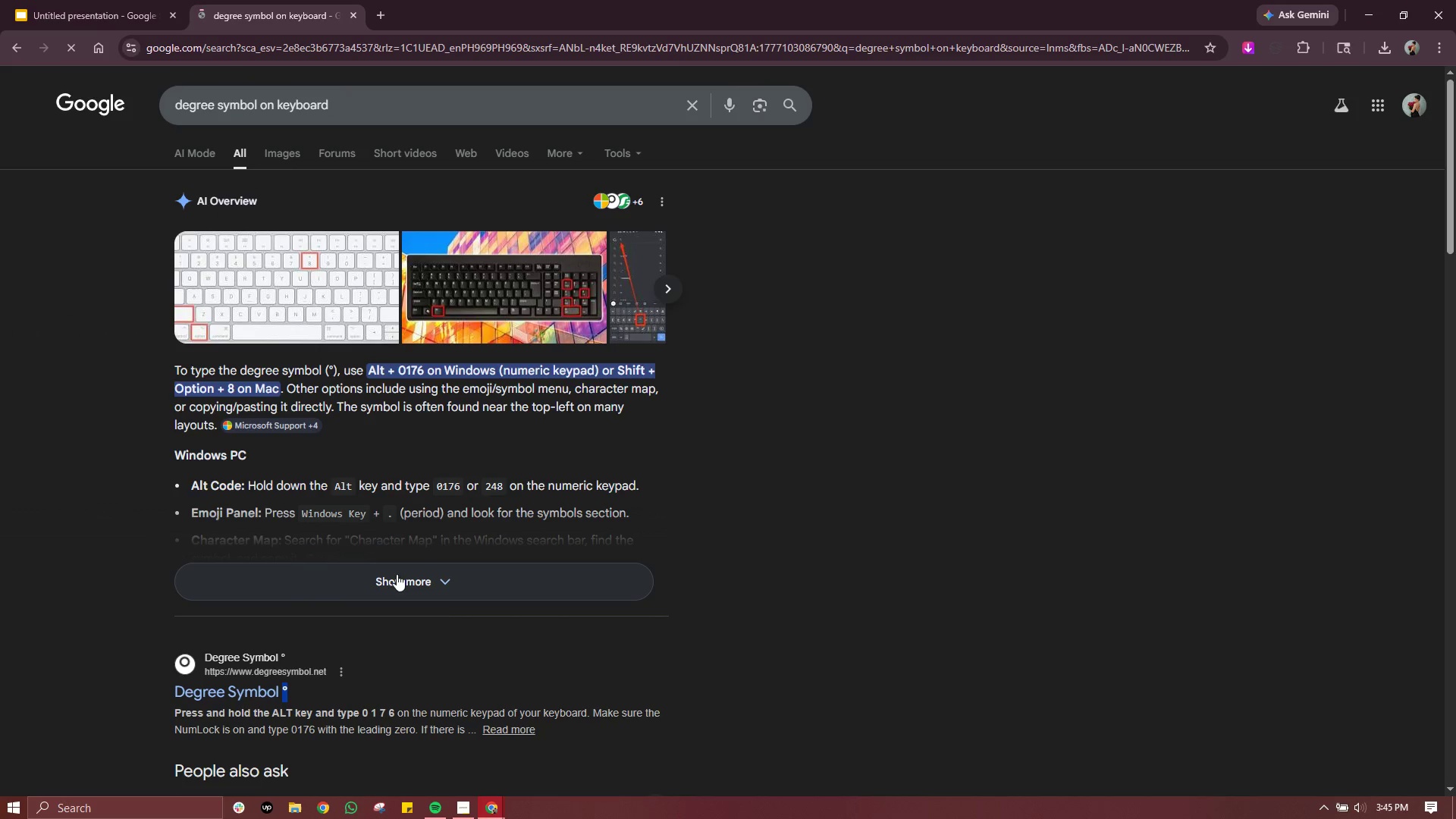 
left_click([411, 577])
 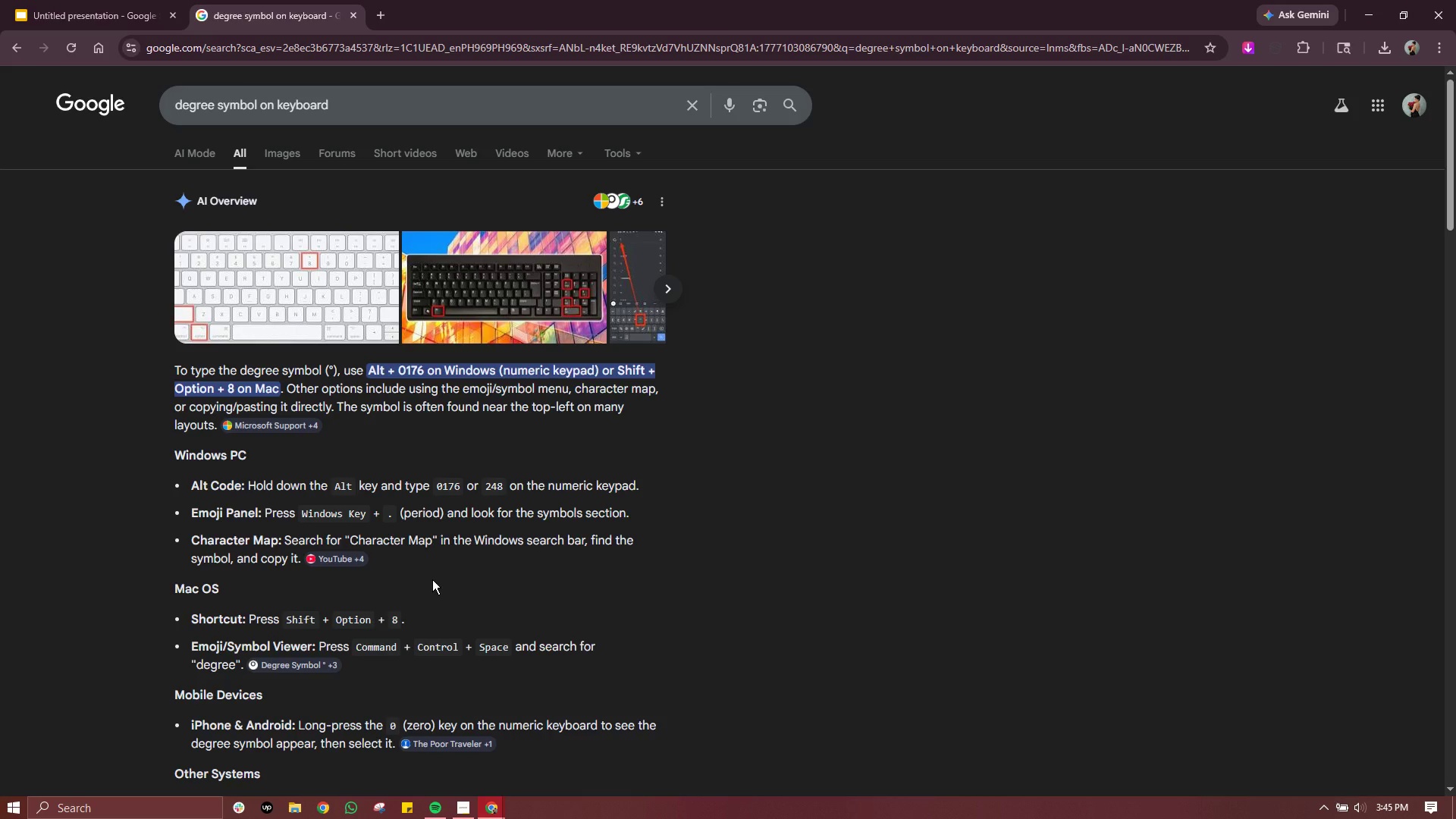 
wait(5.5)
 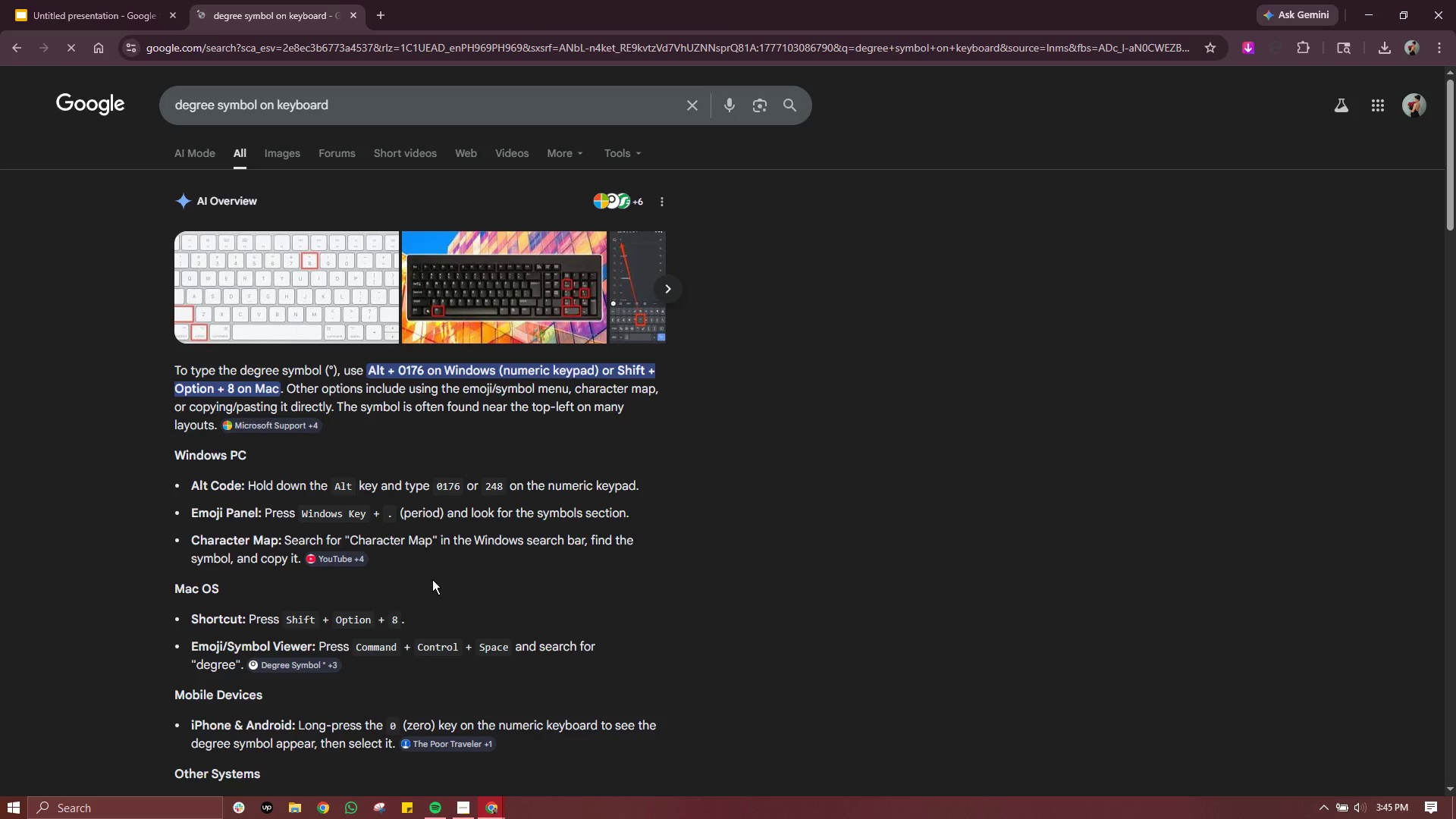 
left_click([116, 21])
 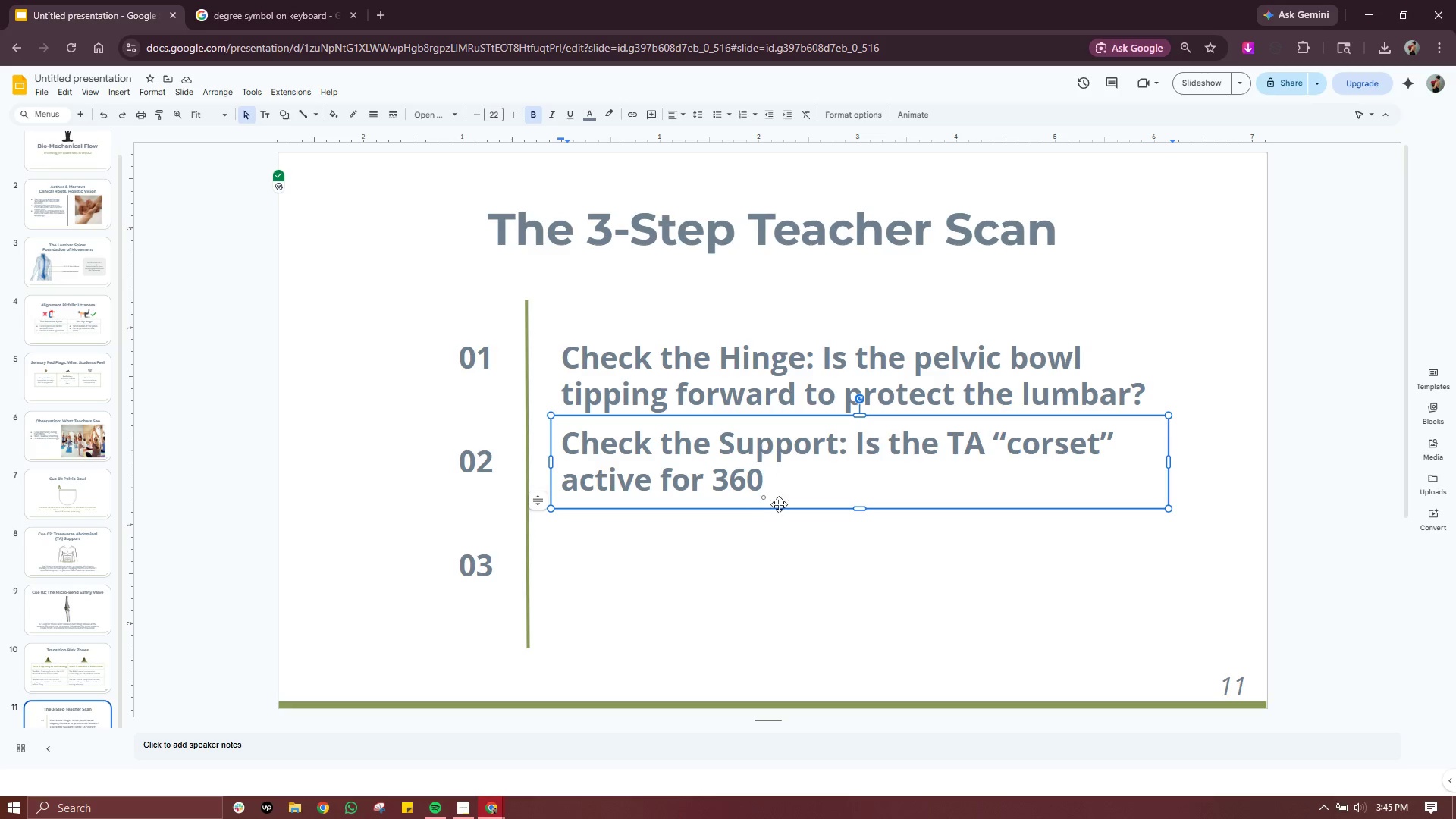 
left_click([797, 486])
 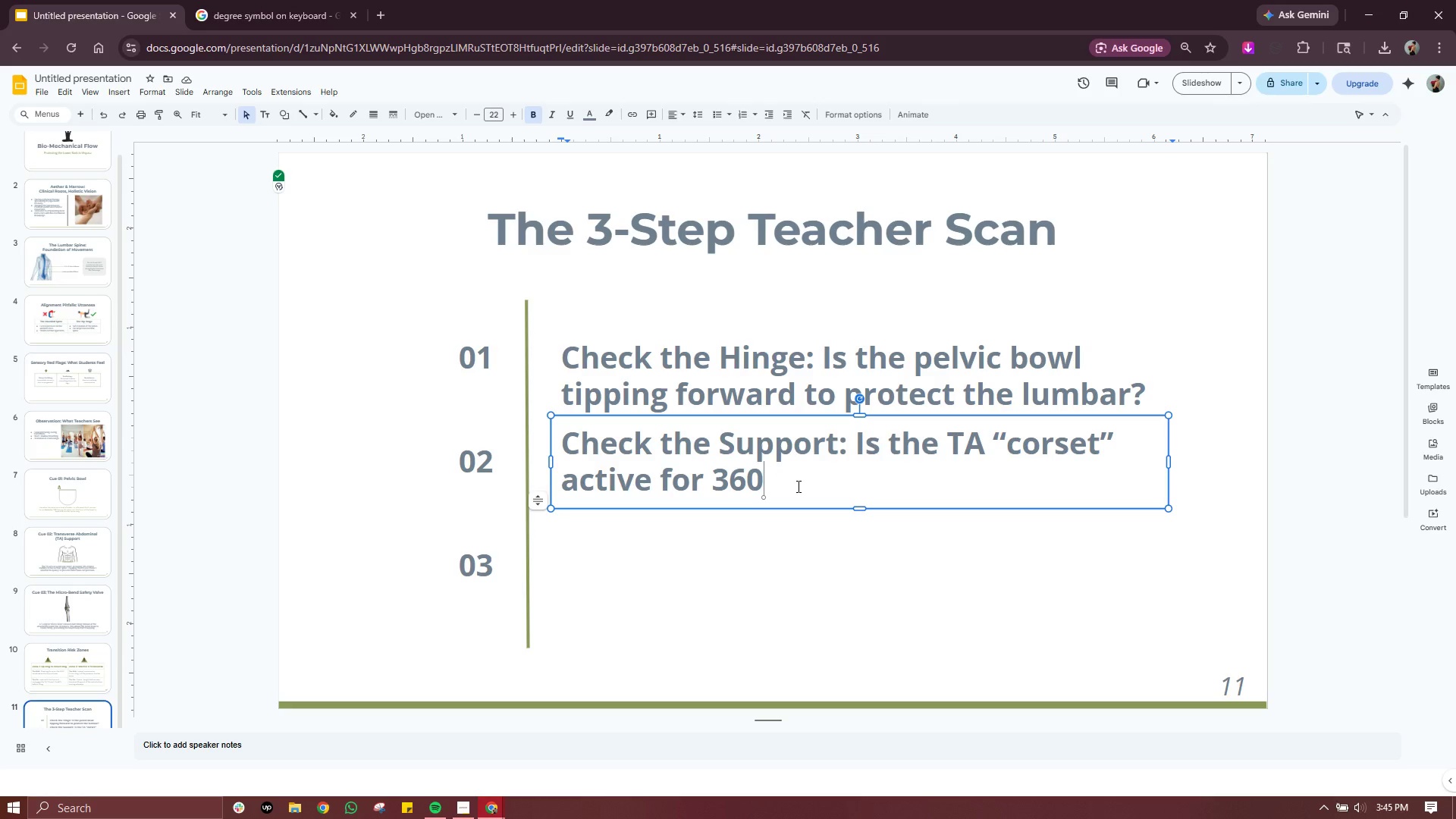 
key(Alt+2)
 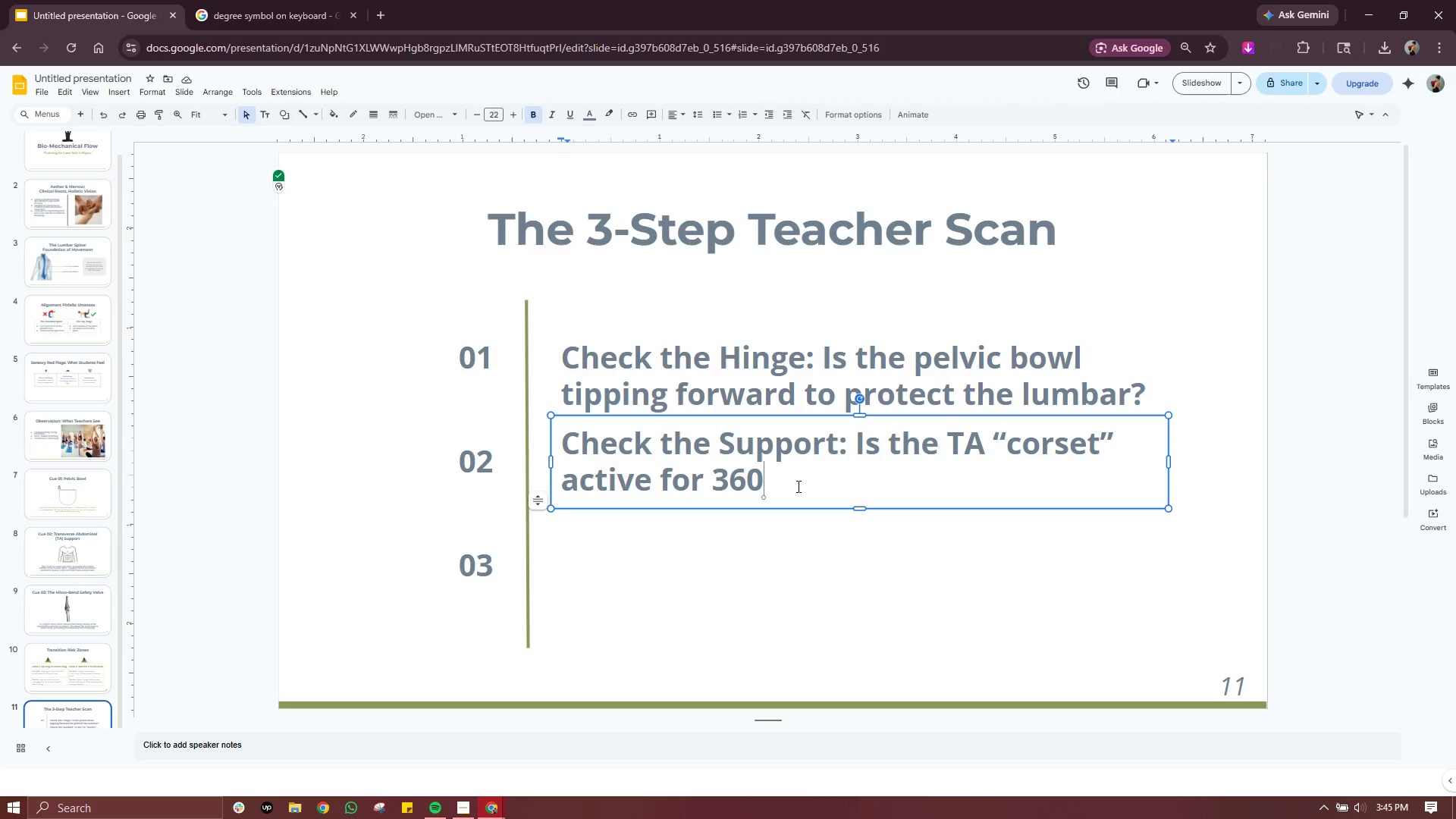 
key(Alt+4)
 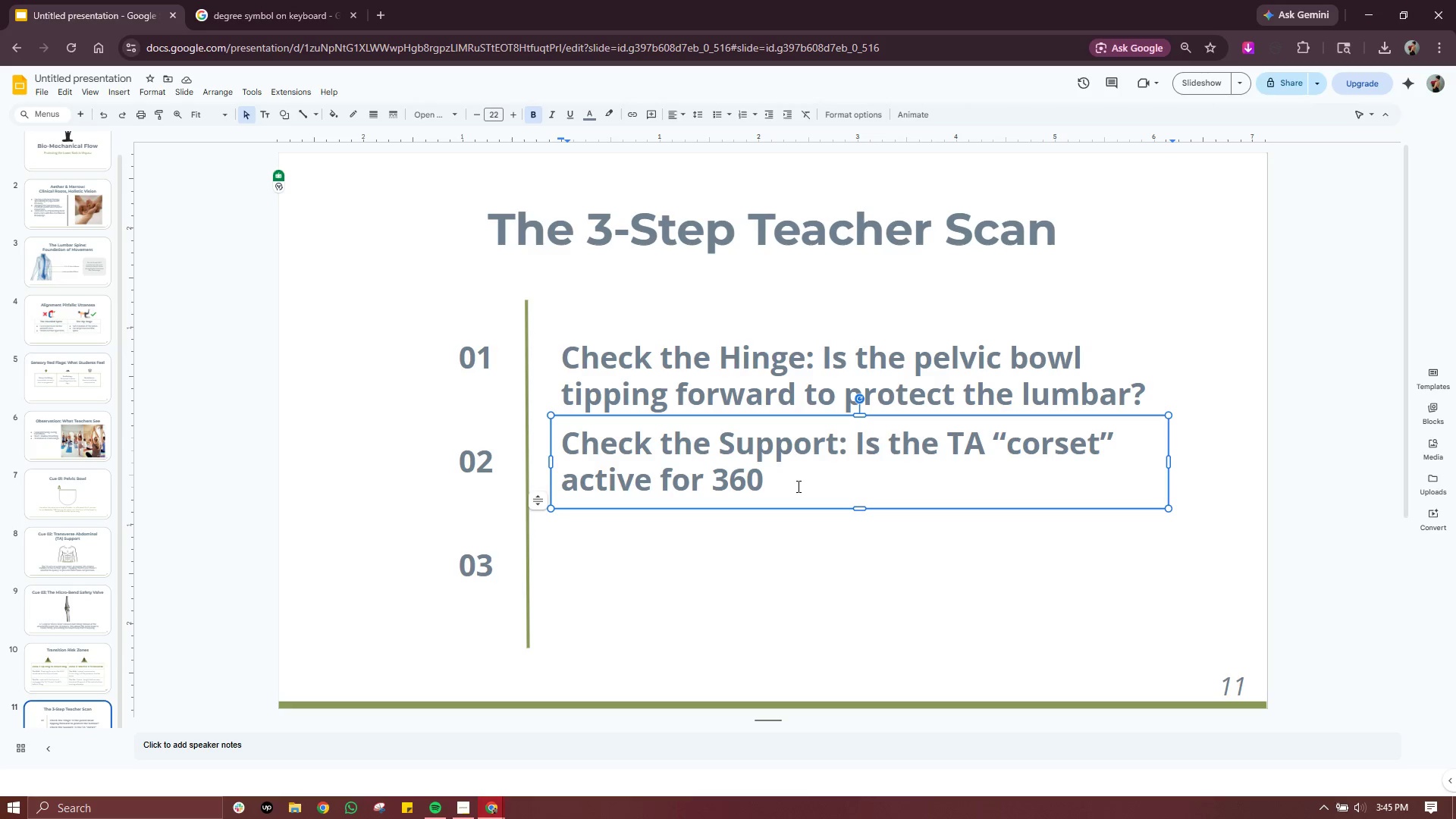 
key(Alt+8)
 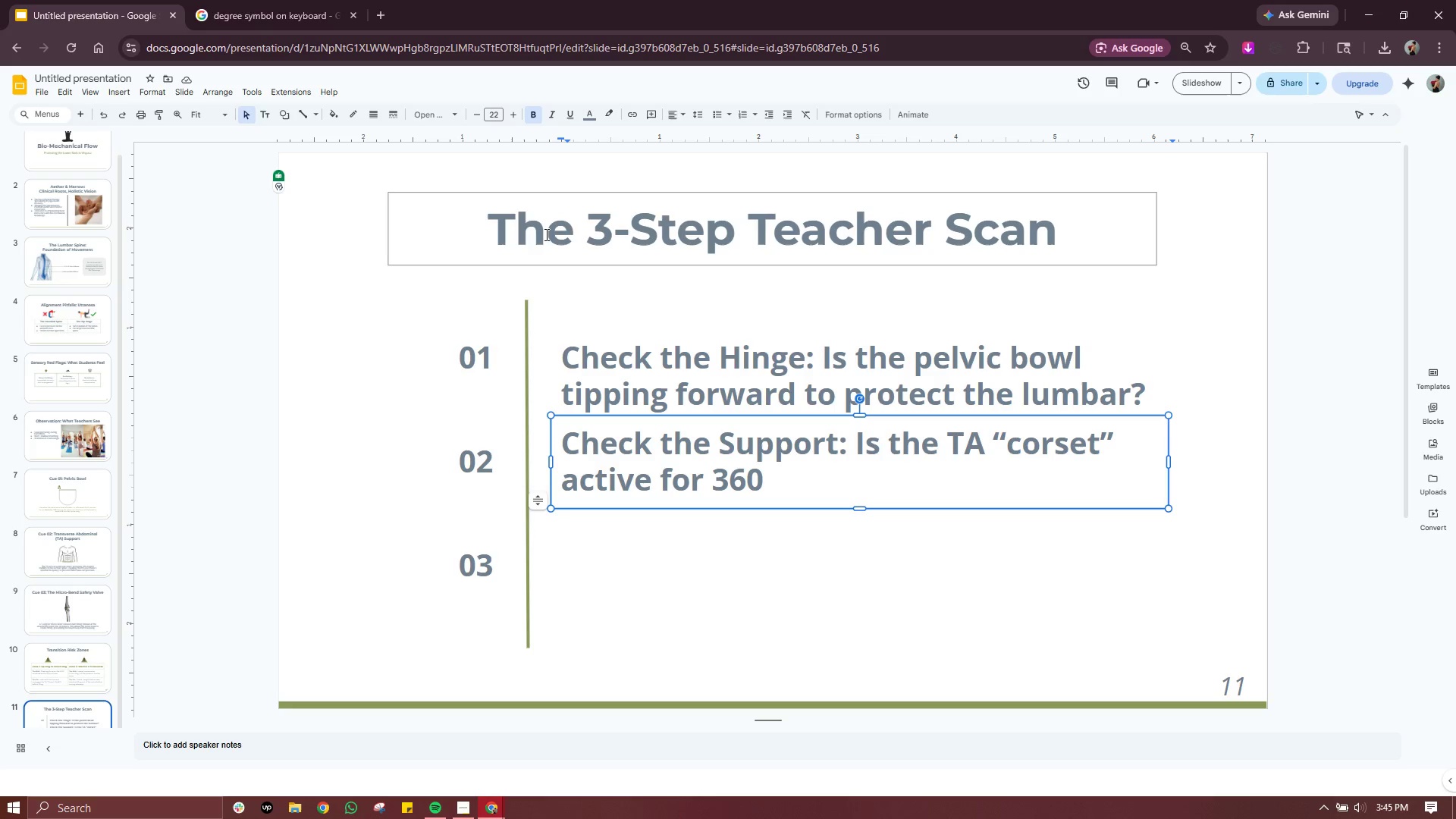 
left_click([287, 14])
 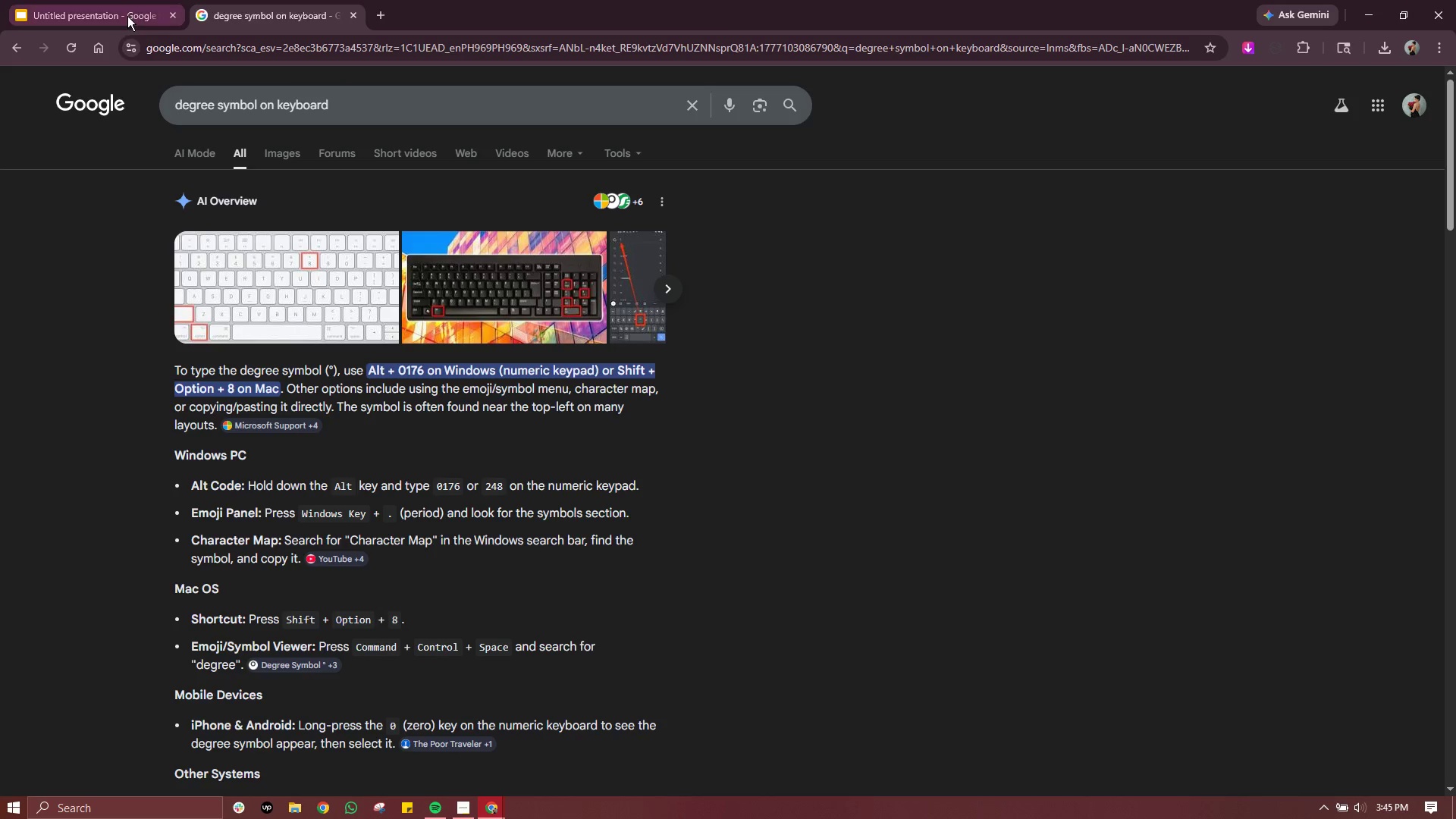 
left_click([127, 16])
 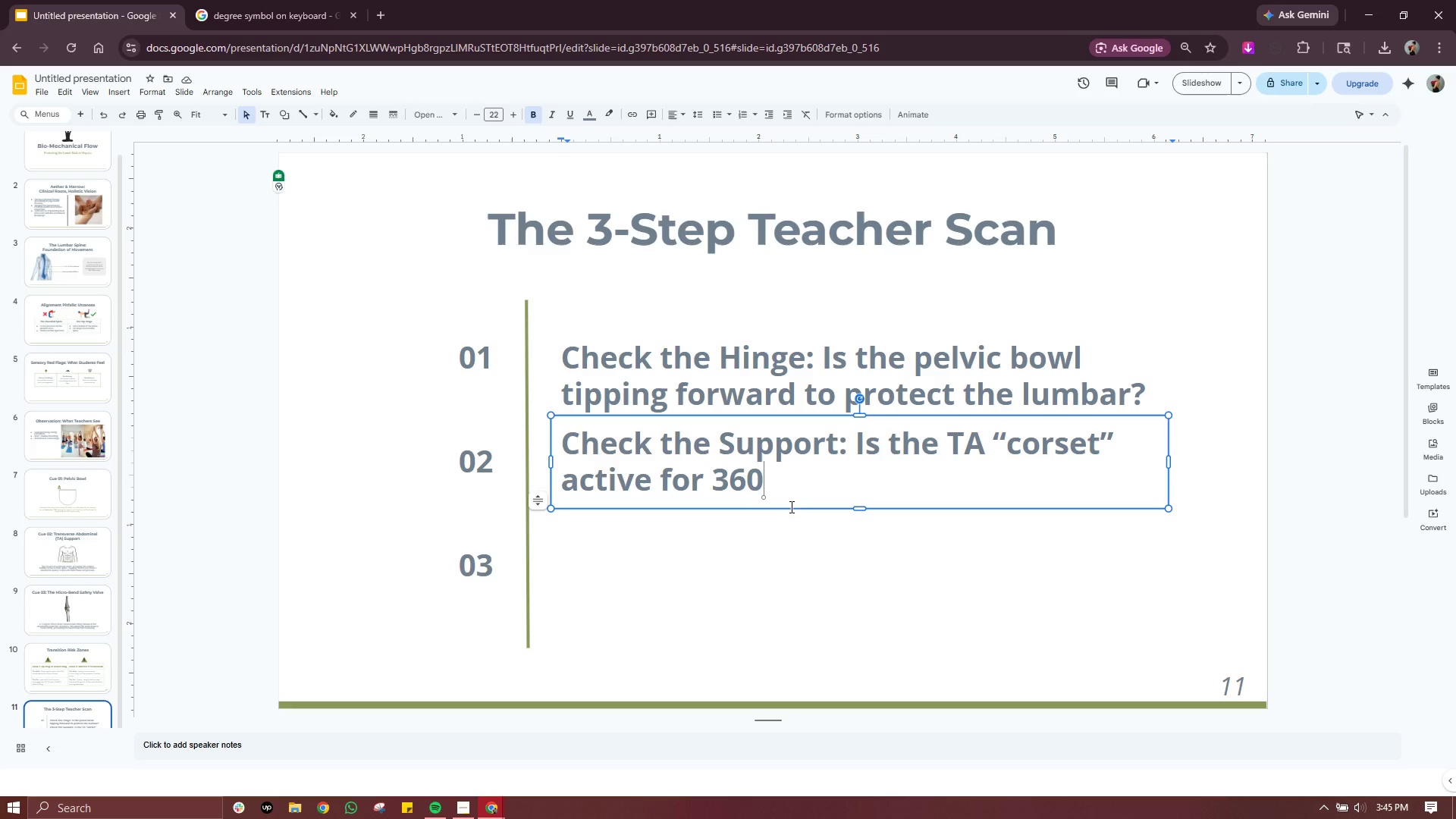 
left_click([804, 494])
 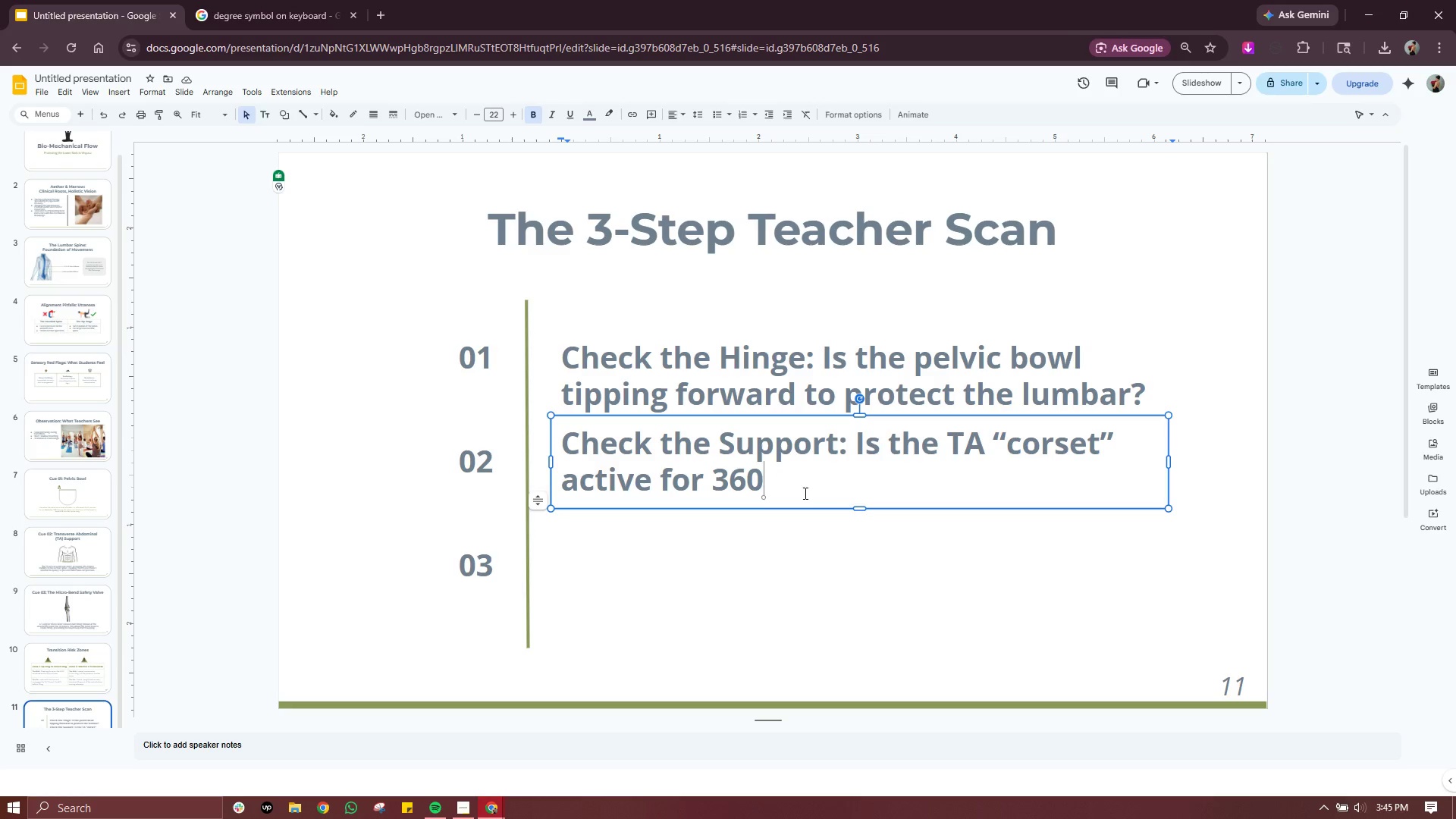 
key(Alt+0)
 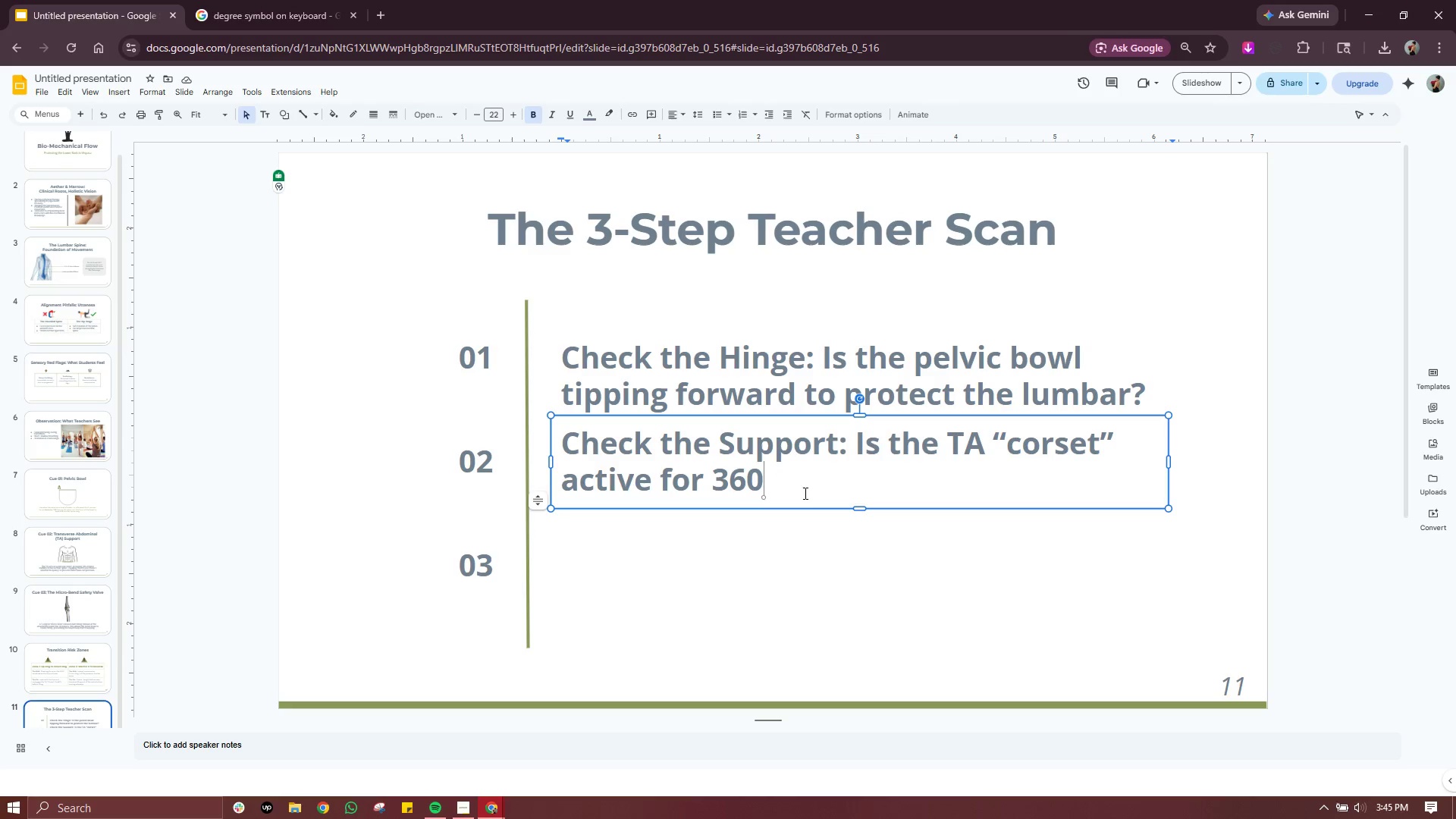 
key(Alt+1)
 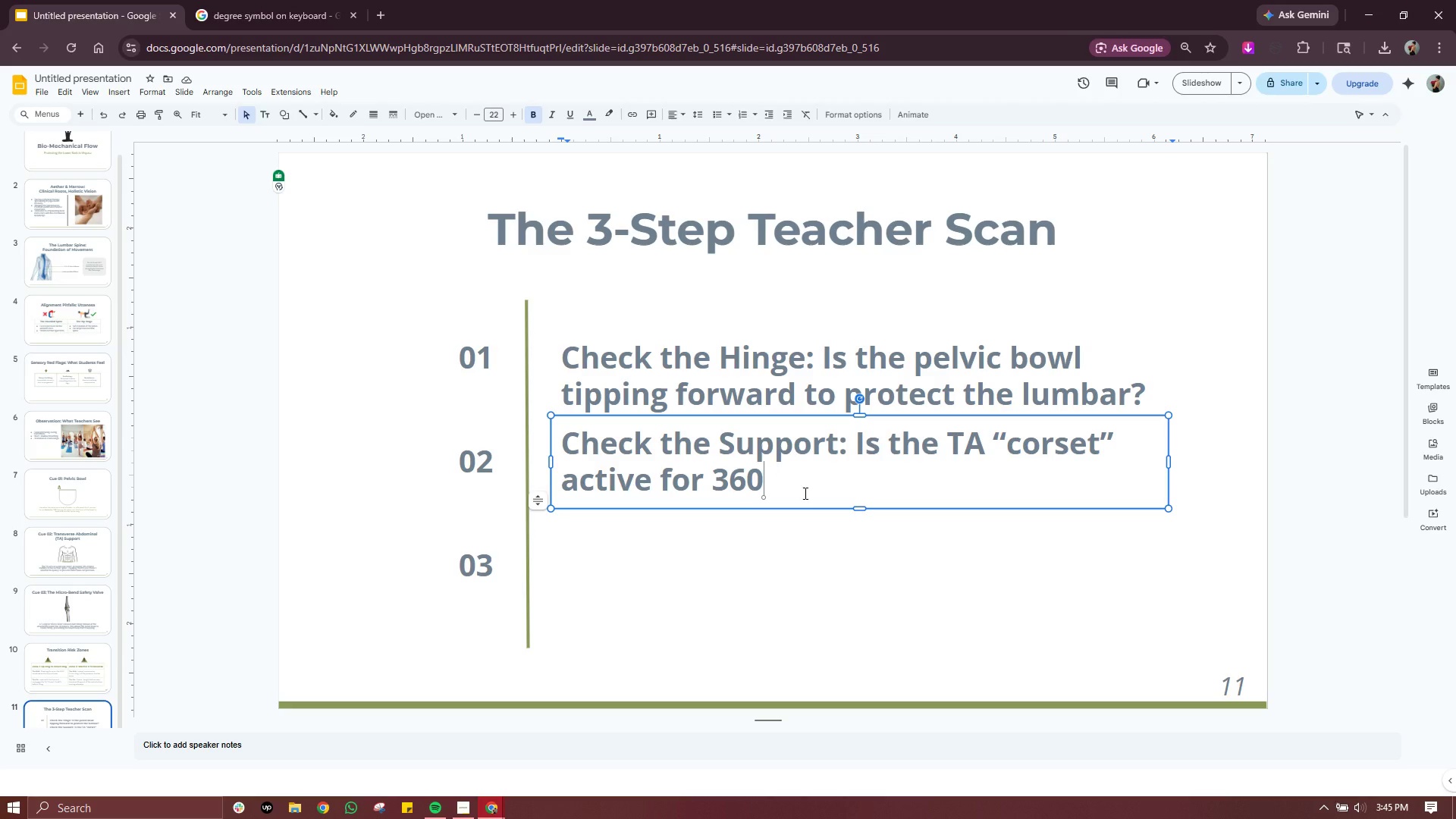 
key(Alt+7)
 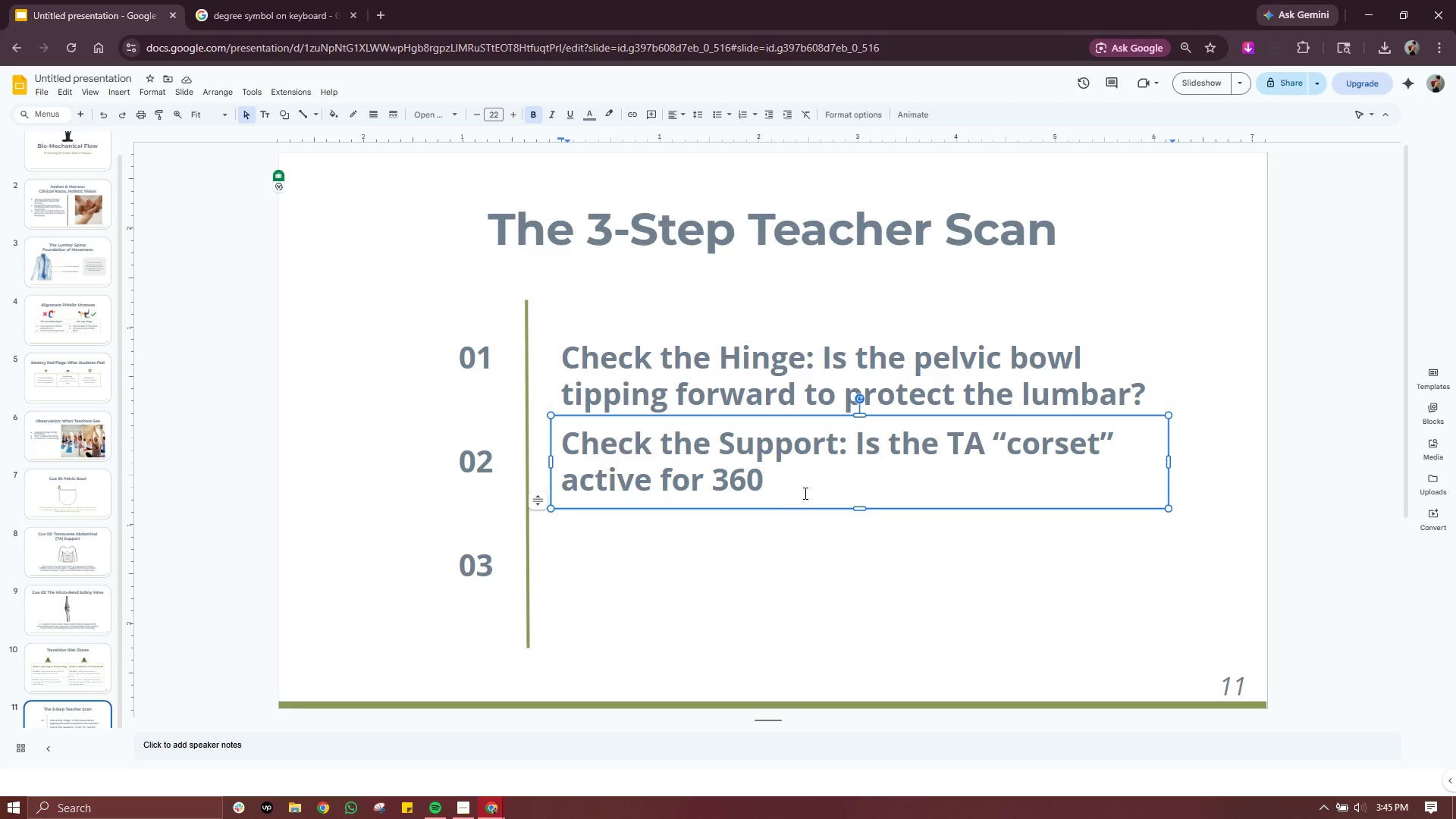 
key(Alt+6)
 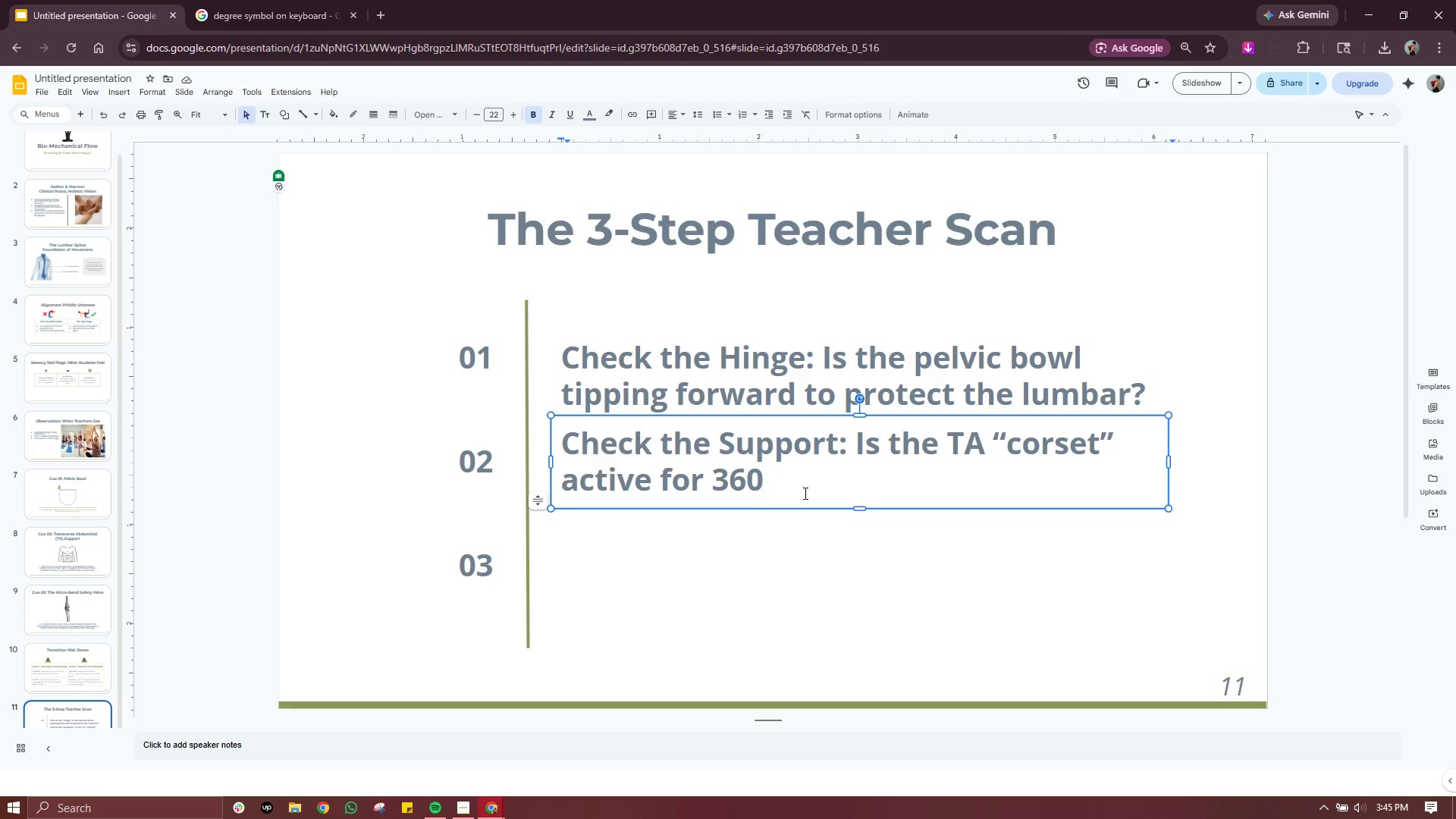 
key(Space)
 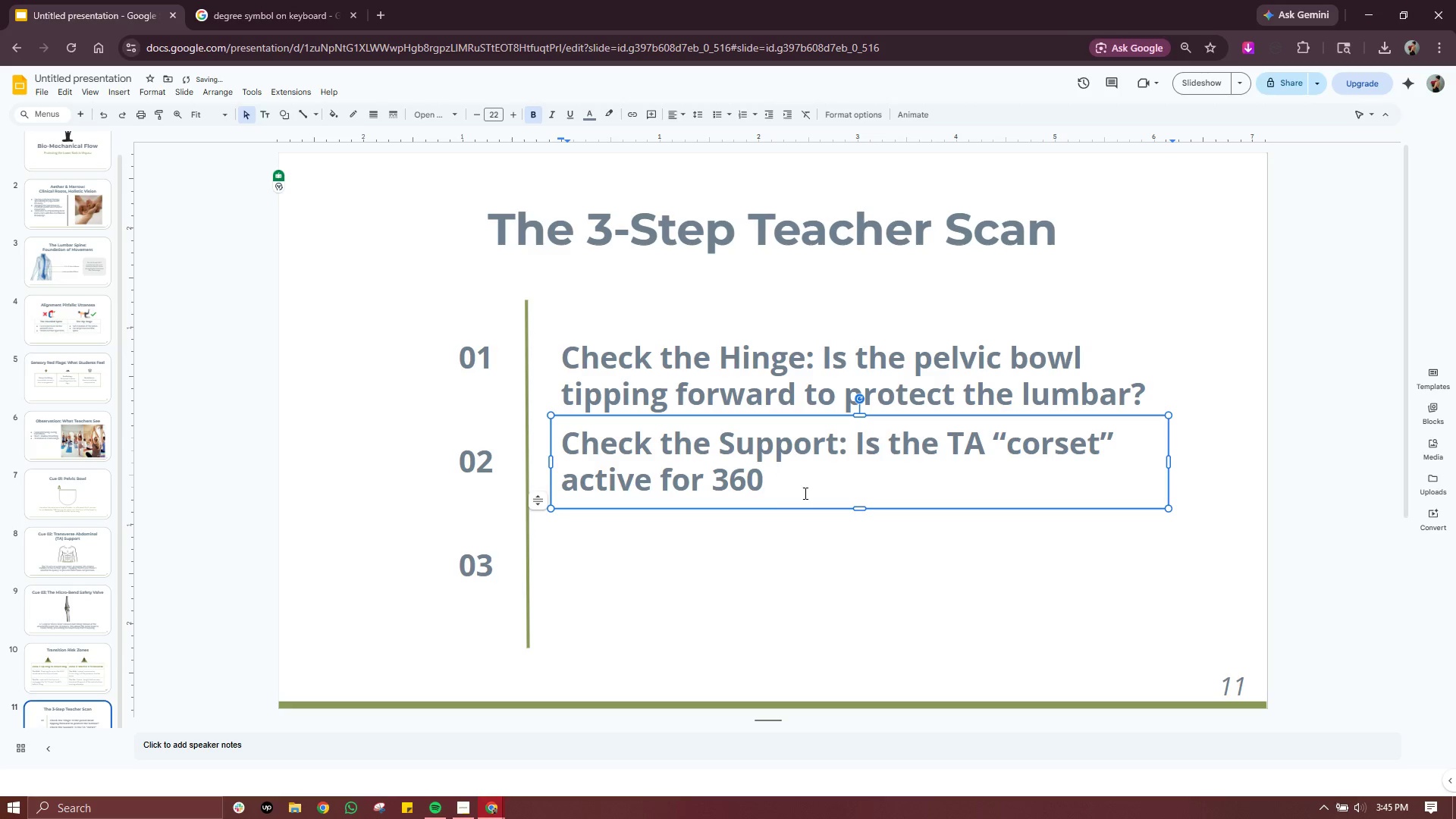 
key(Backspace)
 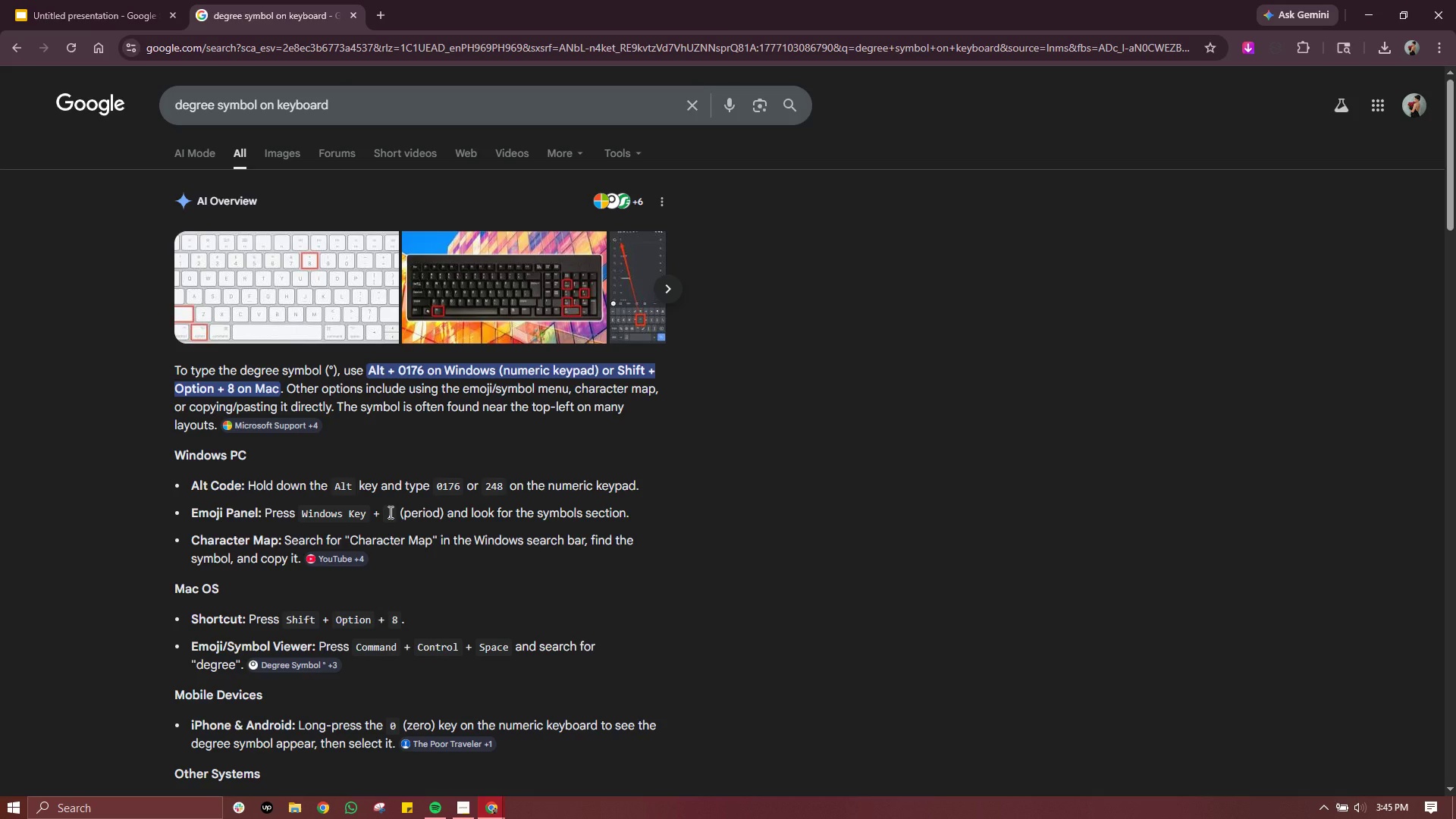 
wait(14.17)
 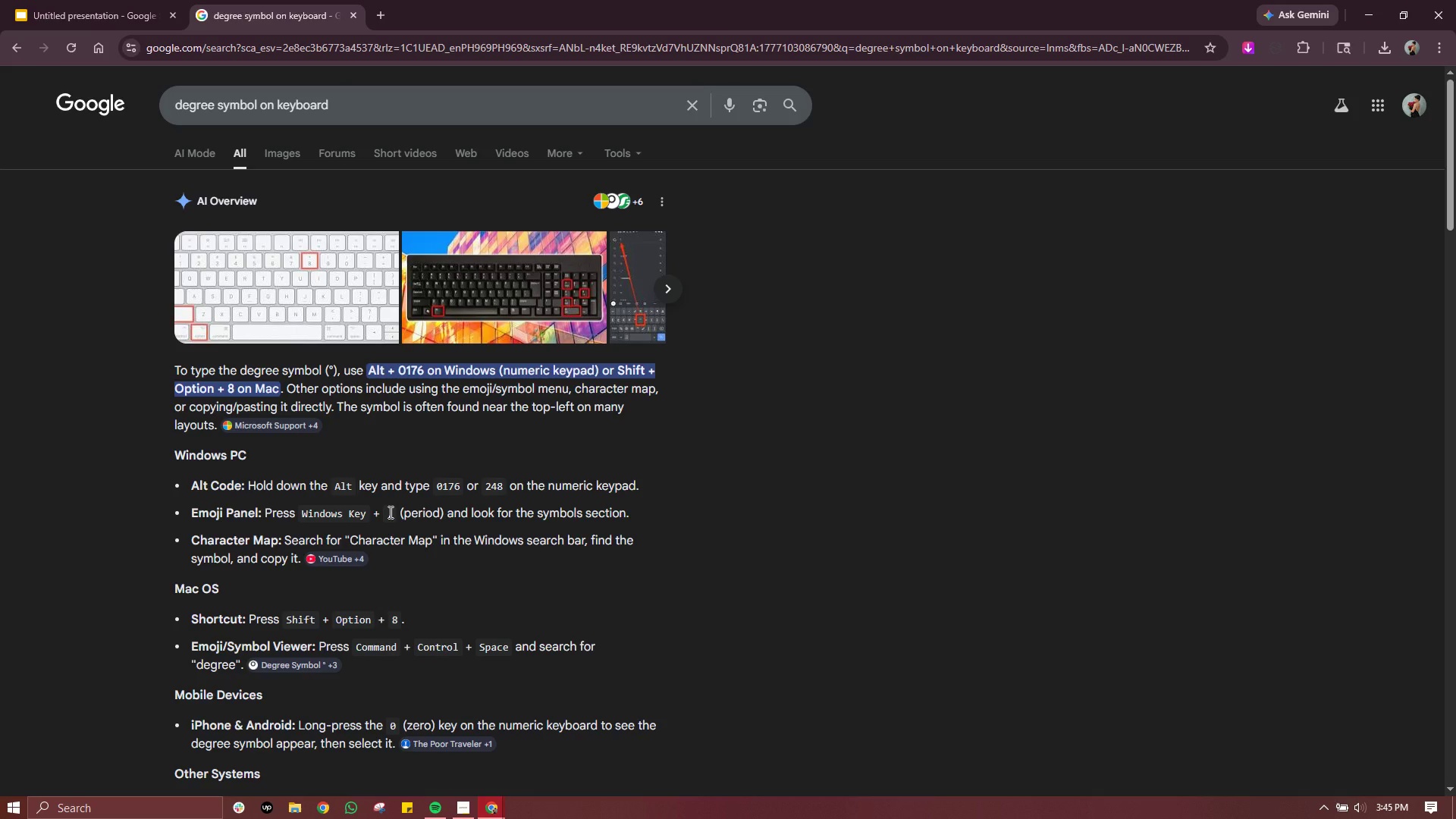 
scroll: coordinate [424, 580], scroll_direction: down, amount: 4.0
 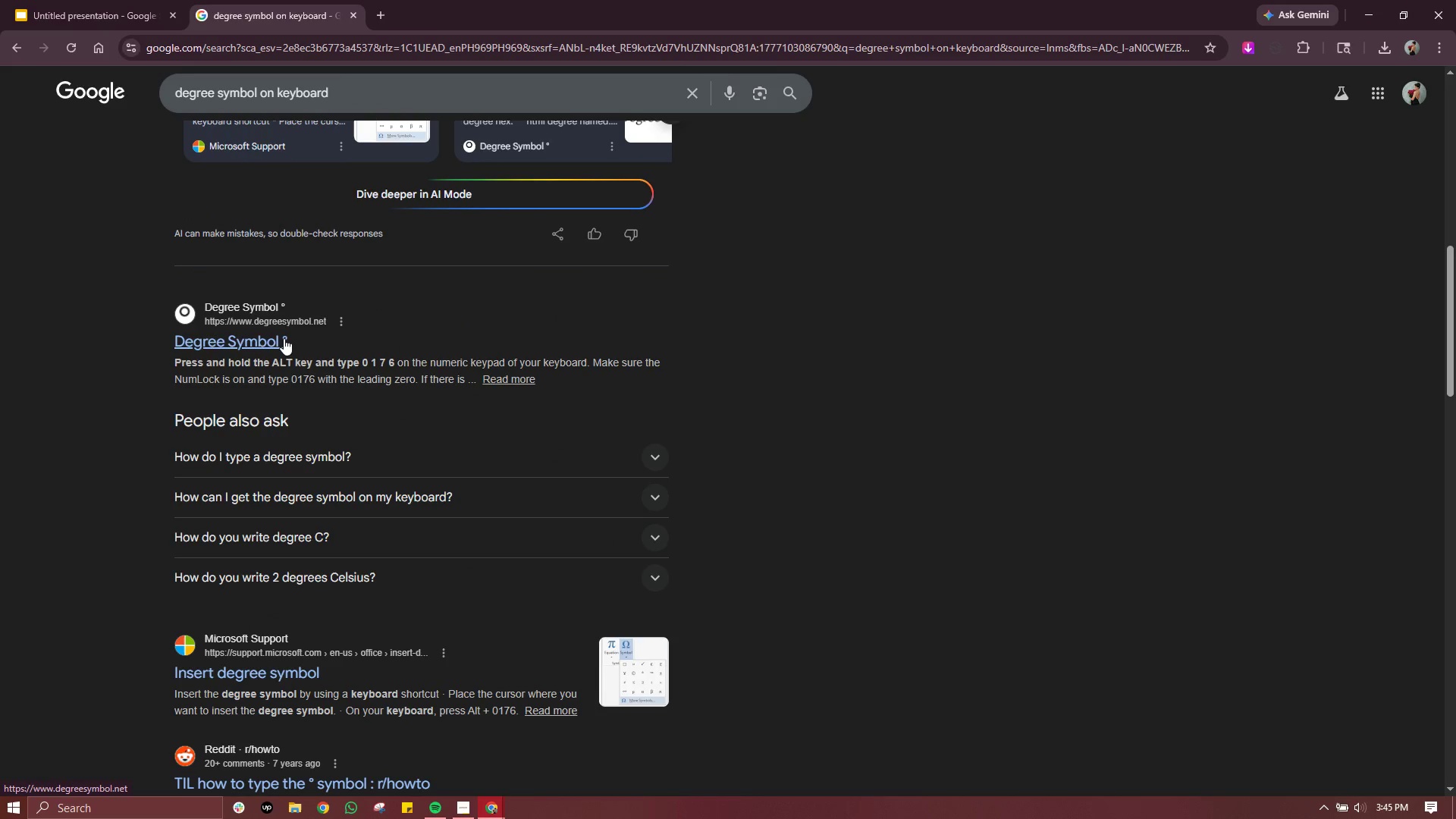 
left_click_drag(start_coordinate=[295, 338], to_coordinate=[283, 341])
 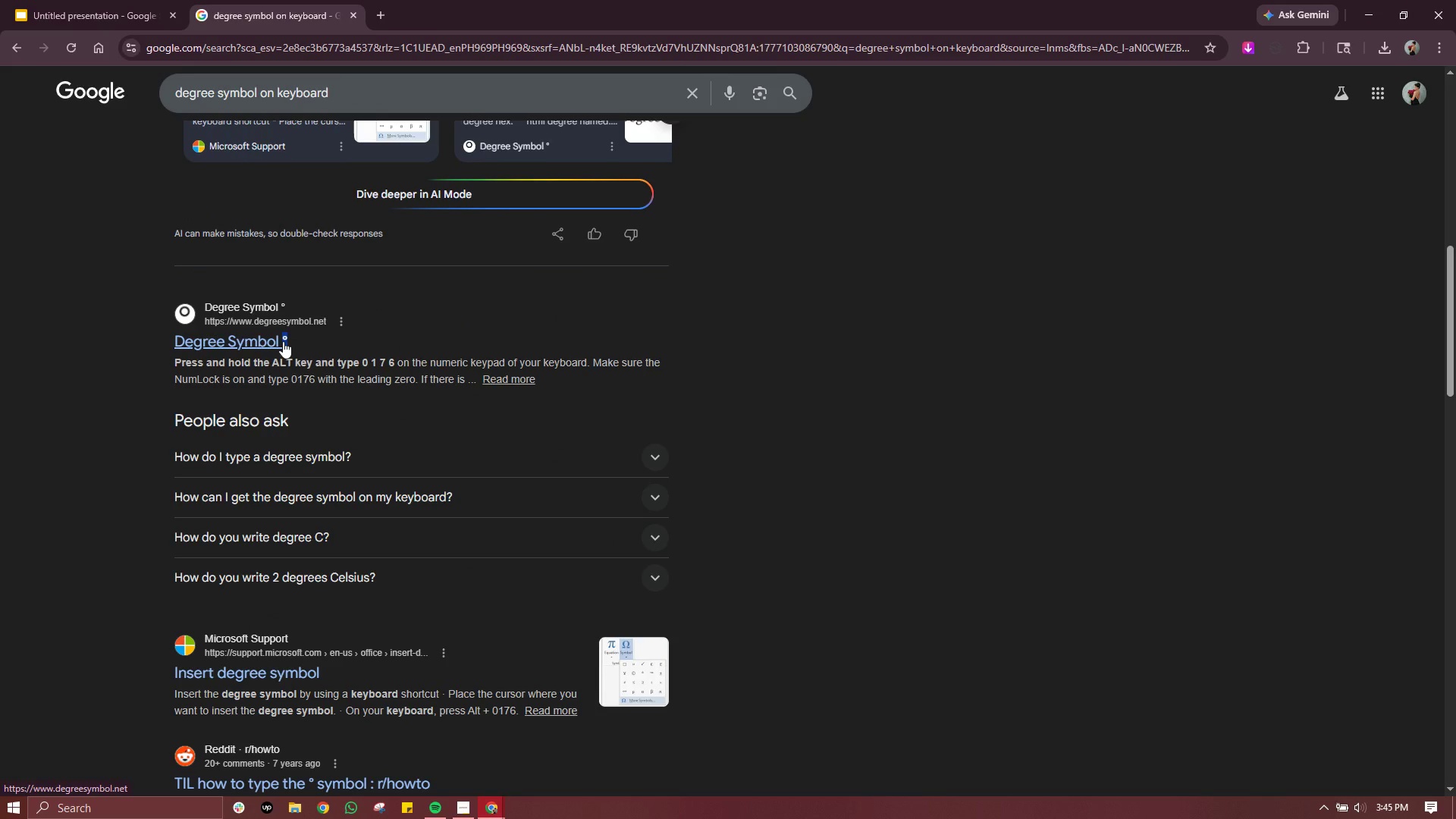 
key(Control+ControlLeft)
 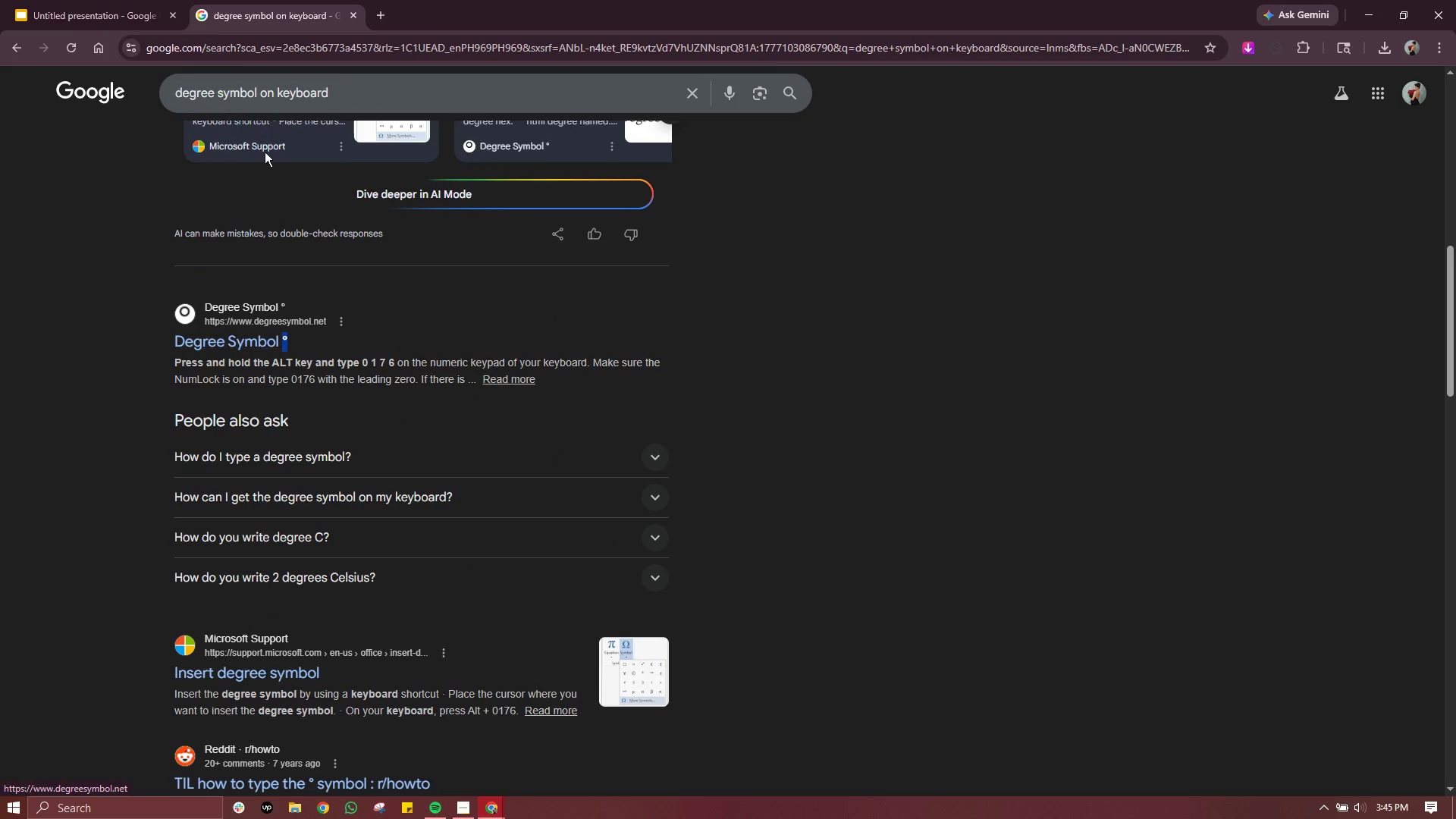 
key(Control+C)
 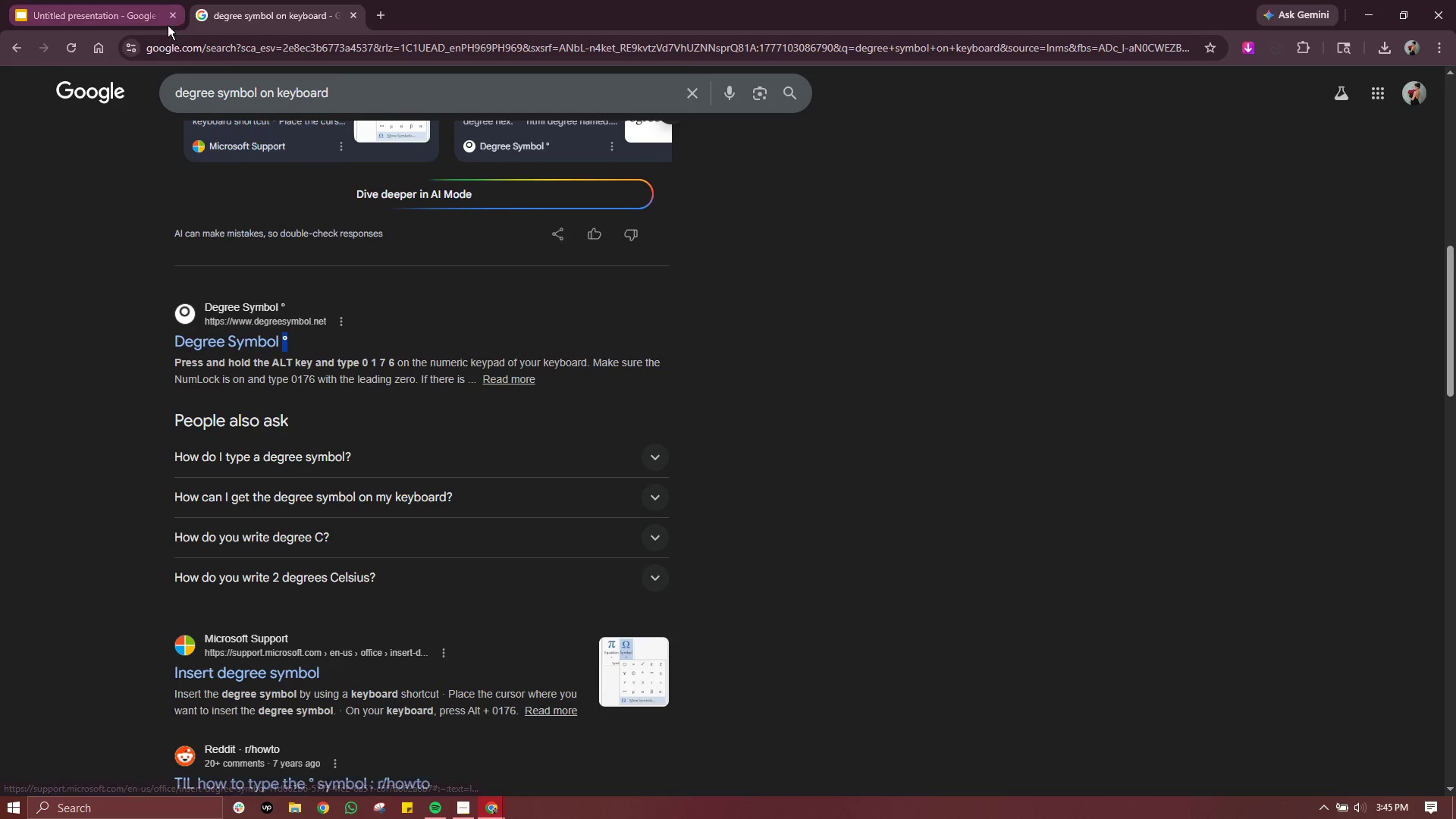 
left_click([149, 14])
 